 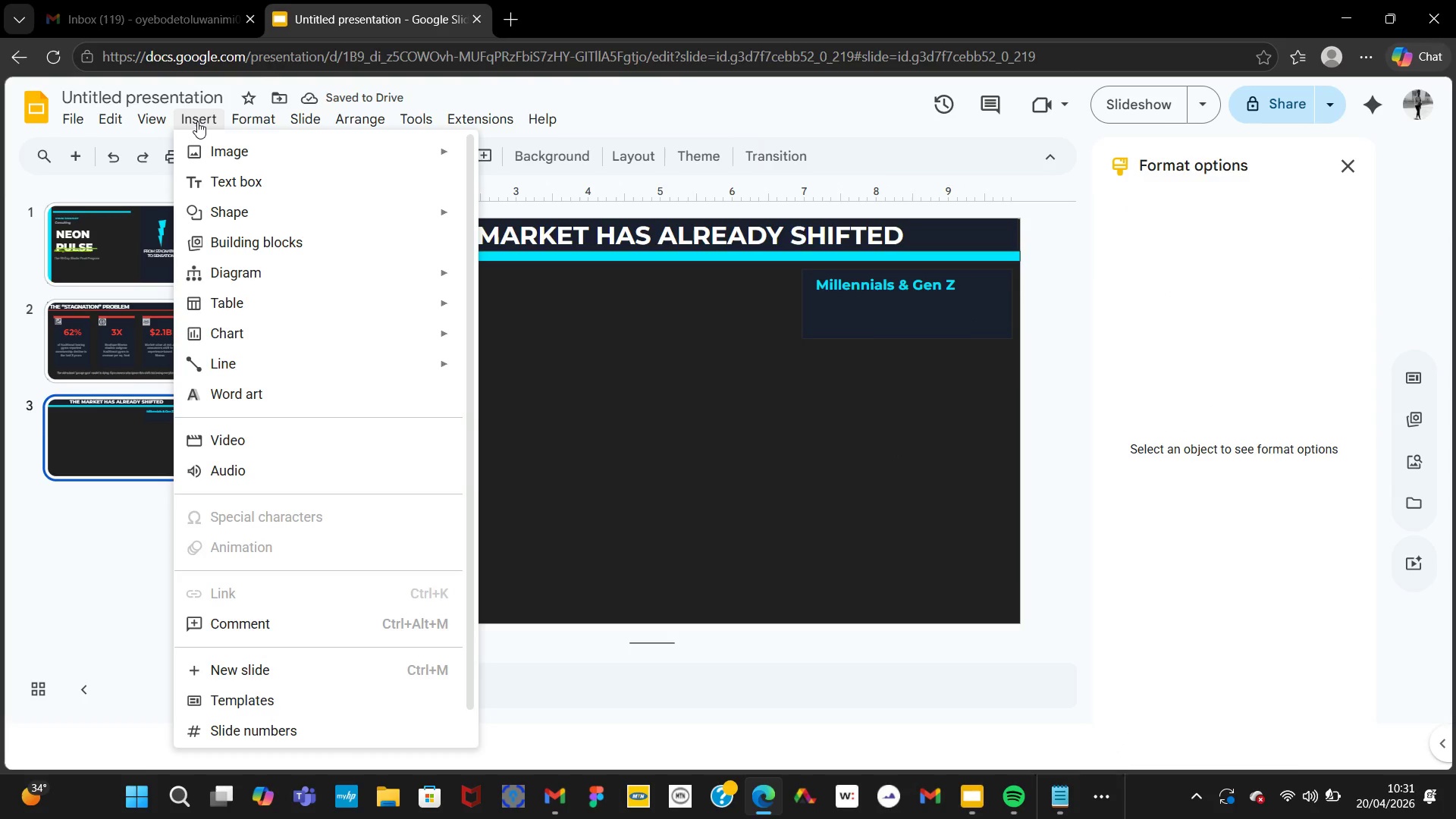 
mouse_move([325, 309])
 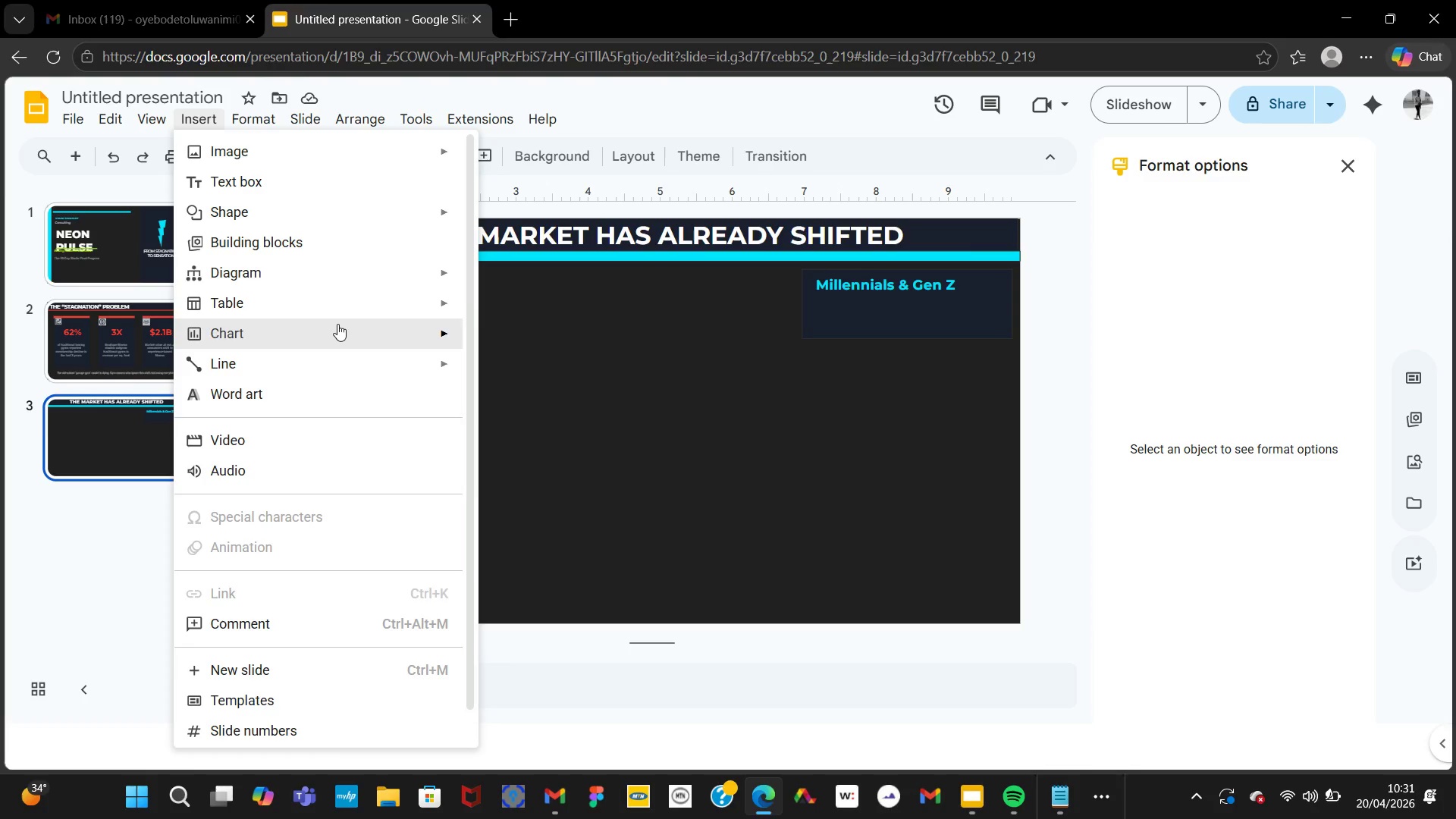 
mouse_move([340, 324])
 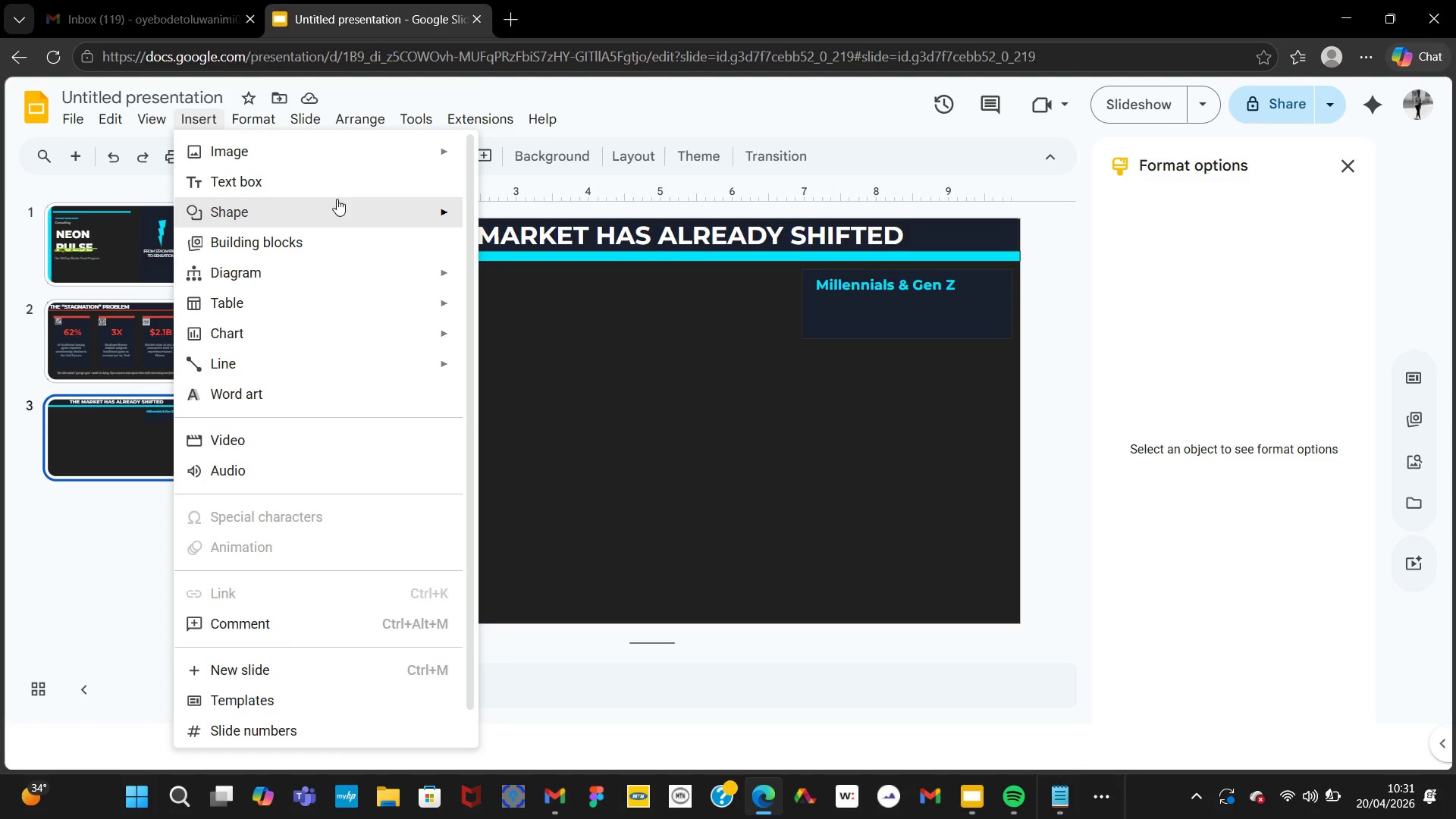 
left_click([331, 183])
 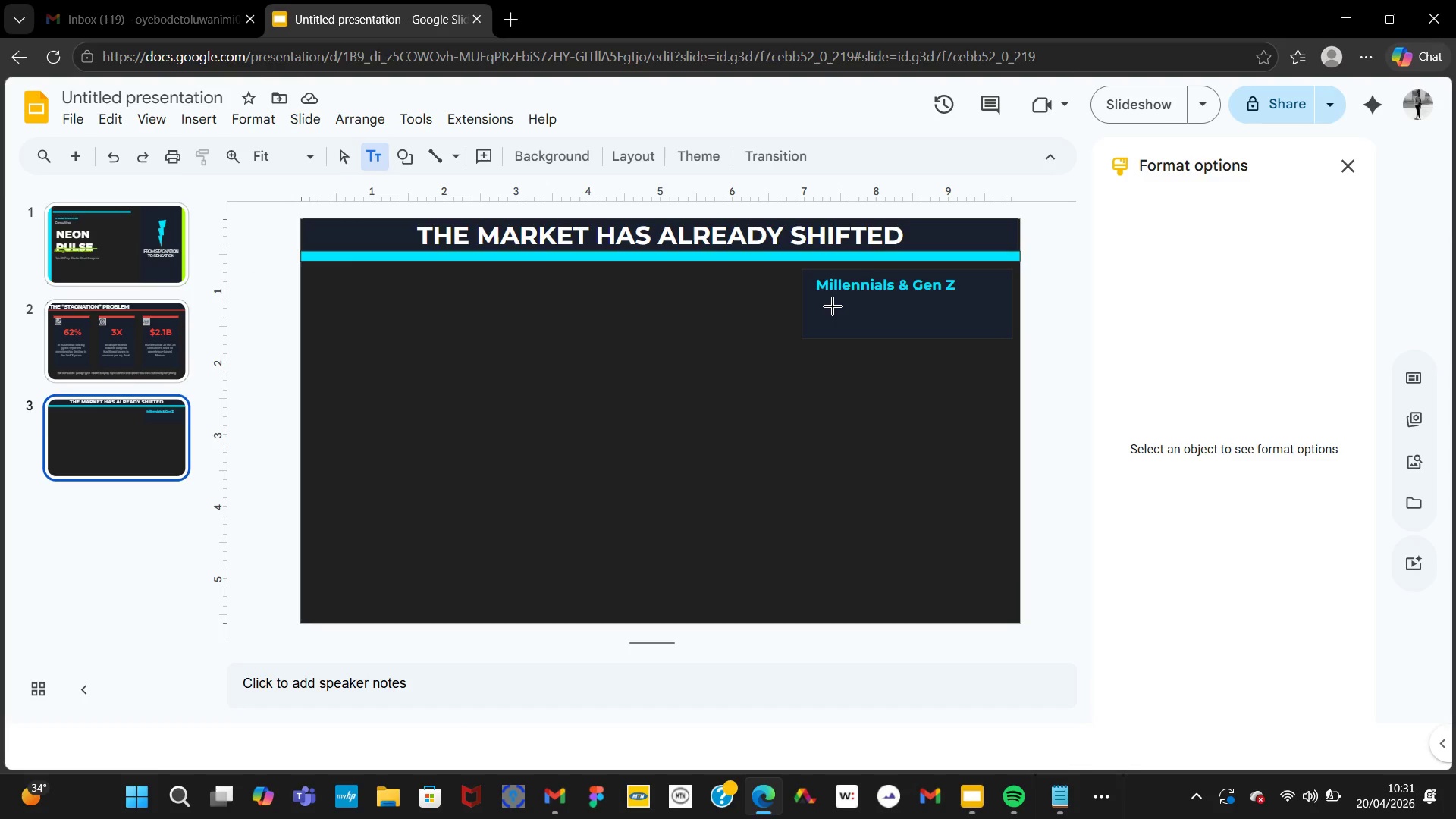 
left_click_drag(start_coordinate=[830, 306], to_coordinate=[938, 335])
 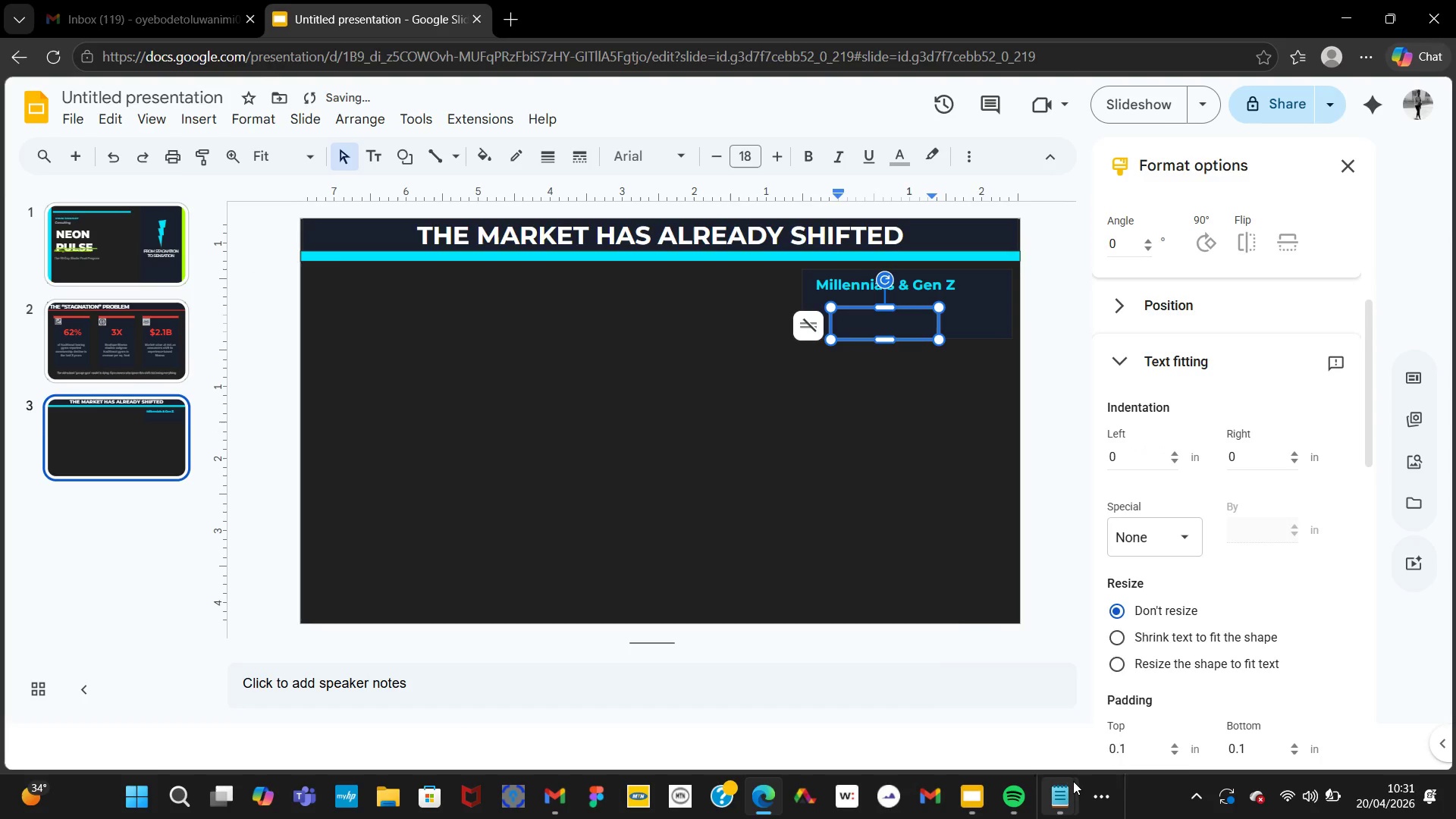 
left_click([1095, 735])
 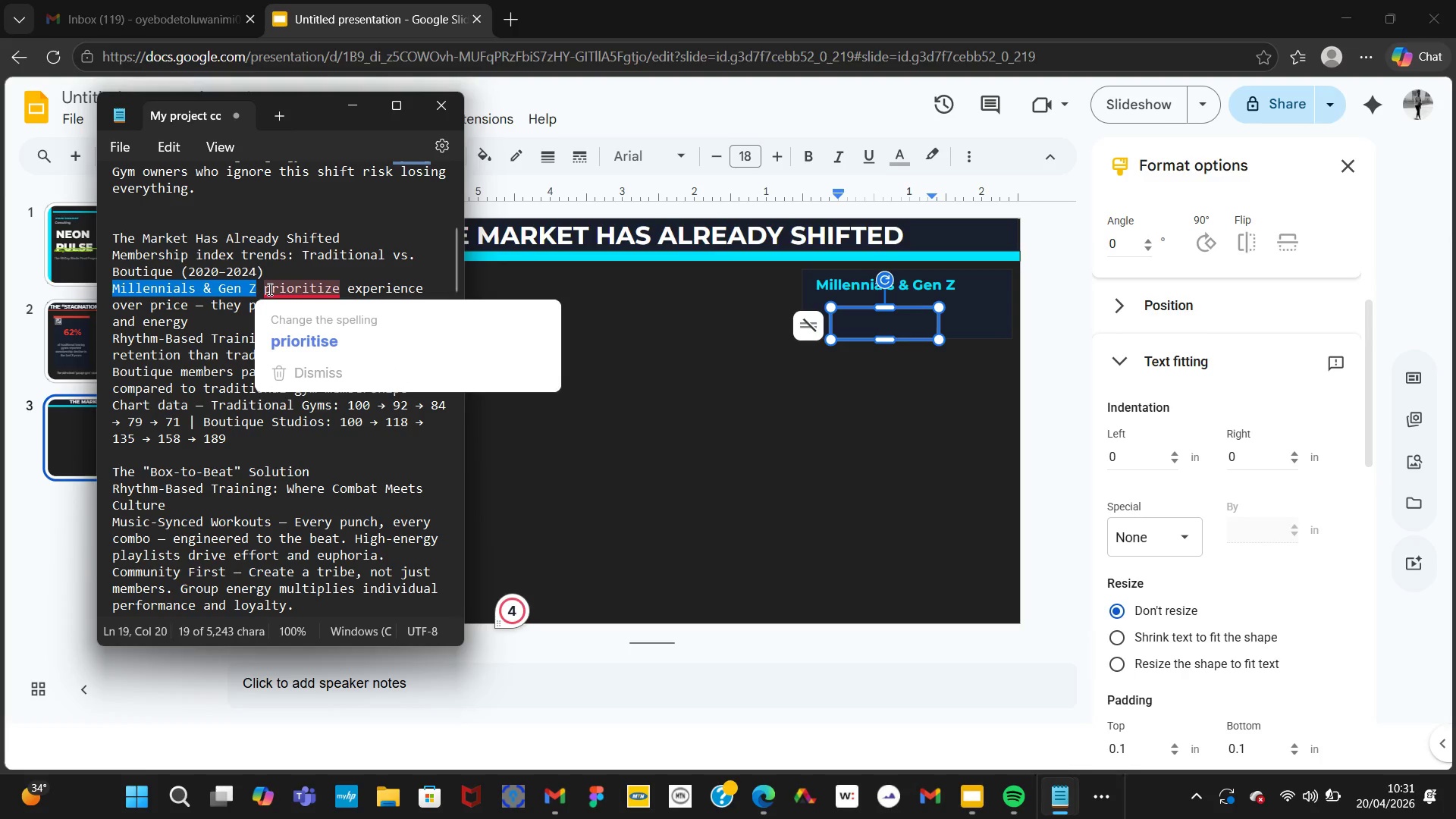 
wait(7.73)
 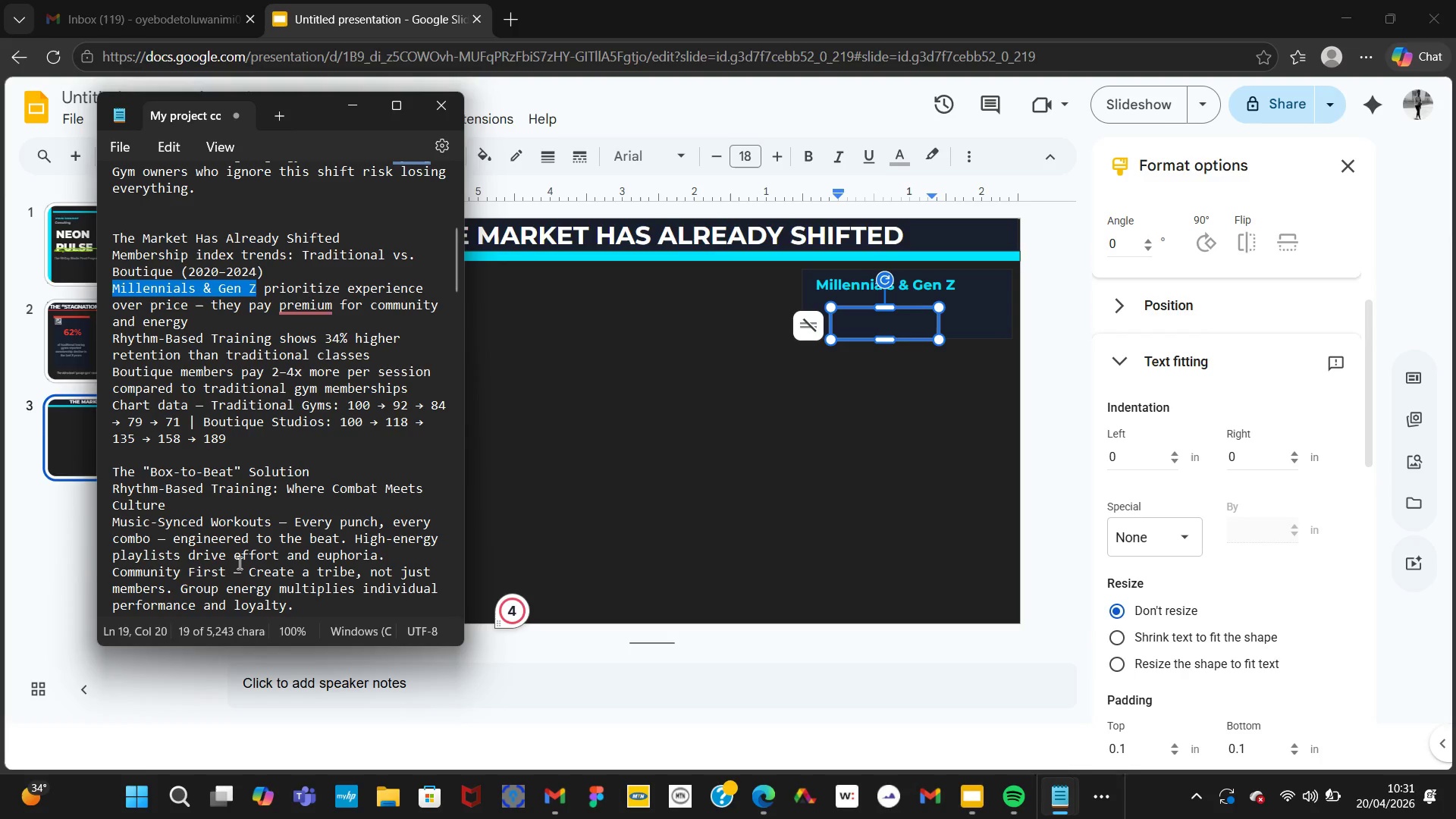 
left_click_drag(start_coordinate=[264, 286], to_coordinate=[354, 328])
 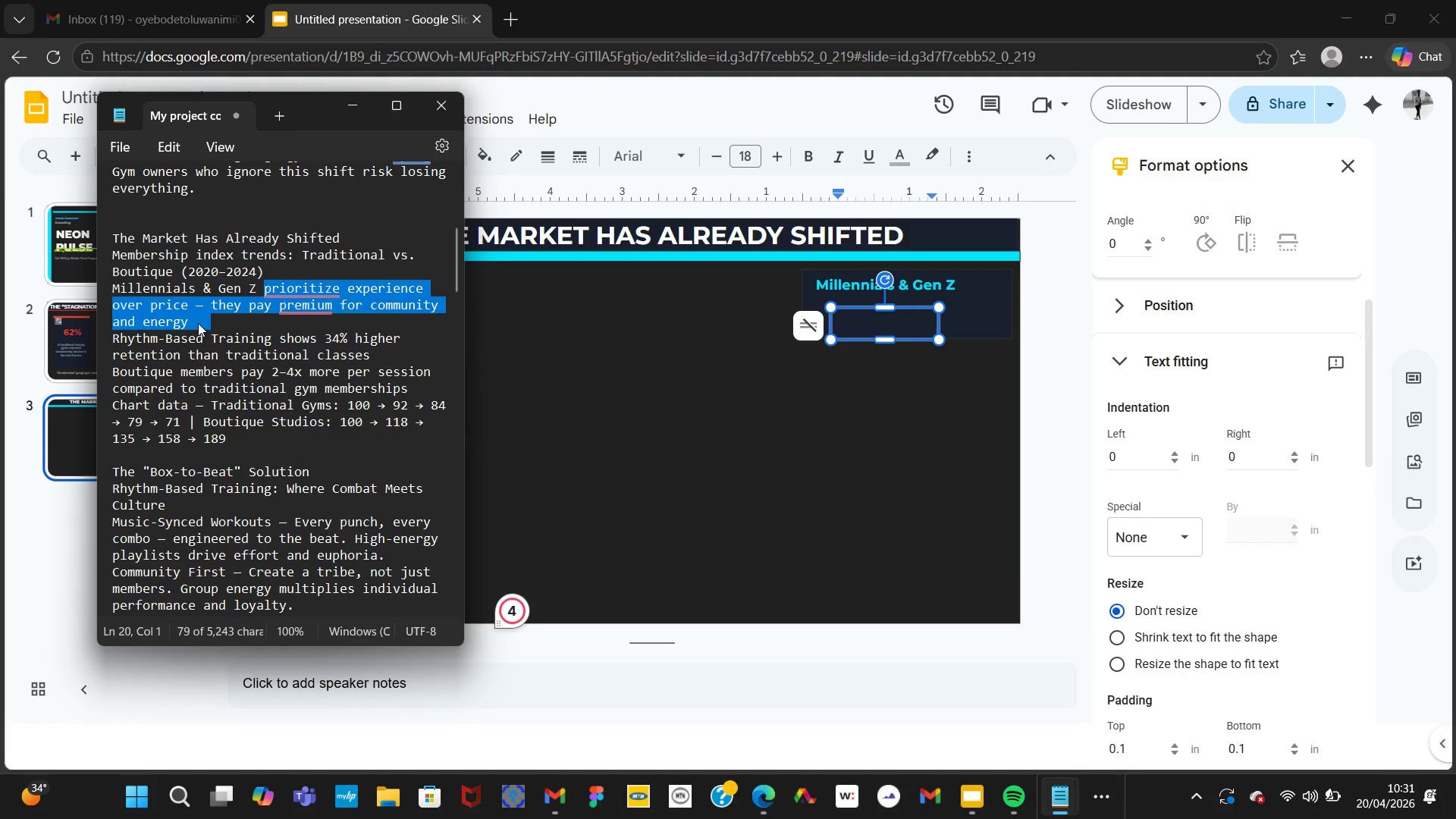 
right_click([198, 323])
 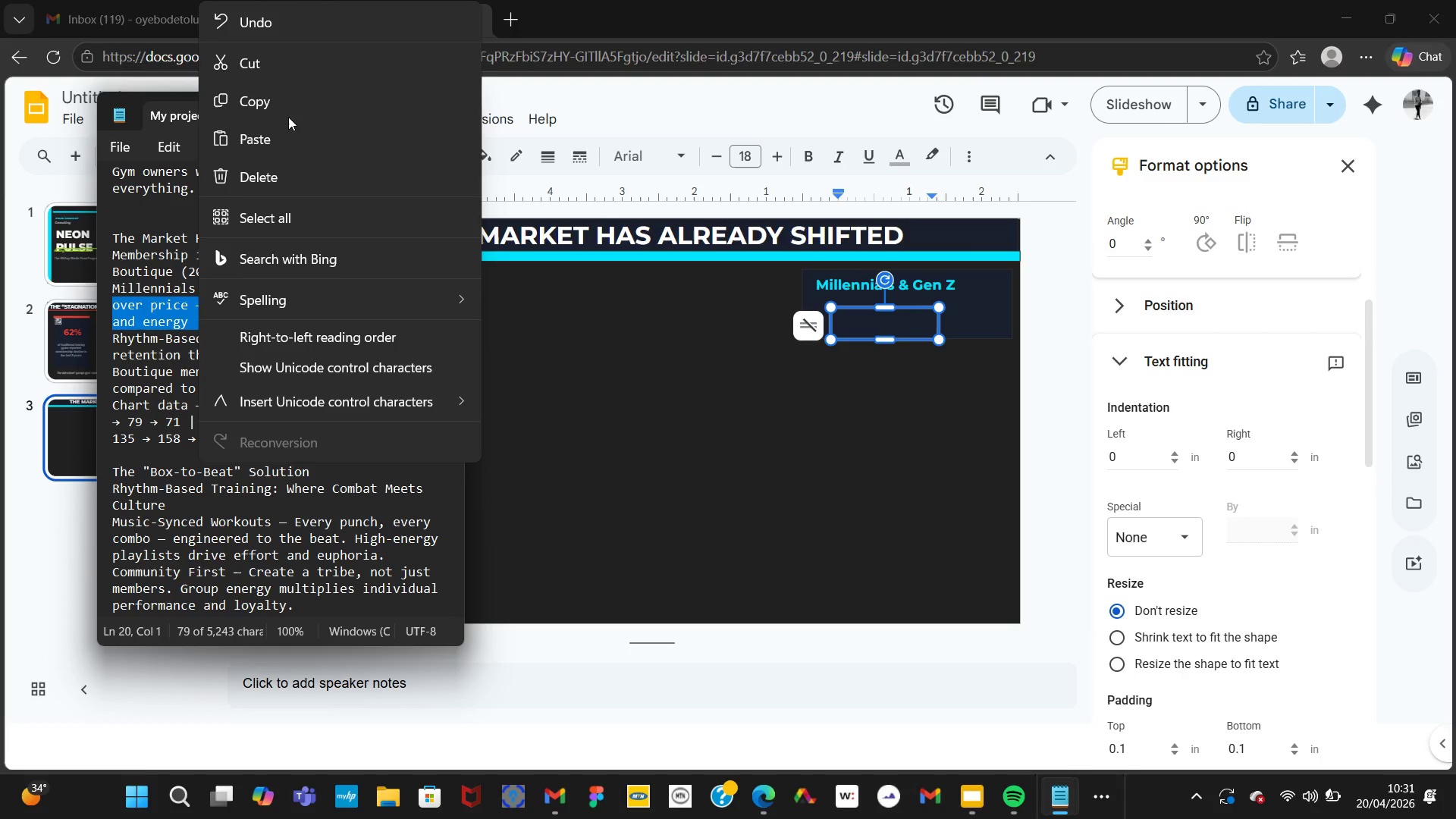 
left_click([286, 117])
 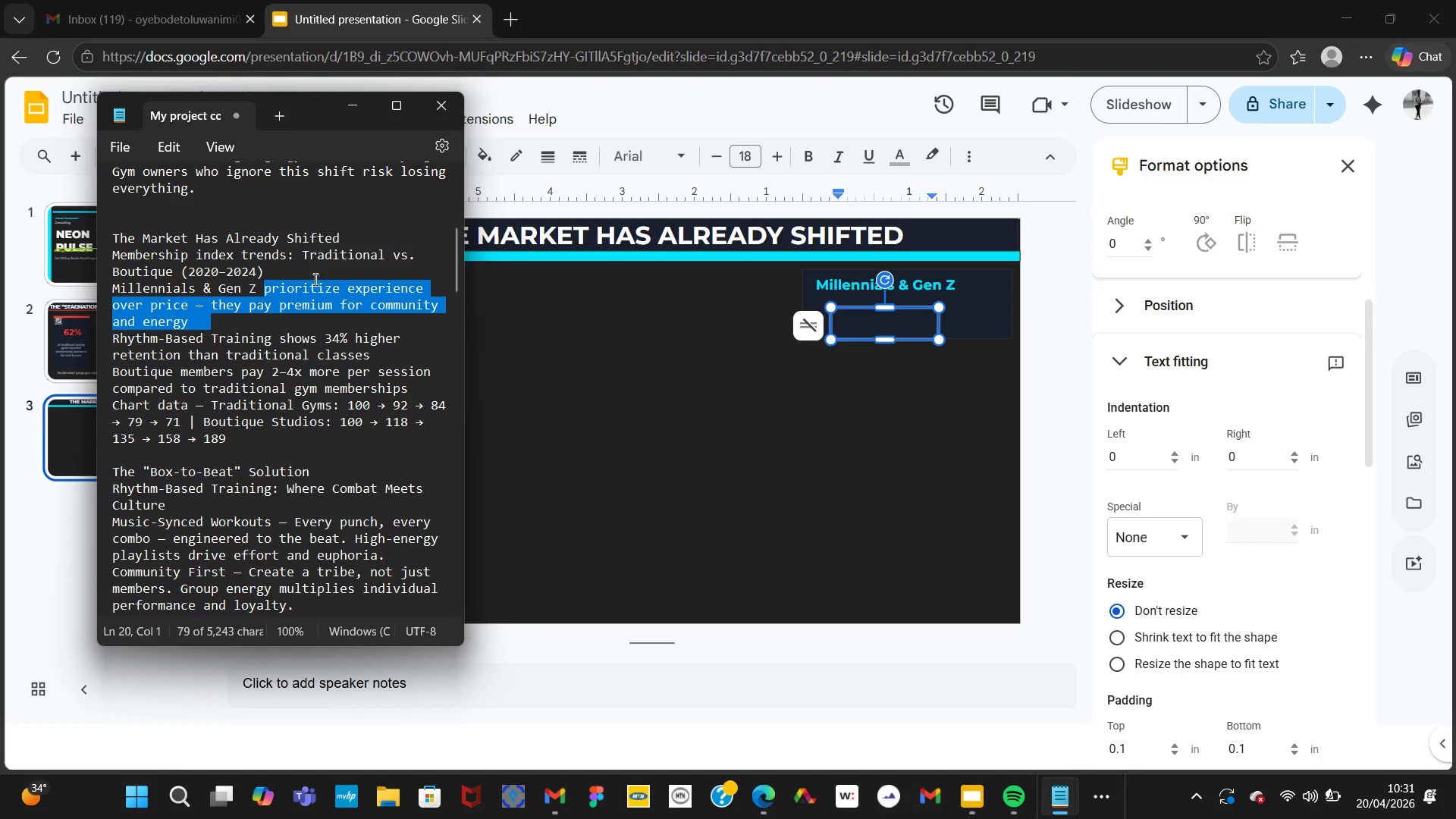 
mouse_move([358, 302])
 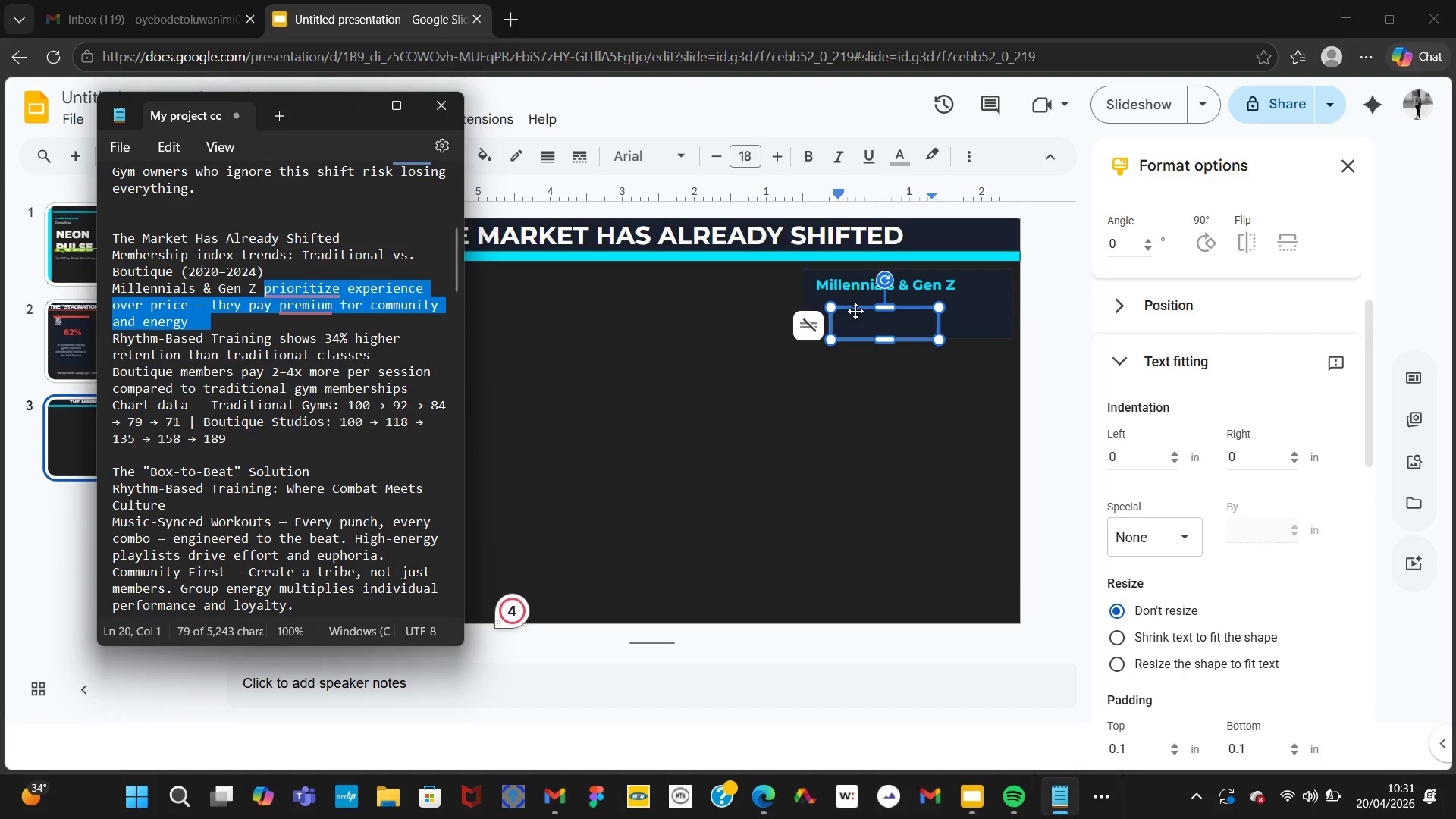 
left_click([860, 322])
 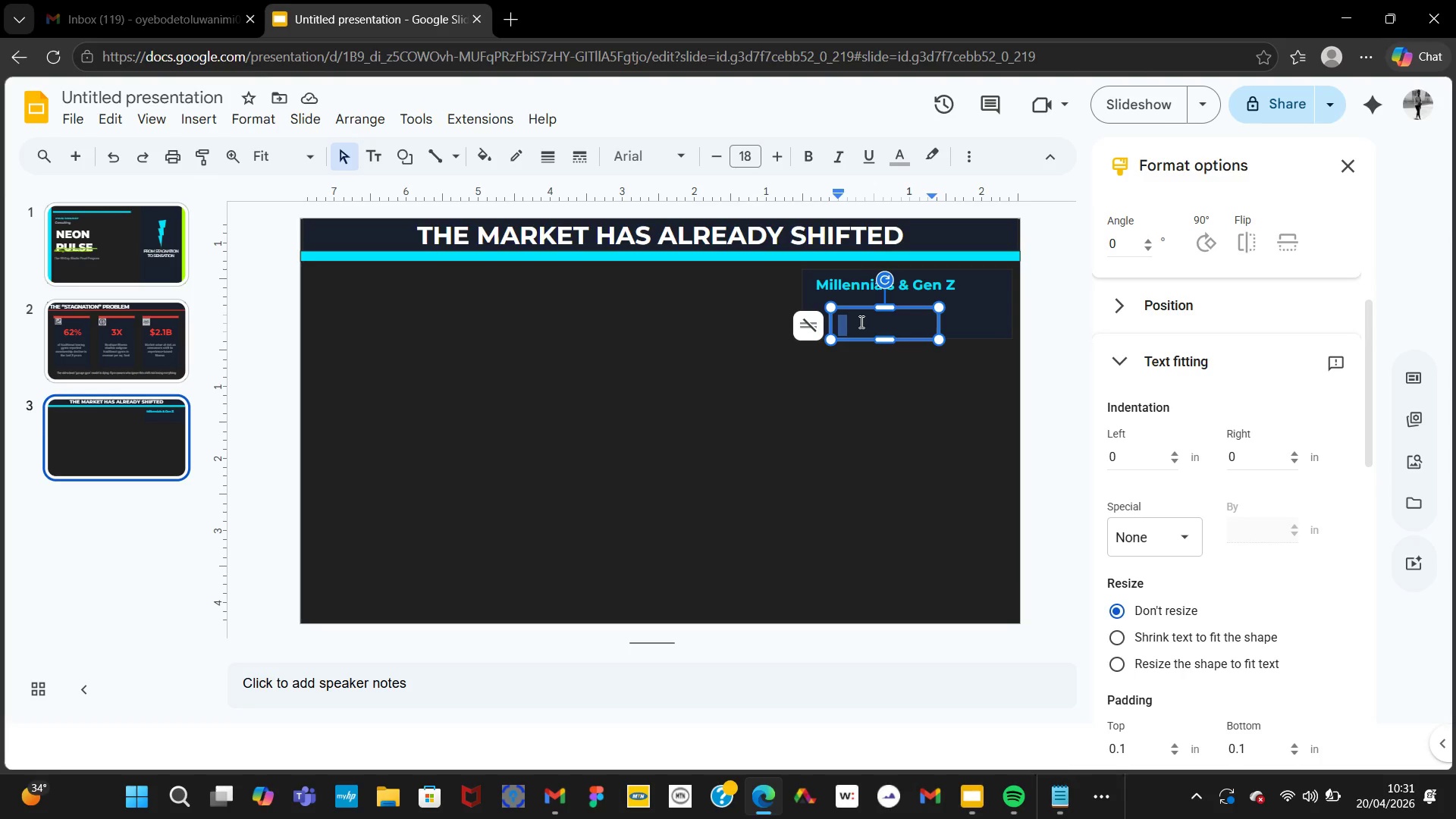 
key(Control+V)
 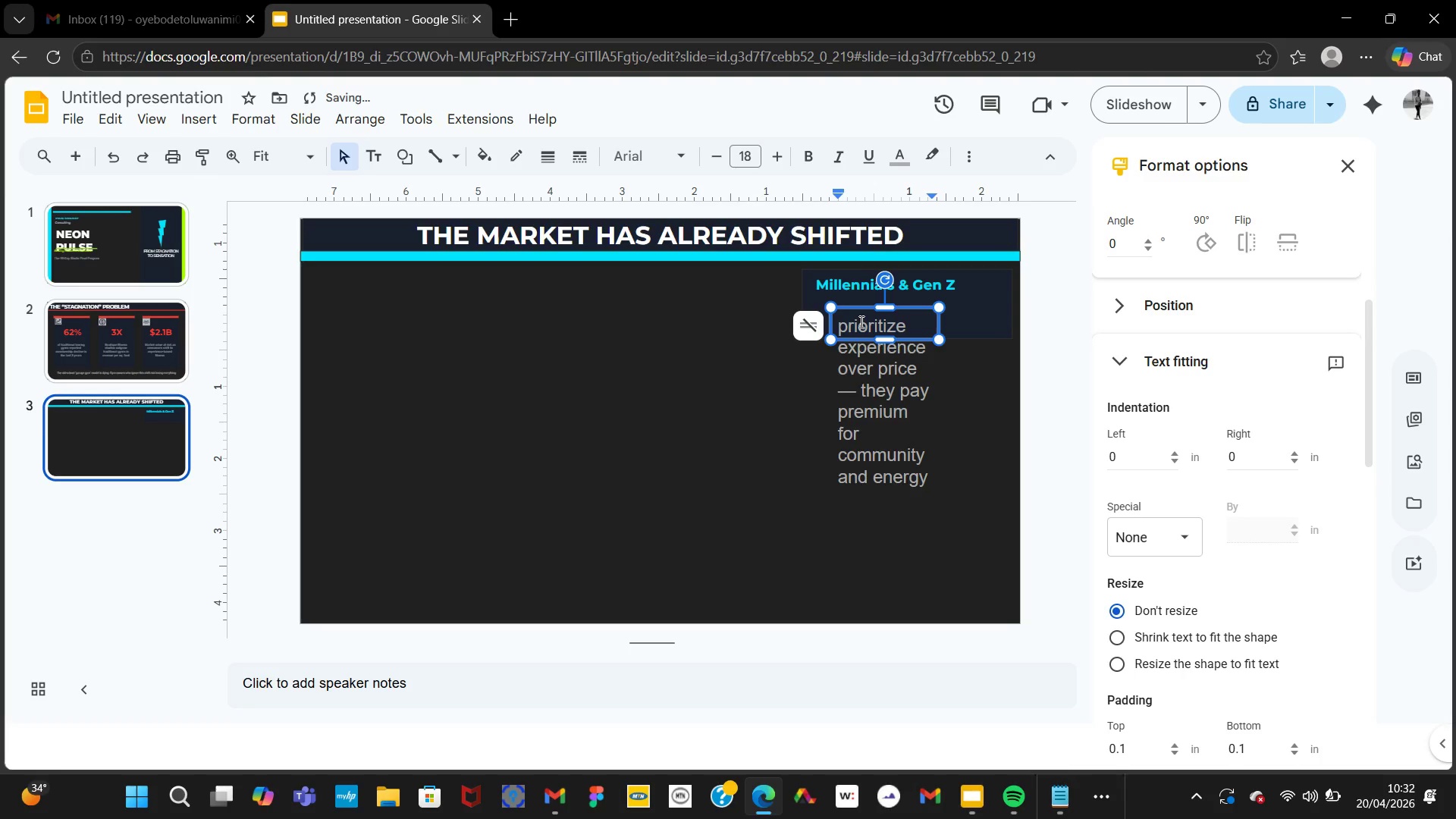 
key(Control+A)
 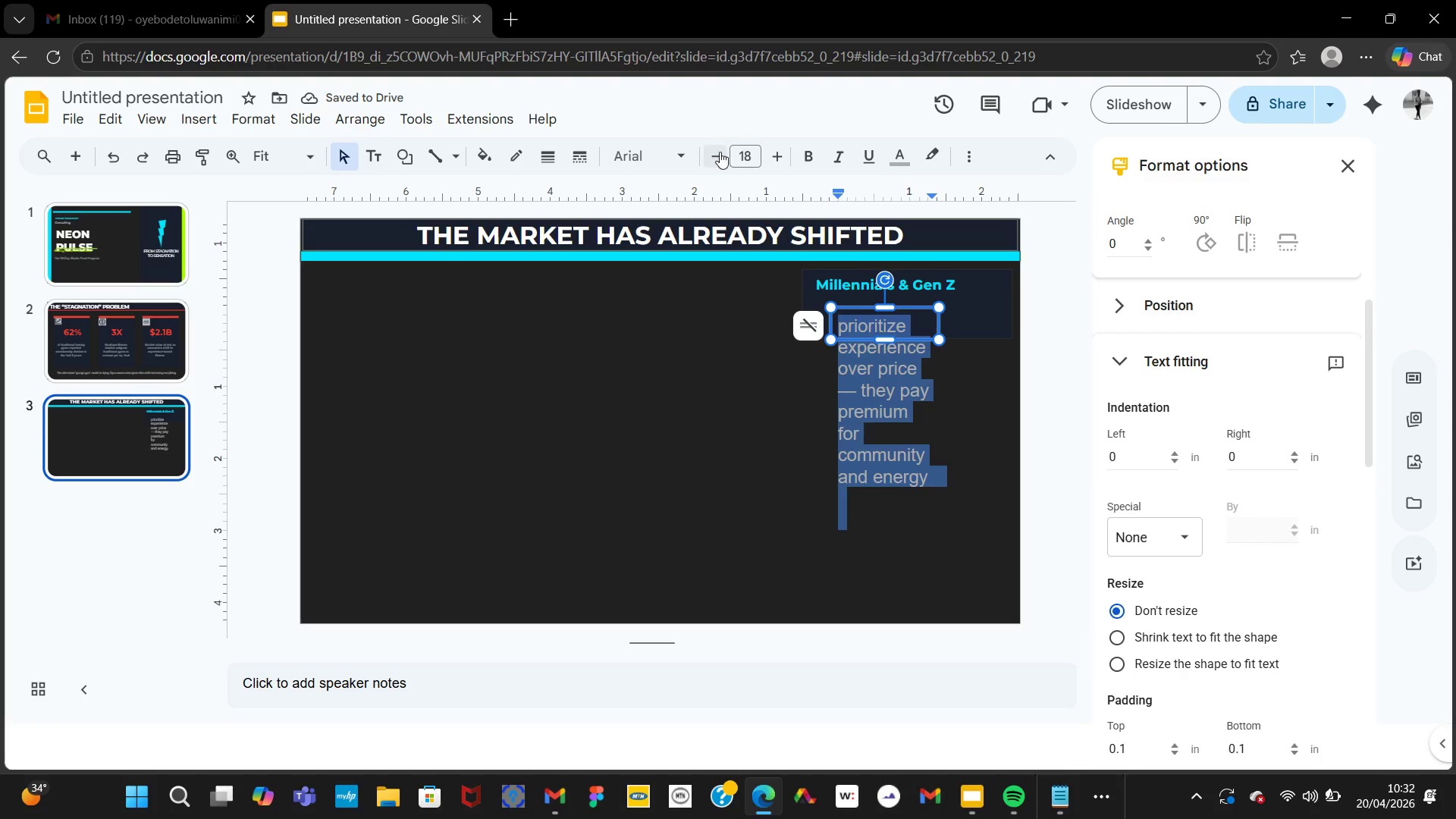 
double_click([720, 152])
 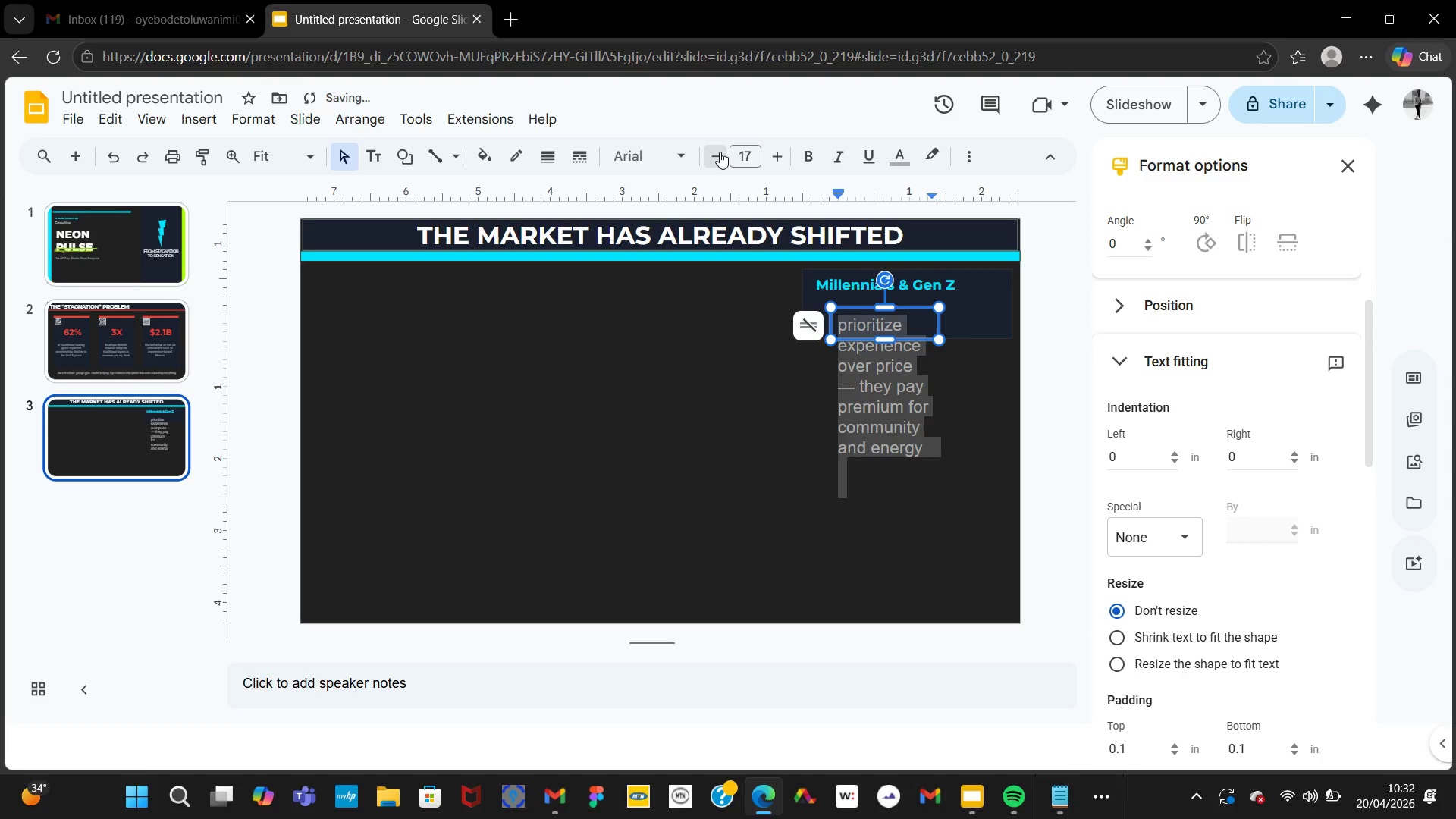 
triple_click([720, 152])
 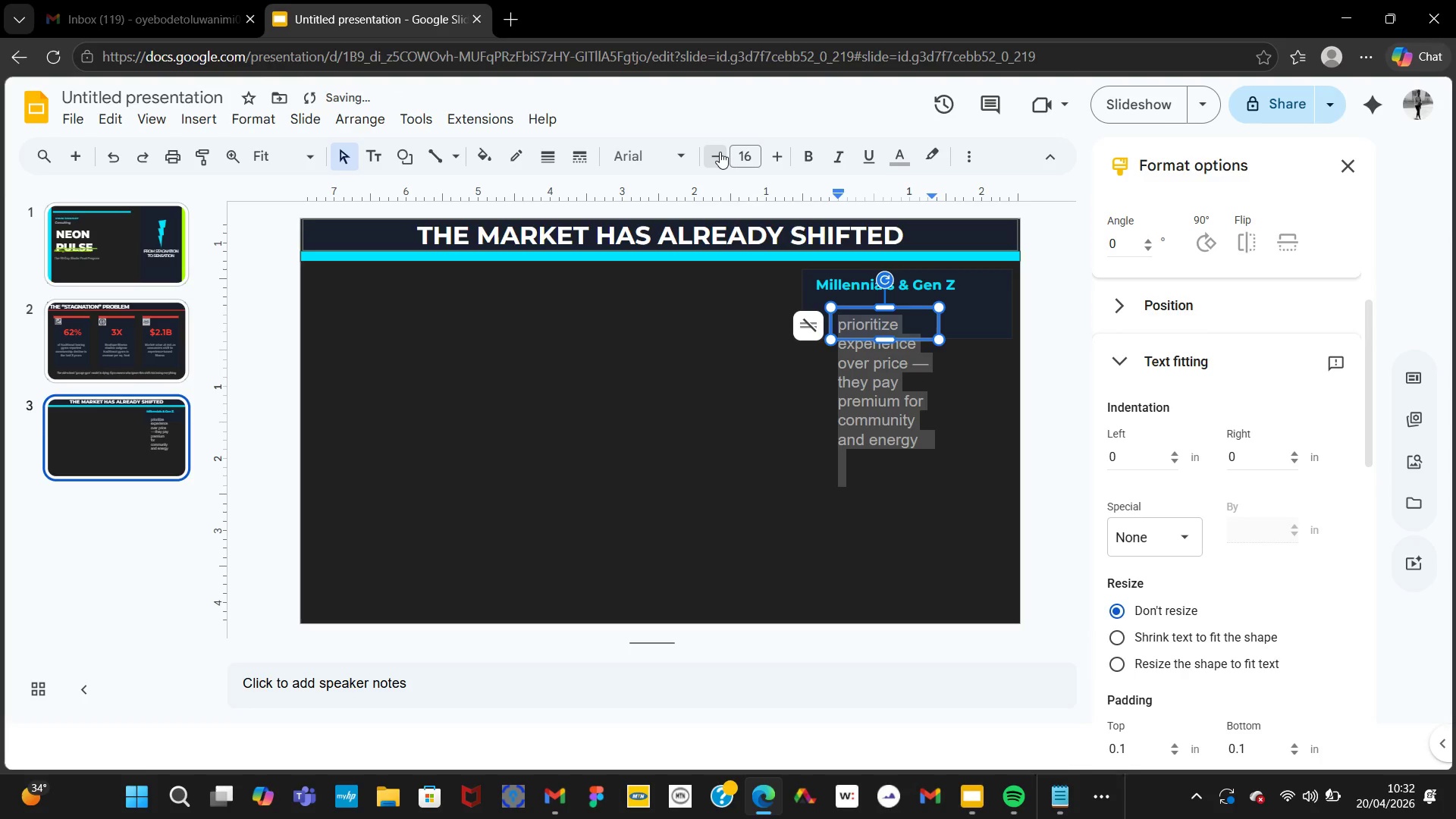 
triple_click([720, 152])
 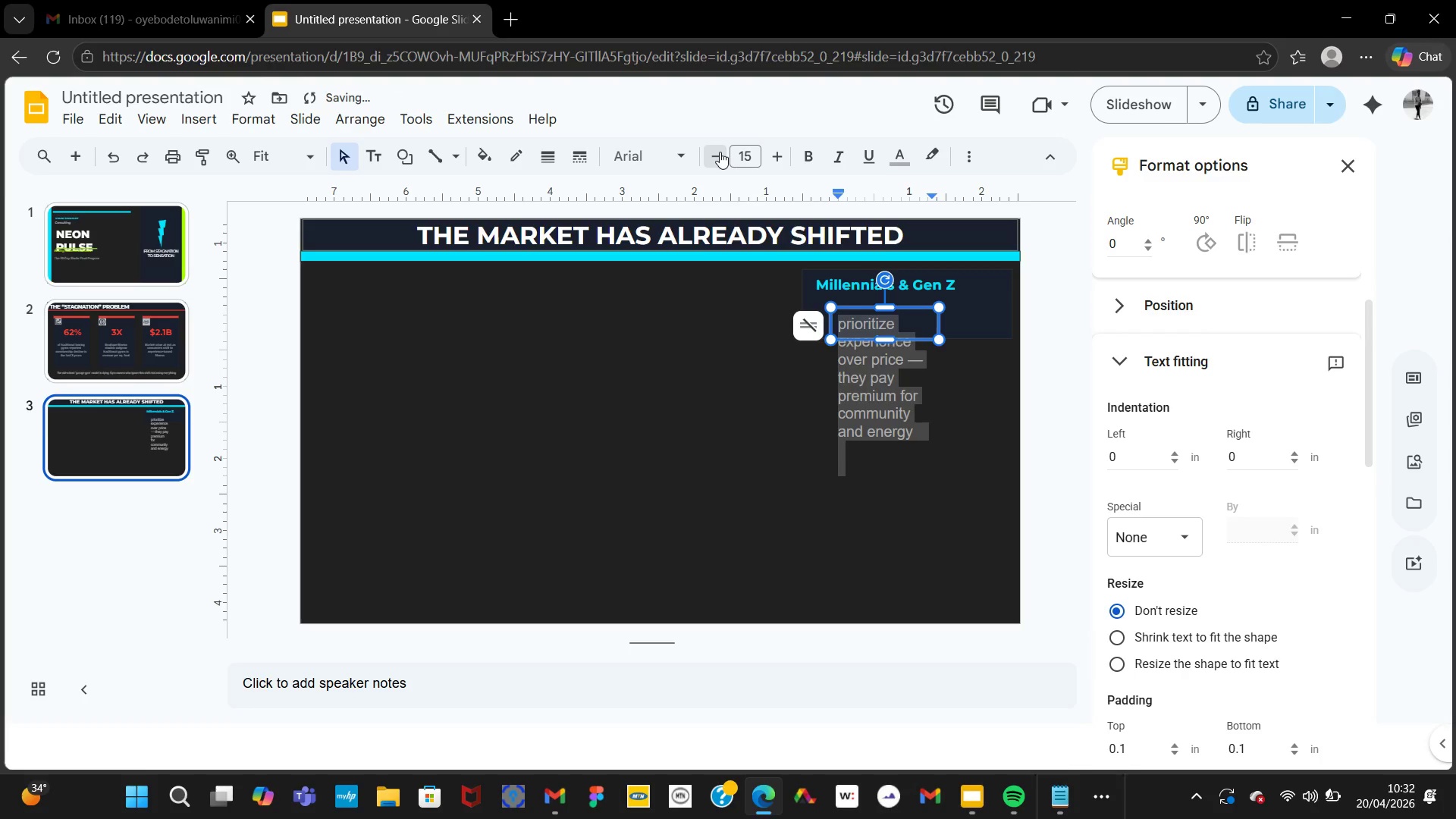 
triple_click([720, 152])
 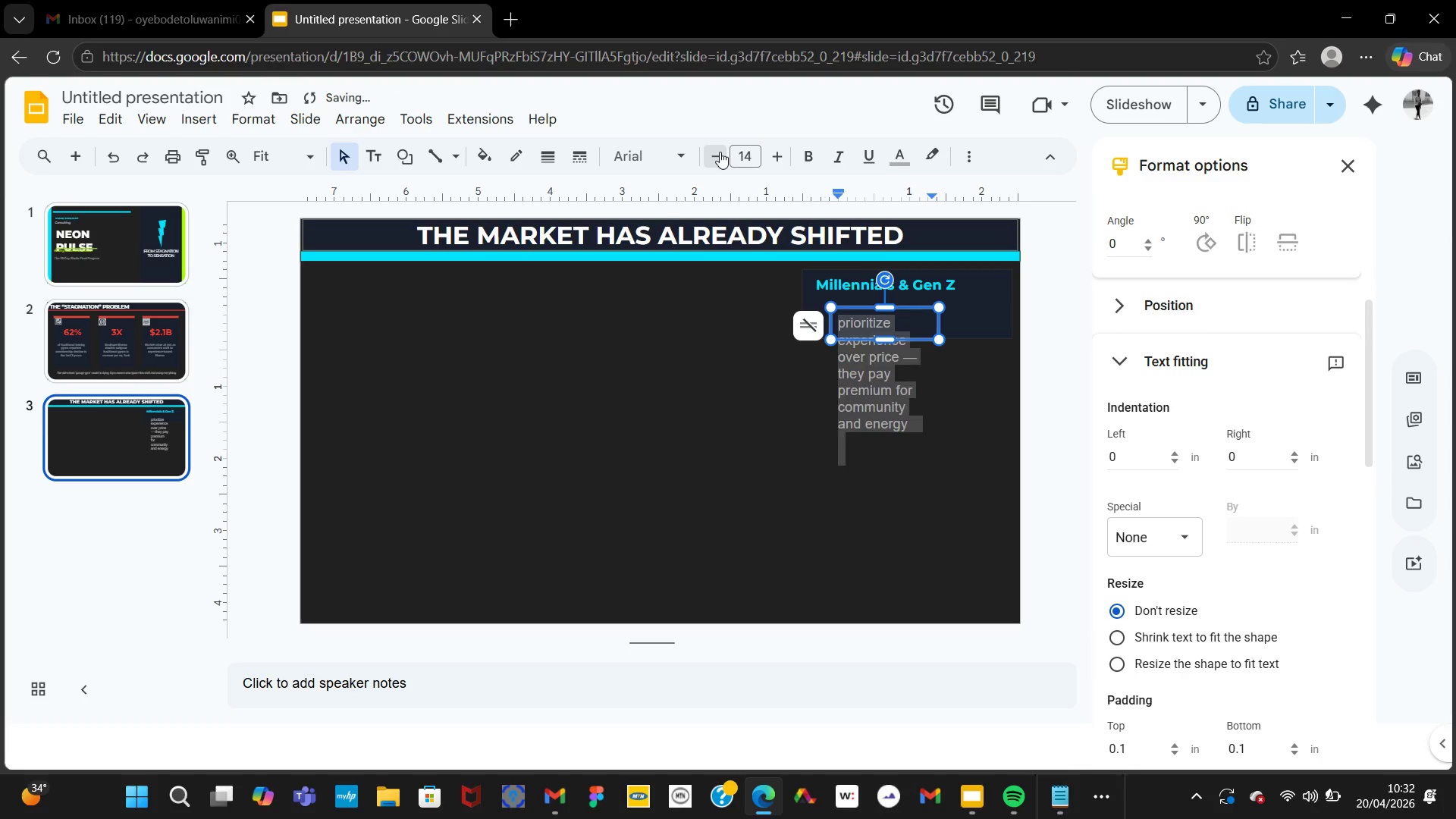 
triple_click([720, 152])
 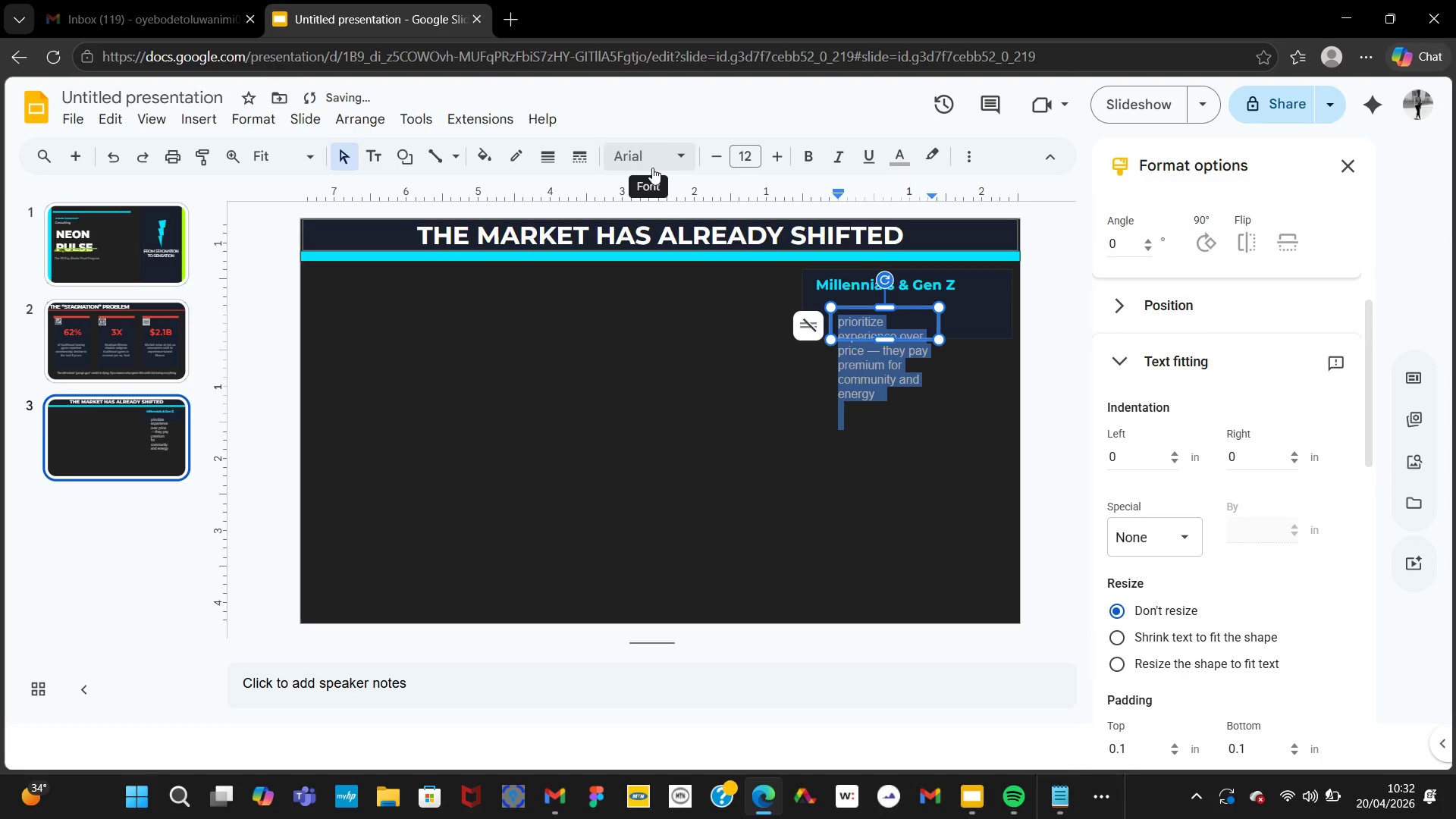 
left_click([652, 168])
 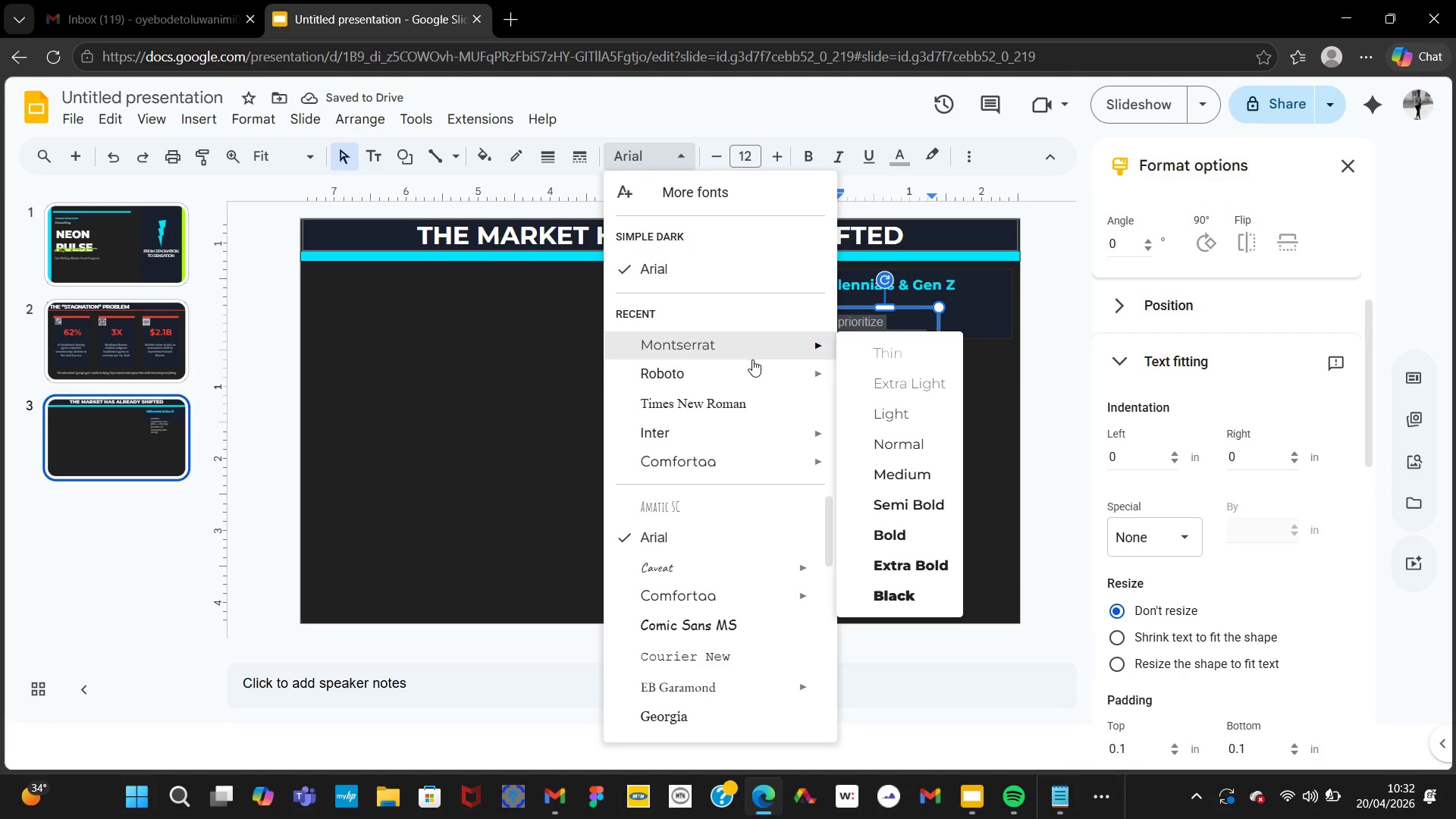 
left_click([755, 362])
 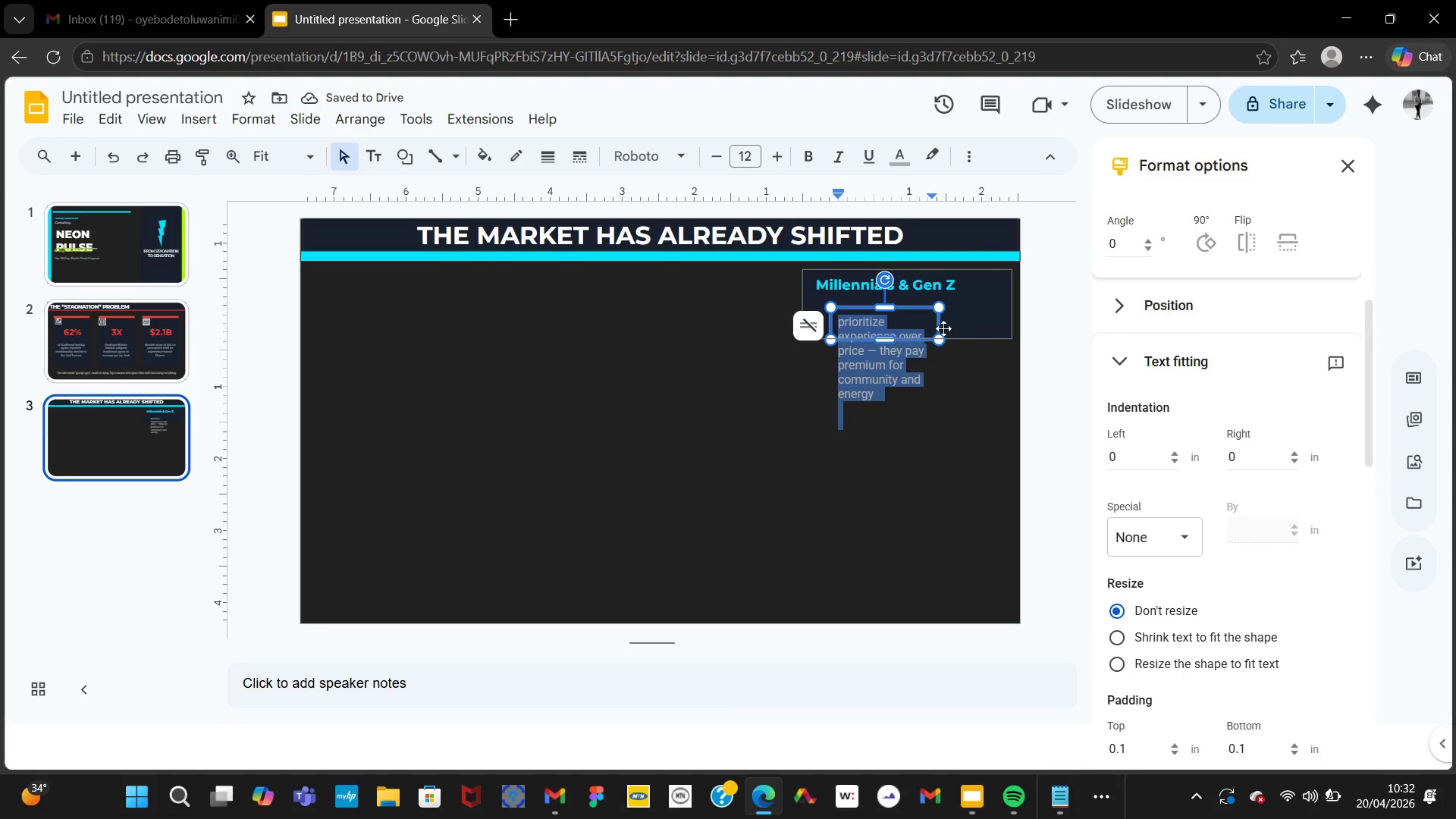 
wait(6.0)
 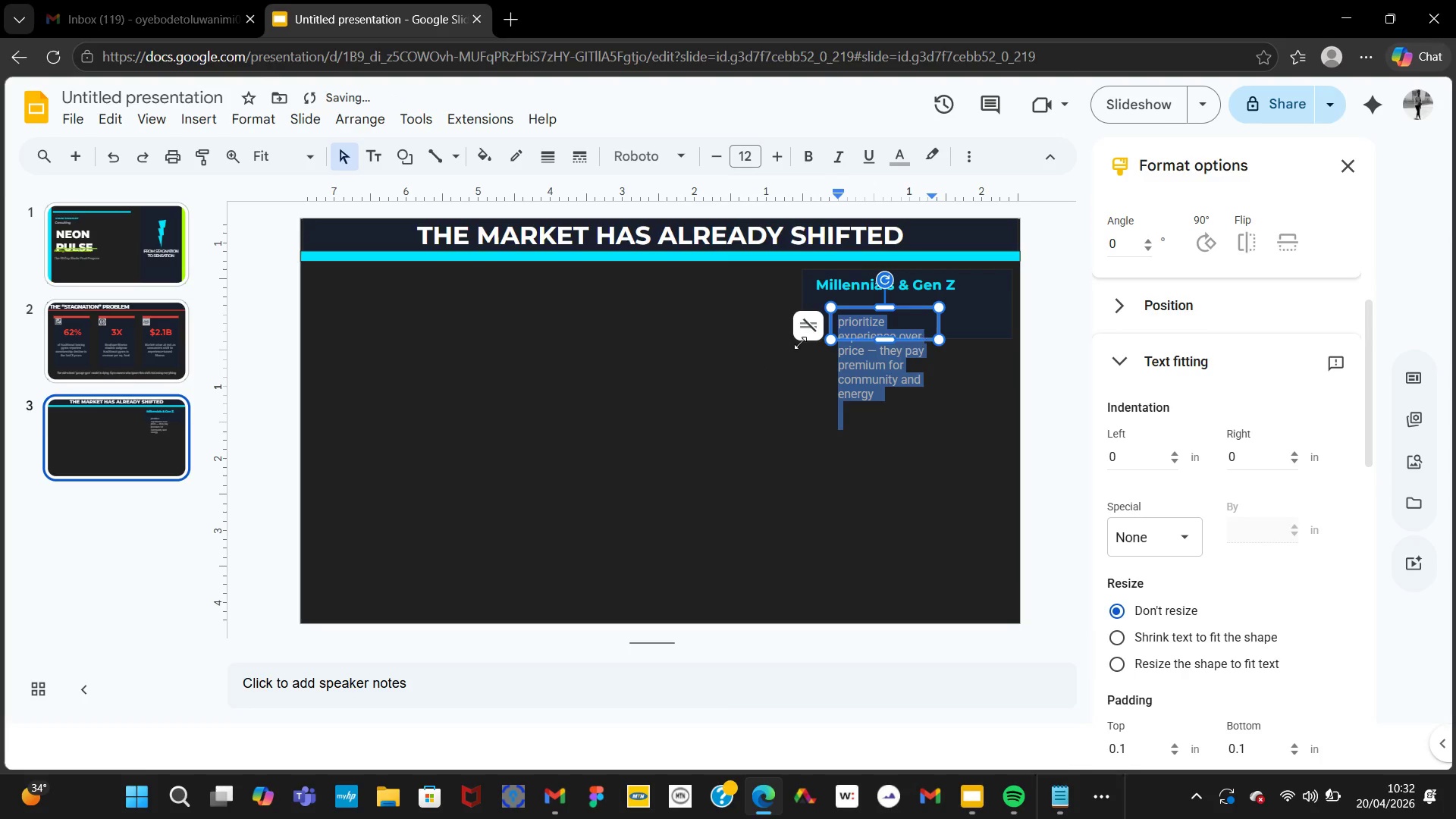 
left_click([936, 321])
 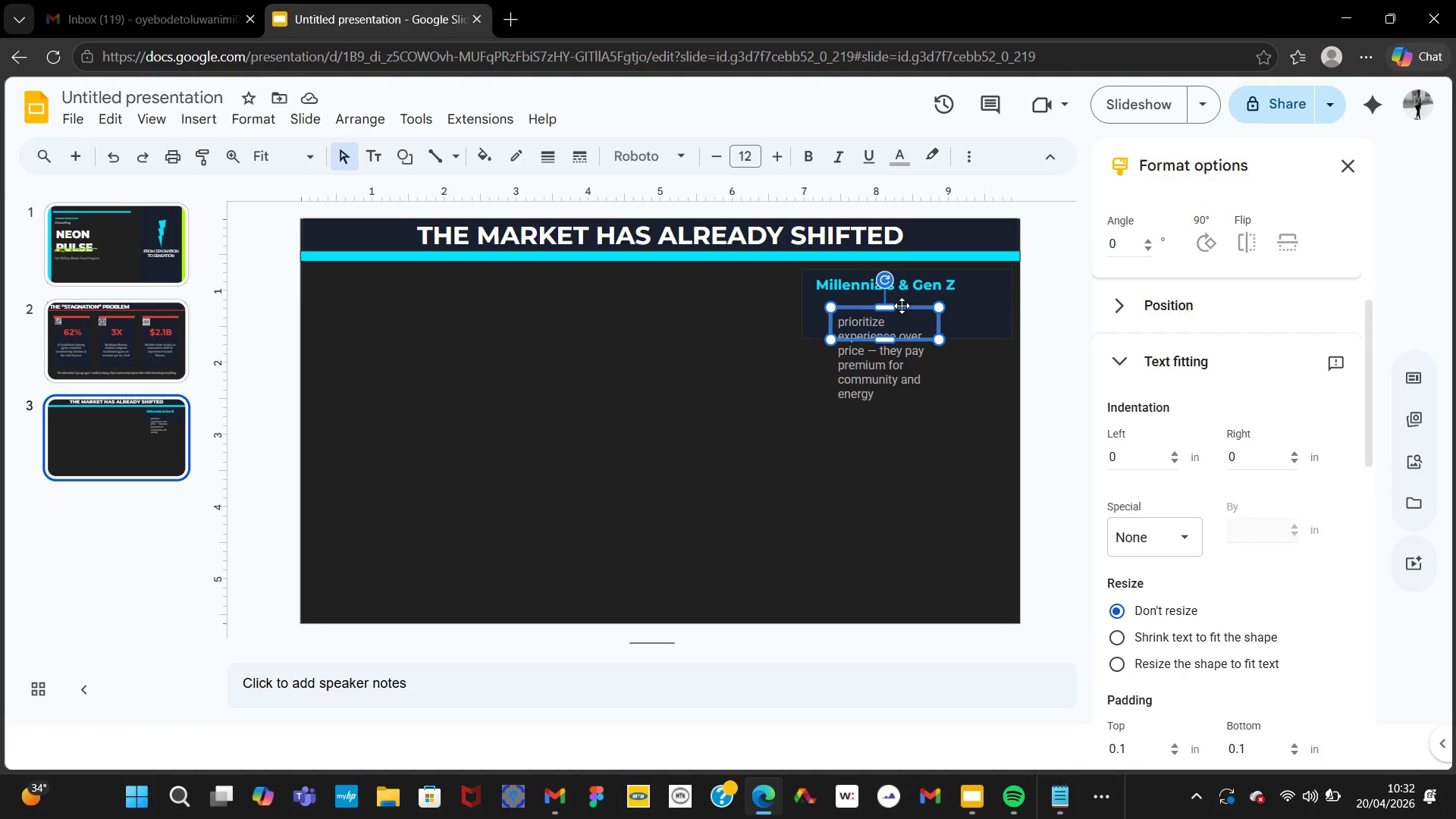 
left_click_drag(start_coordinate=[902, 306], to_coordinate=[888, 293])
 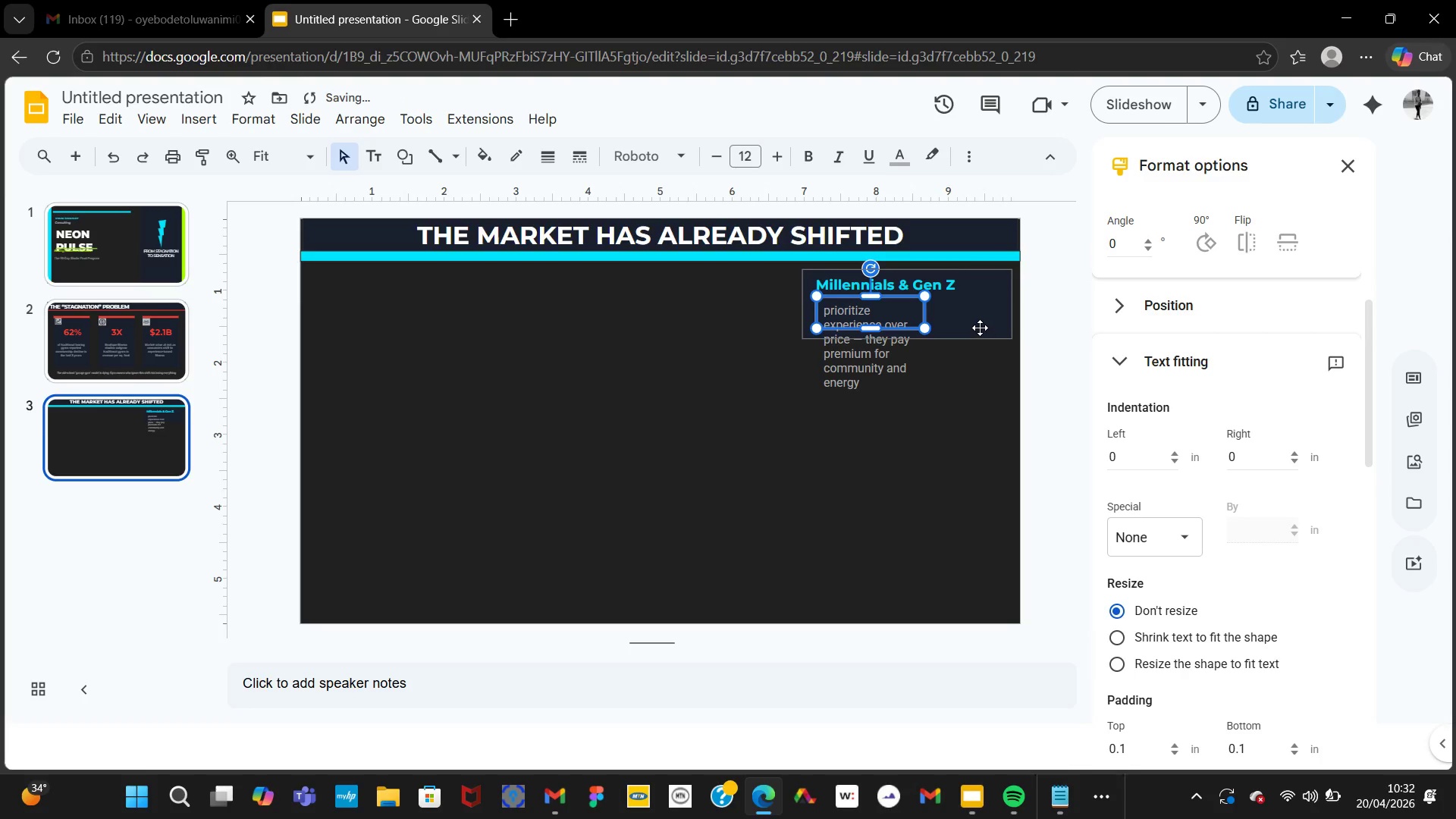 
left_click([980, 328])
 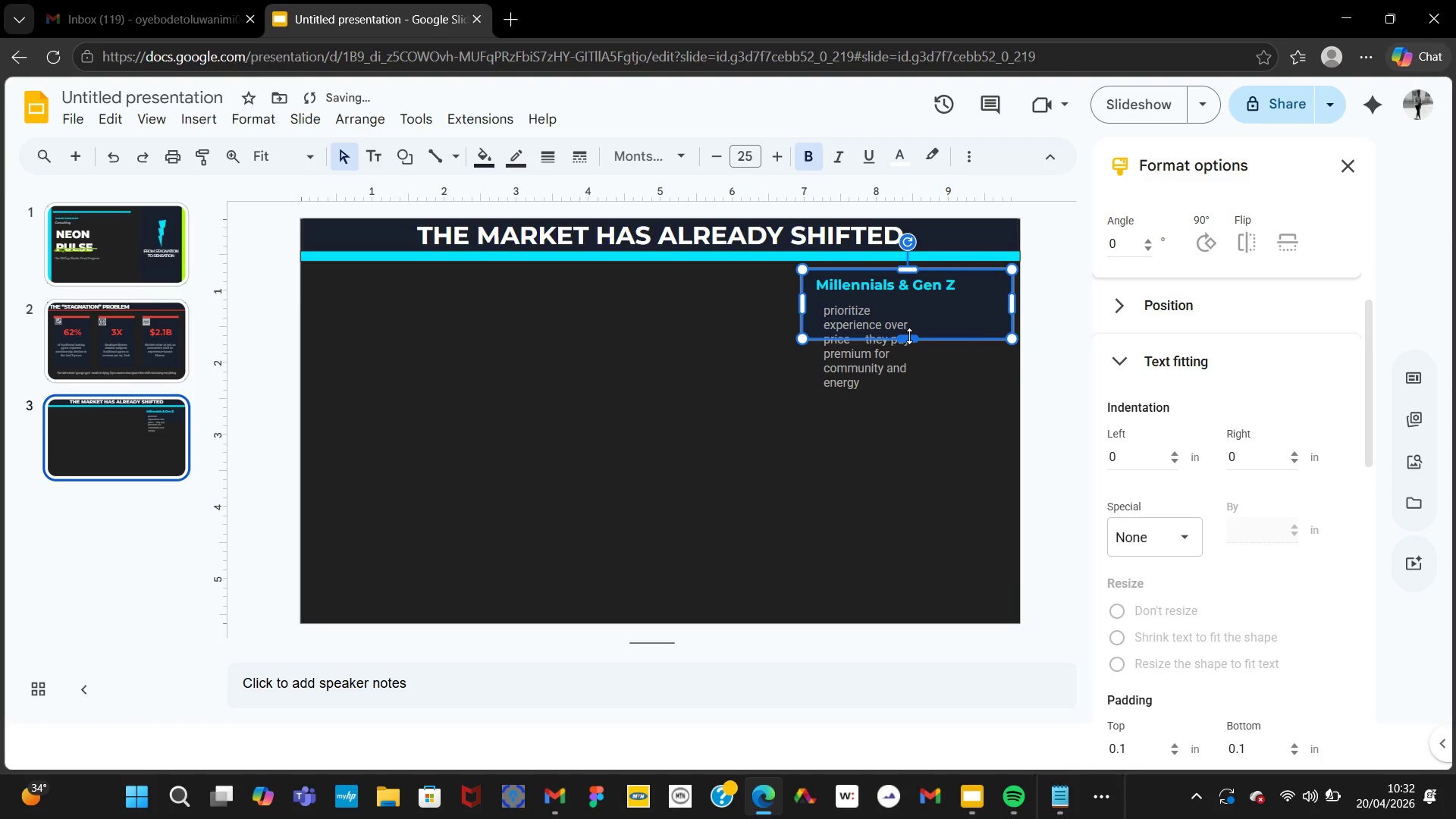 
left_click_drag(start_coordinate=[909, 340], to_coordinate=[921, 372])
 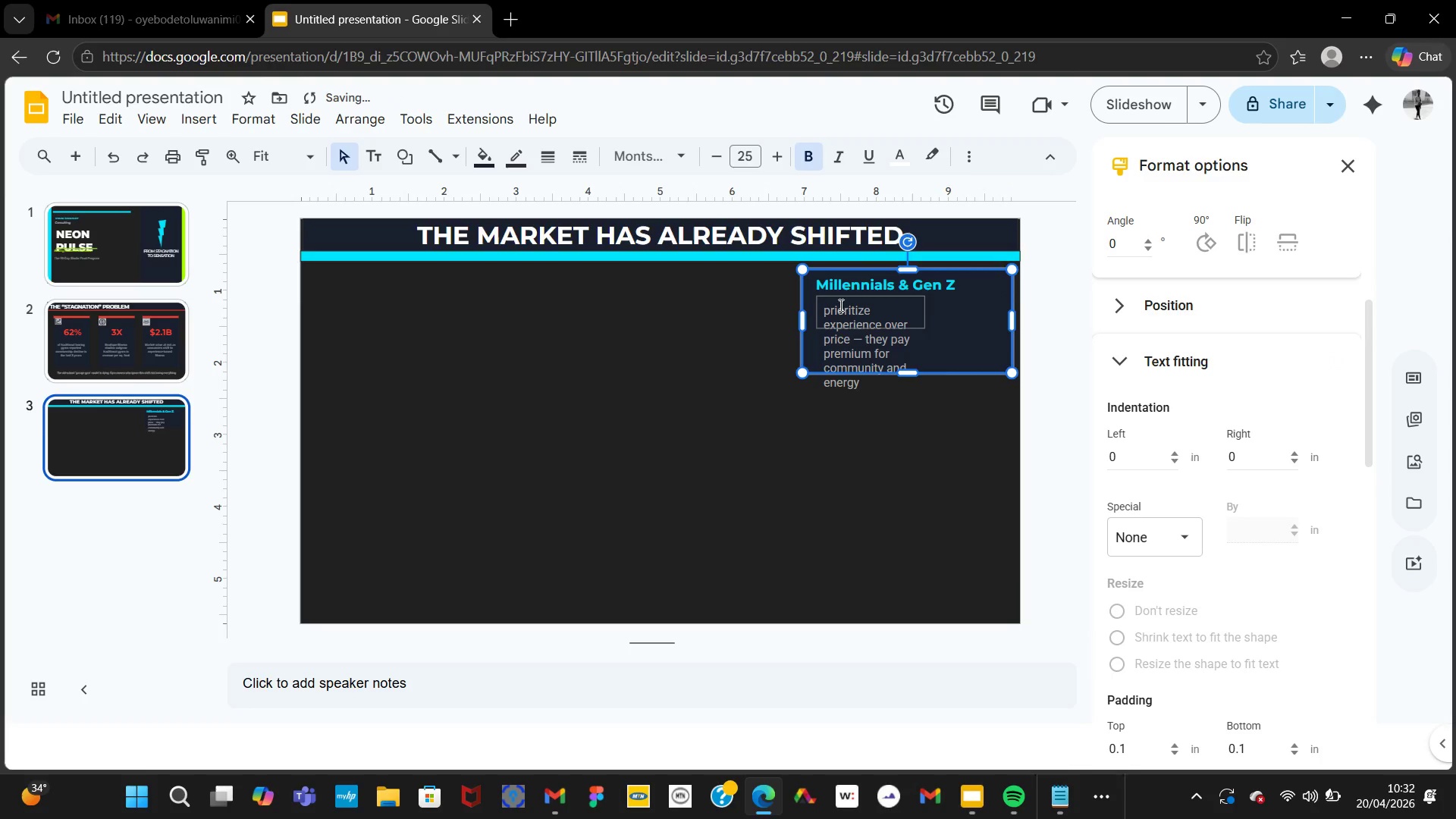 
left_click([843, 308])
 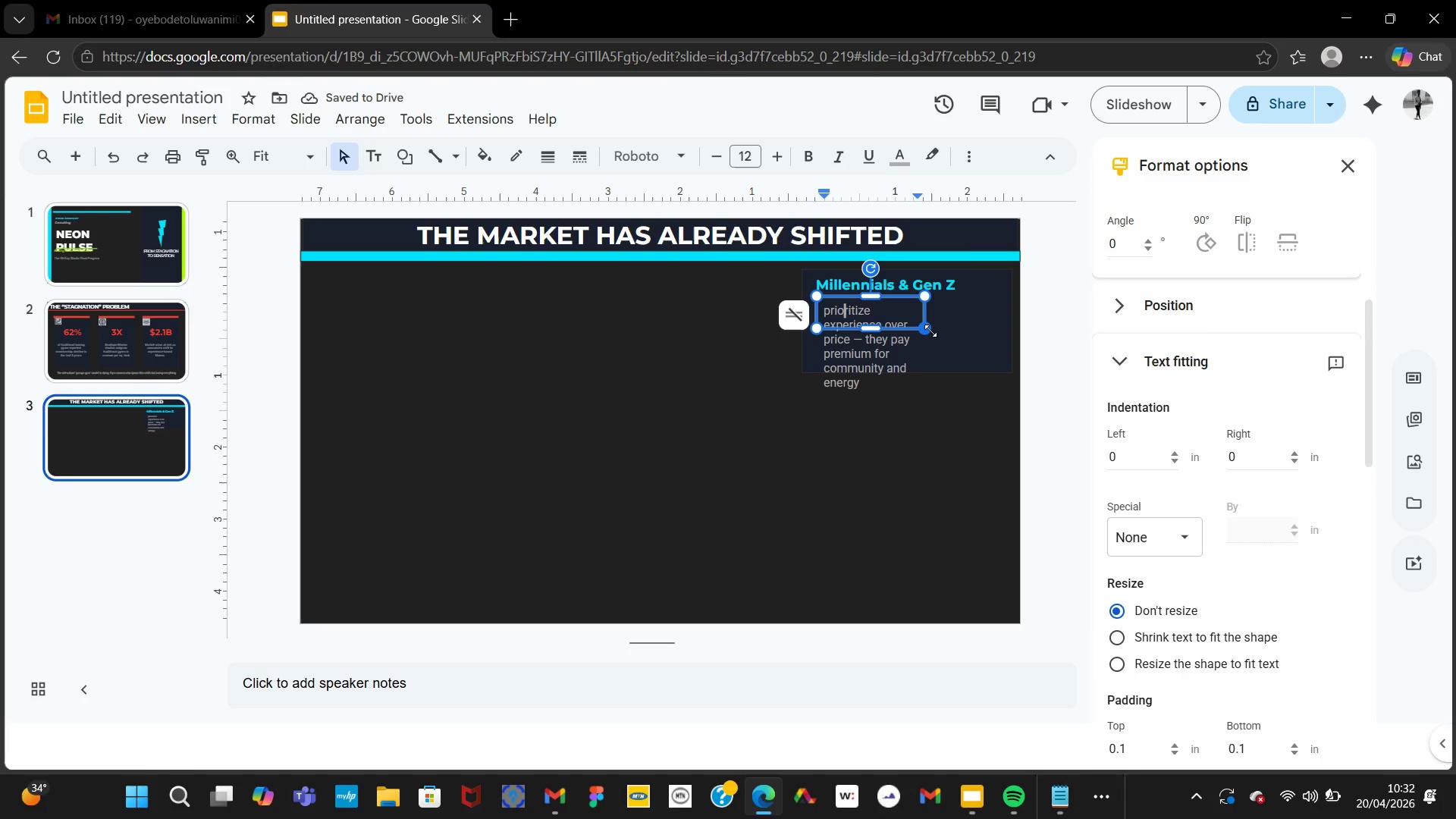 
left_click_drag(start_coordinate=[927, 330], to_coordinate=[1006, 355])
 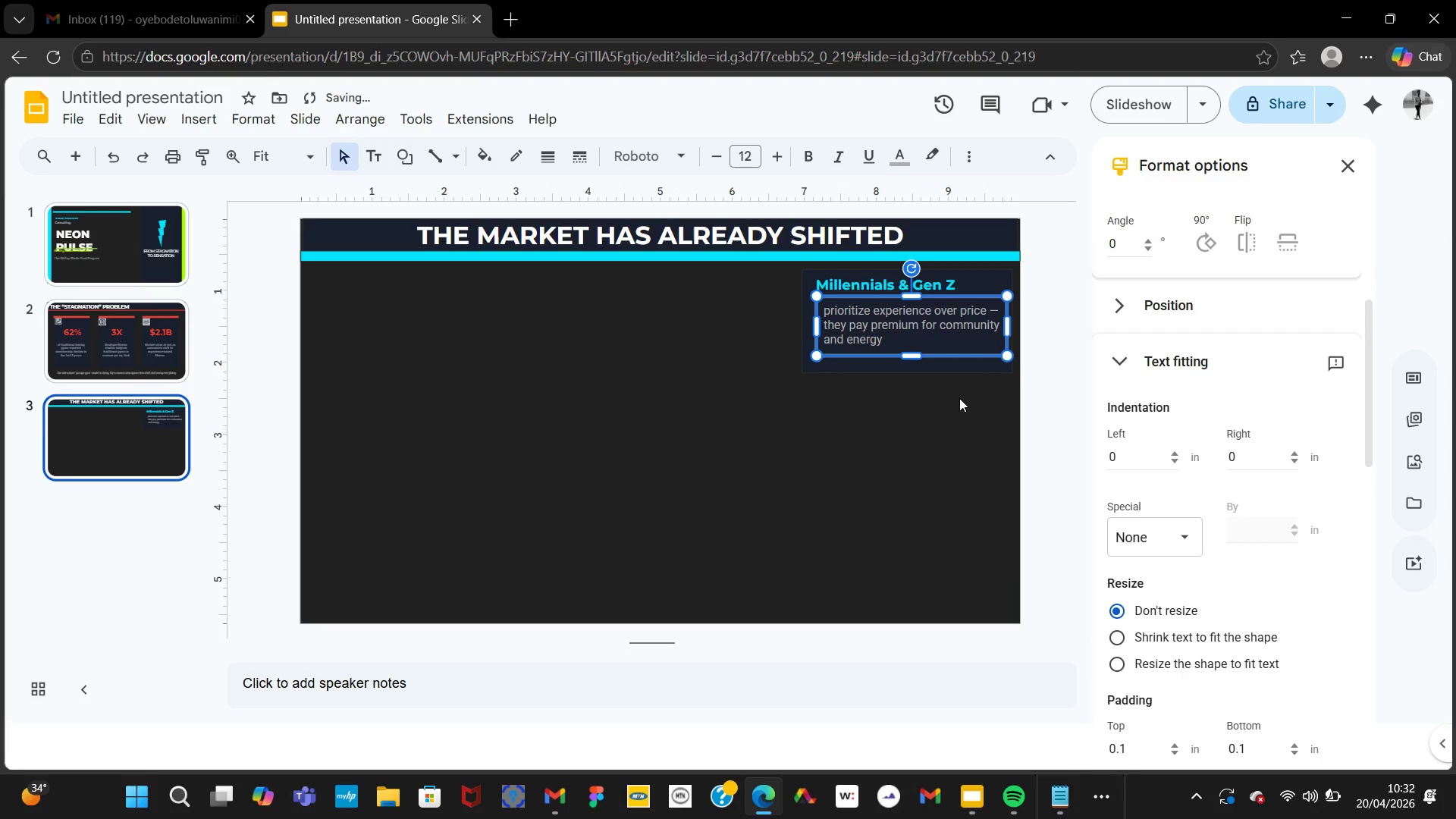 
left_click([959, 398])
 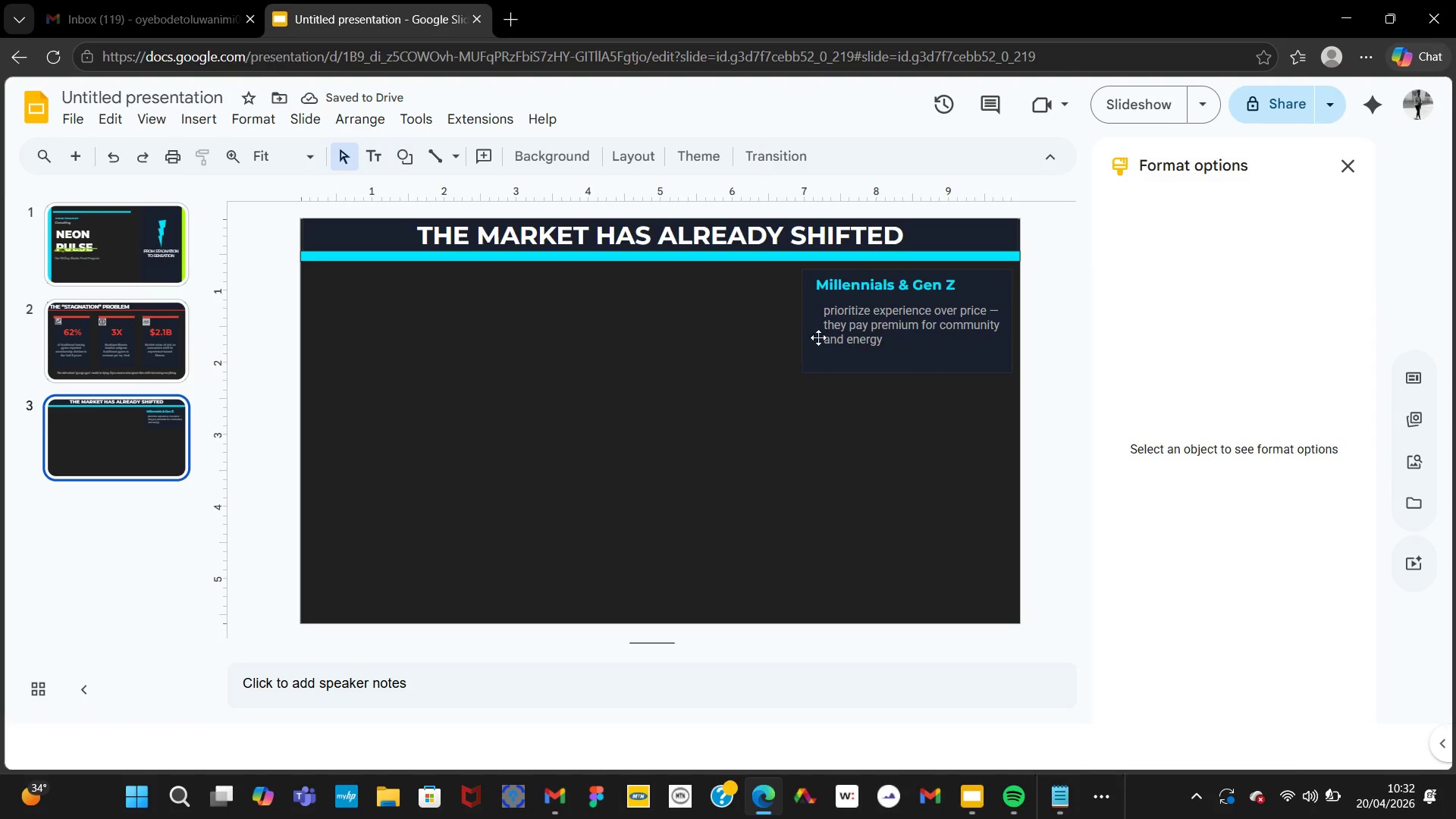 
left_click([875, 318])
 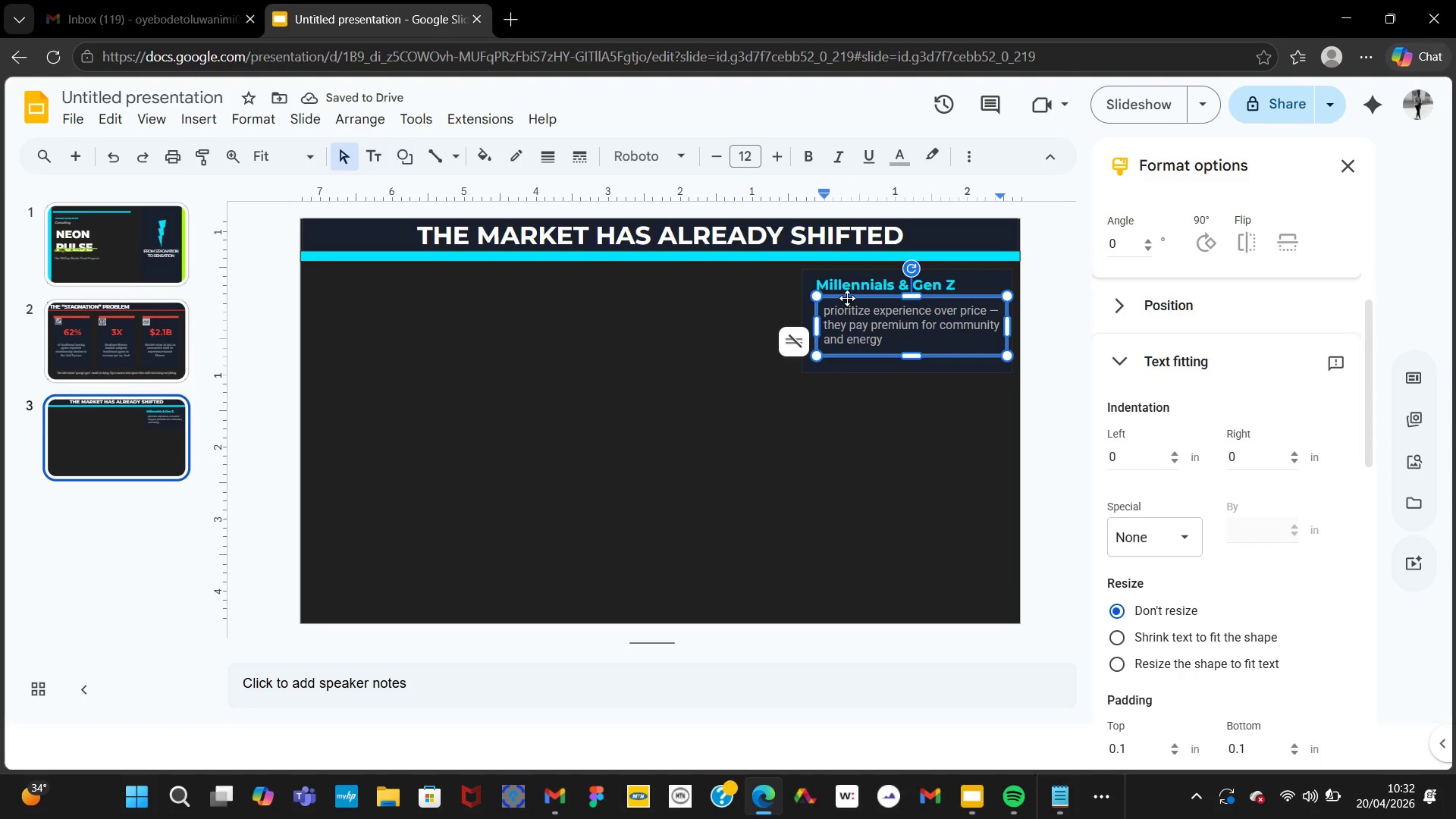 
left_click_drag(start_coordinate=[847, 298], to_coordinate=[843, 298])
 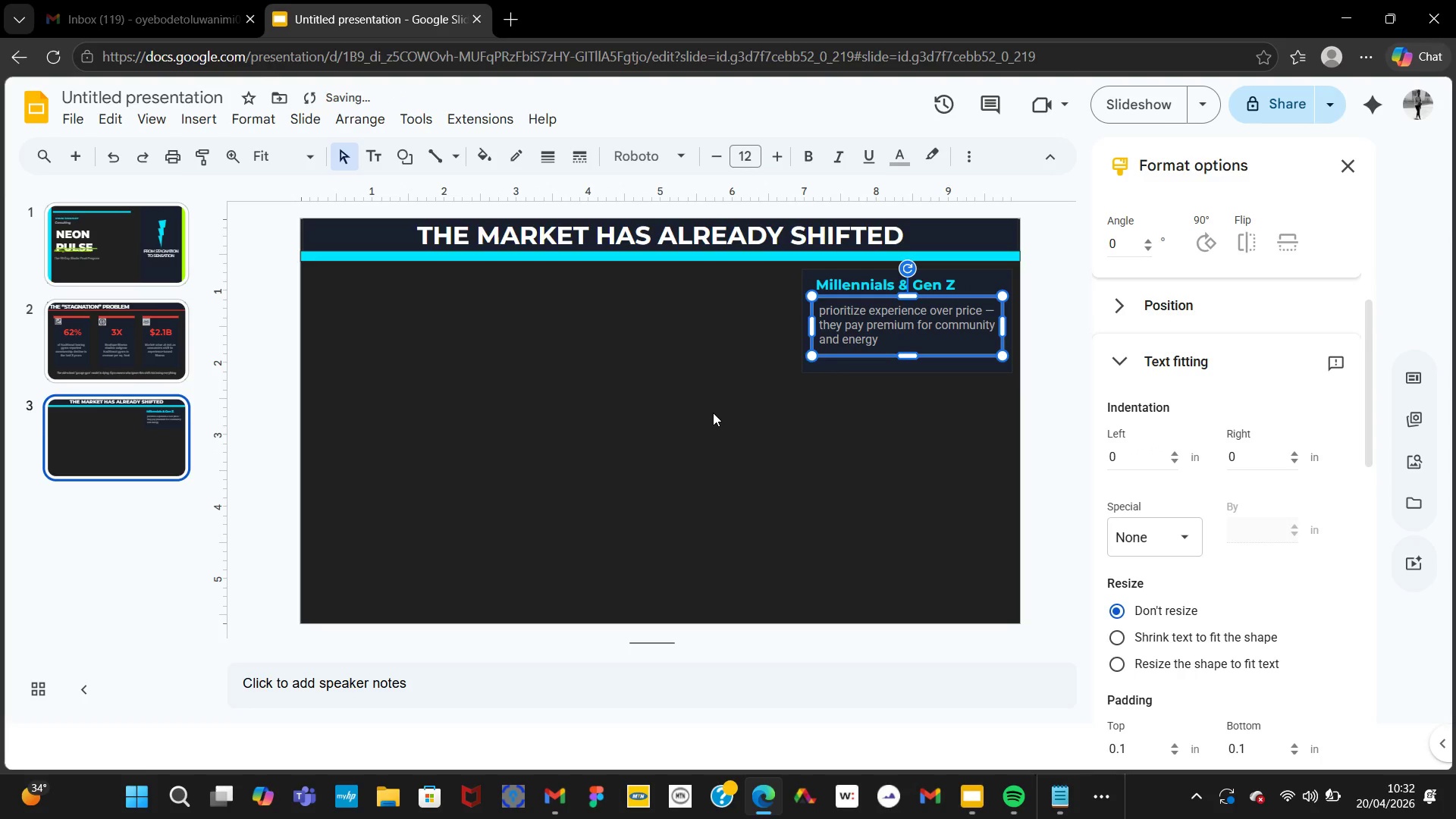 
left_click([713, 413])
 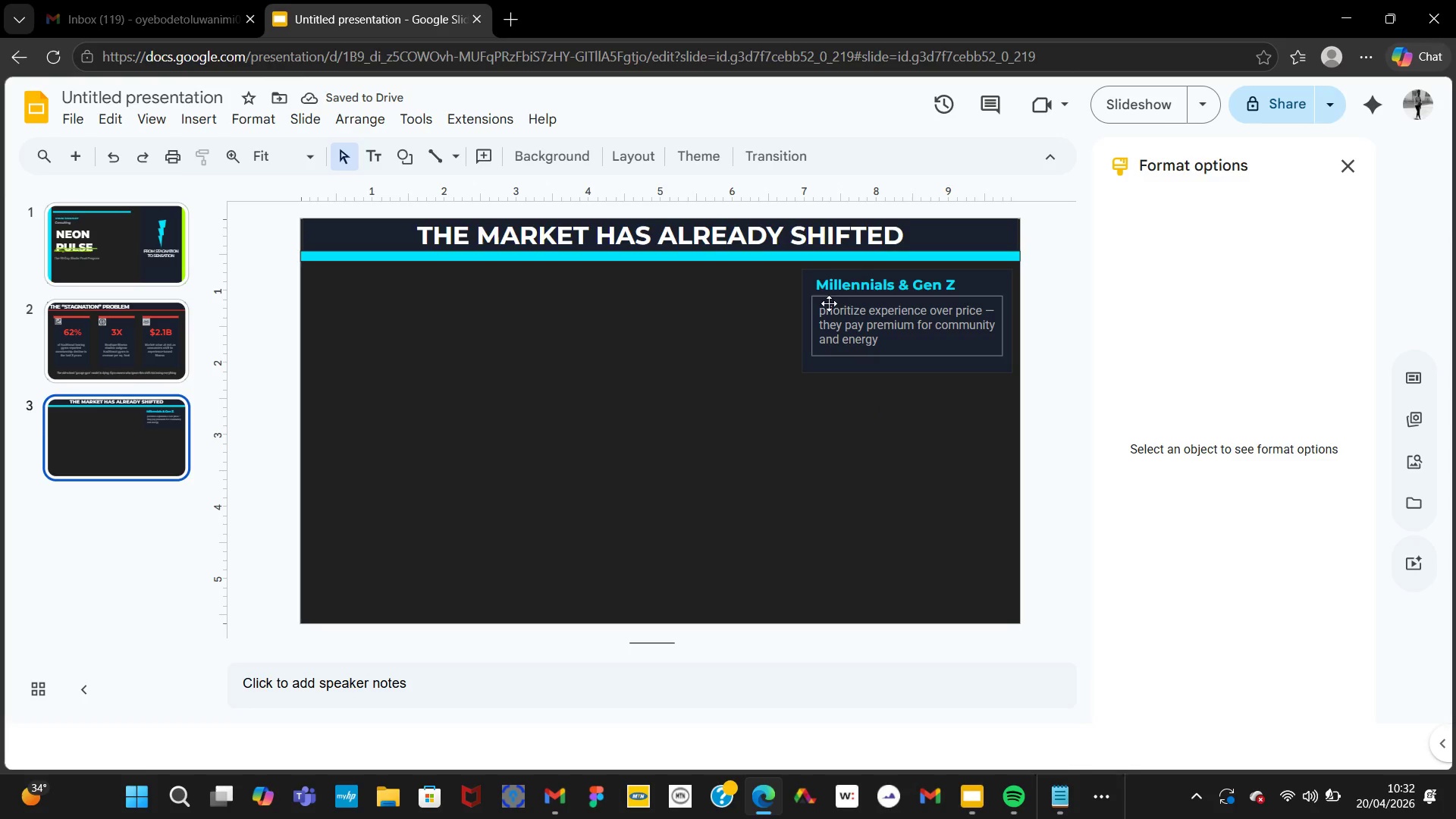 
left_click([825, 308])
 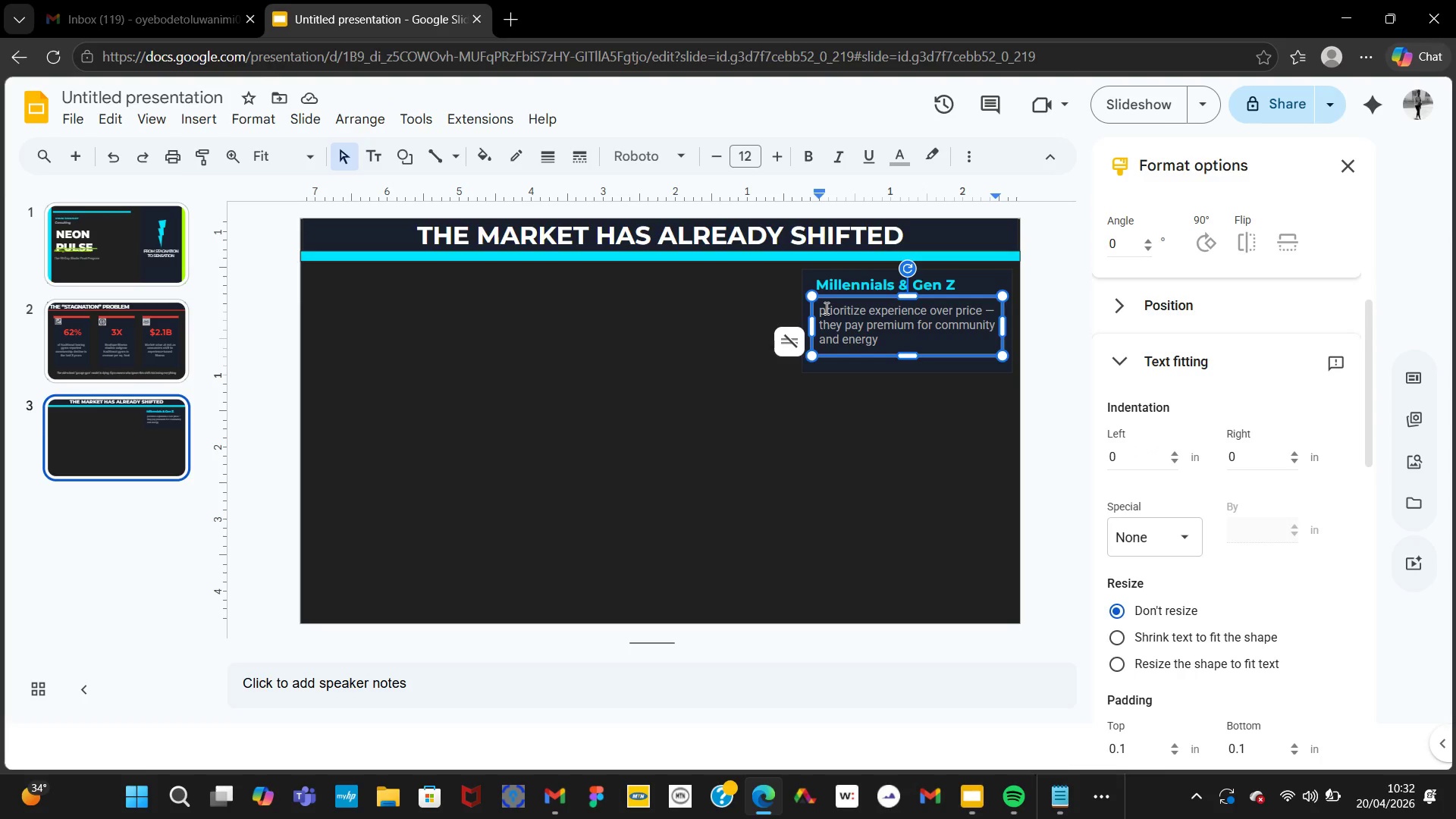 
key(Backspace)
 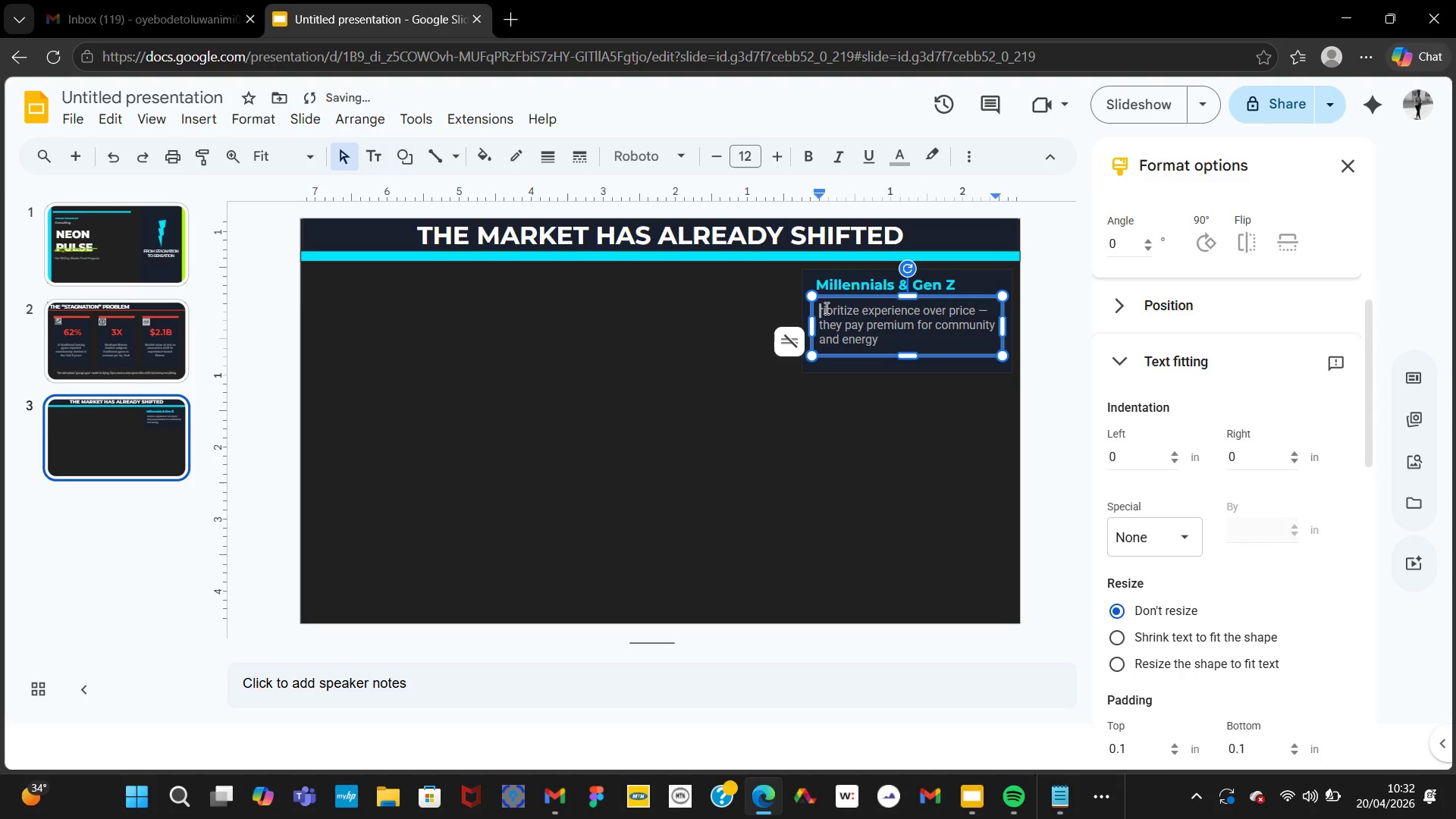 
key(P)
 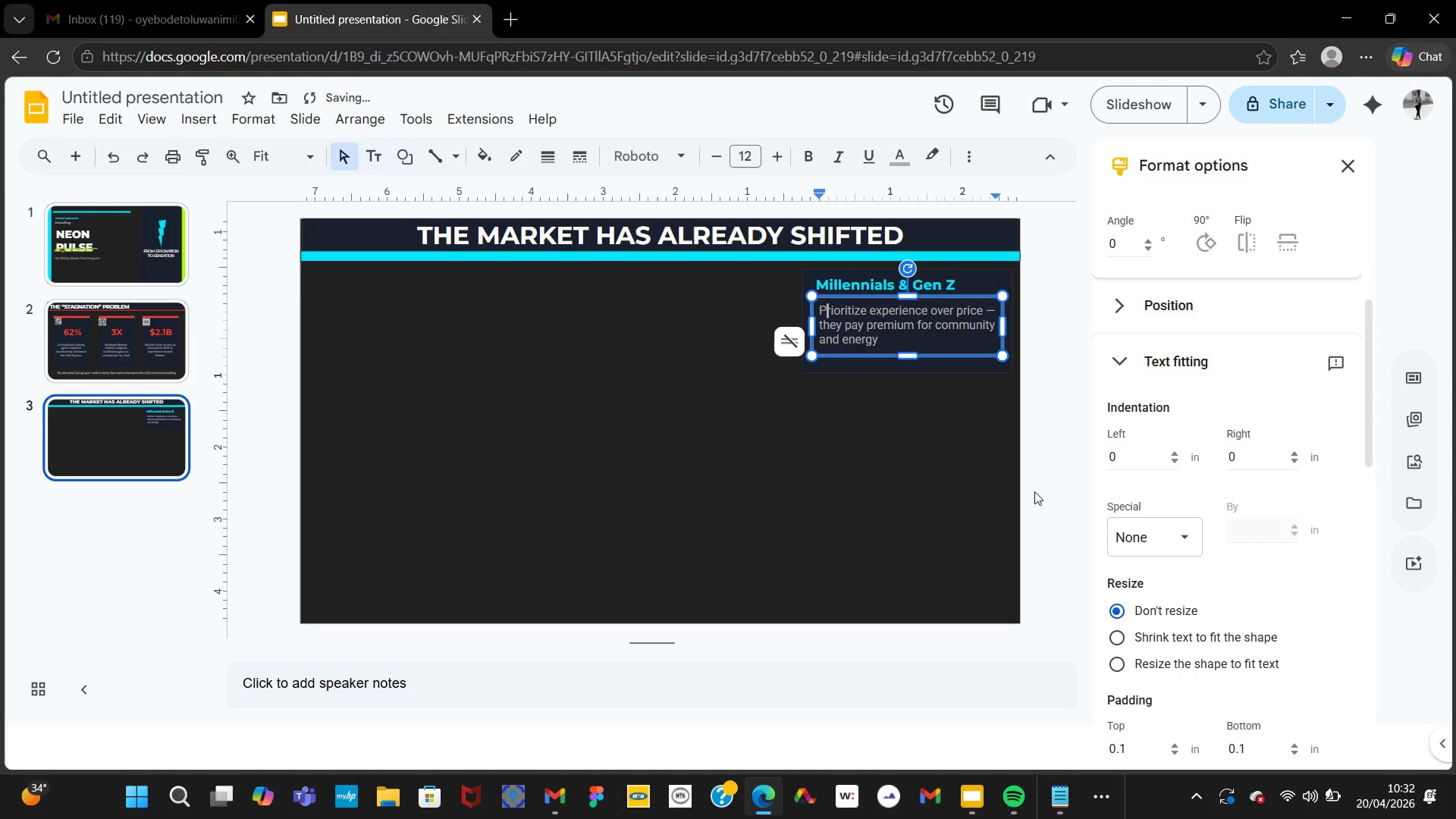 
left_click([959, 478])
 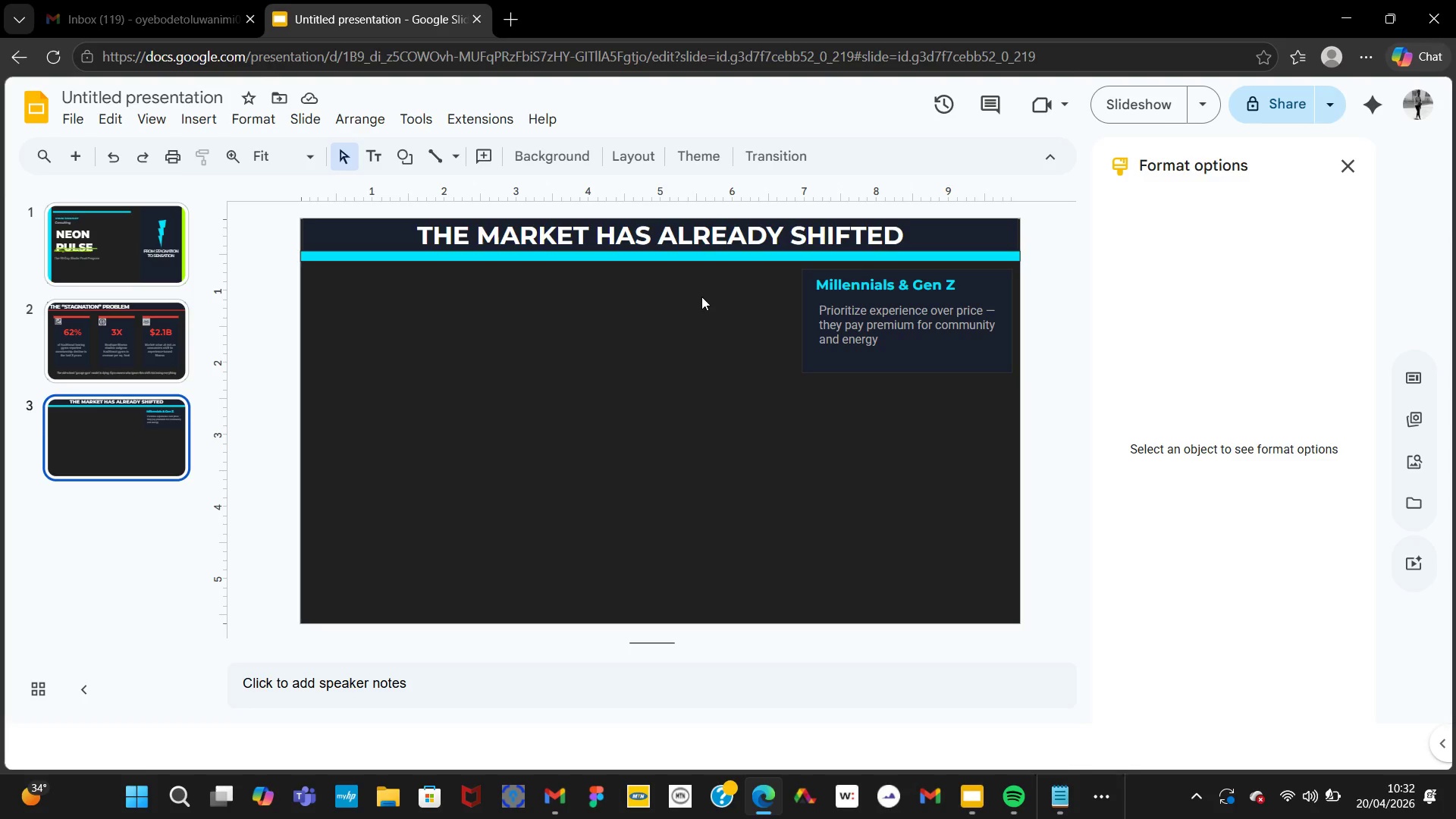 
wait(5.52)
 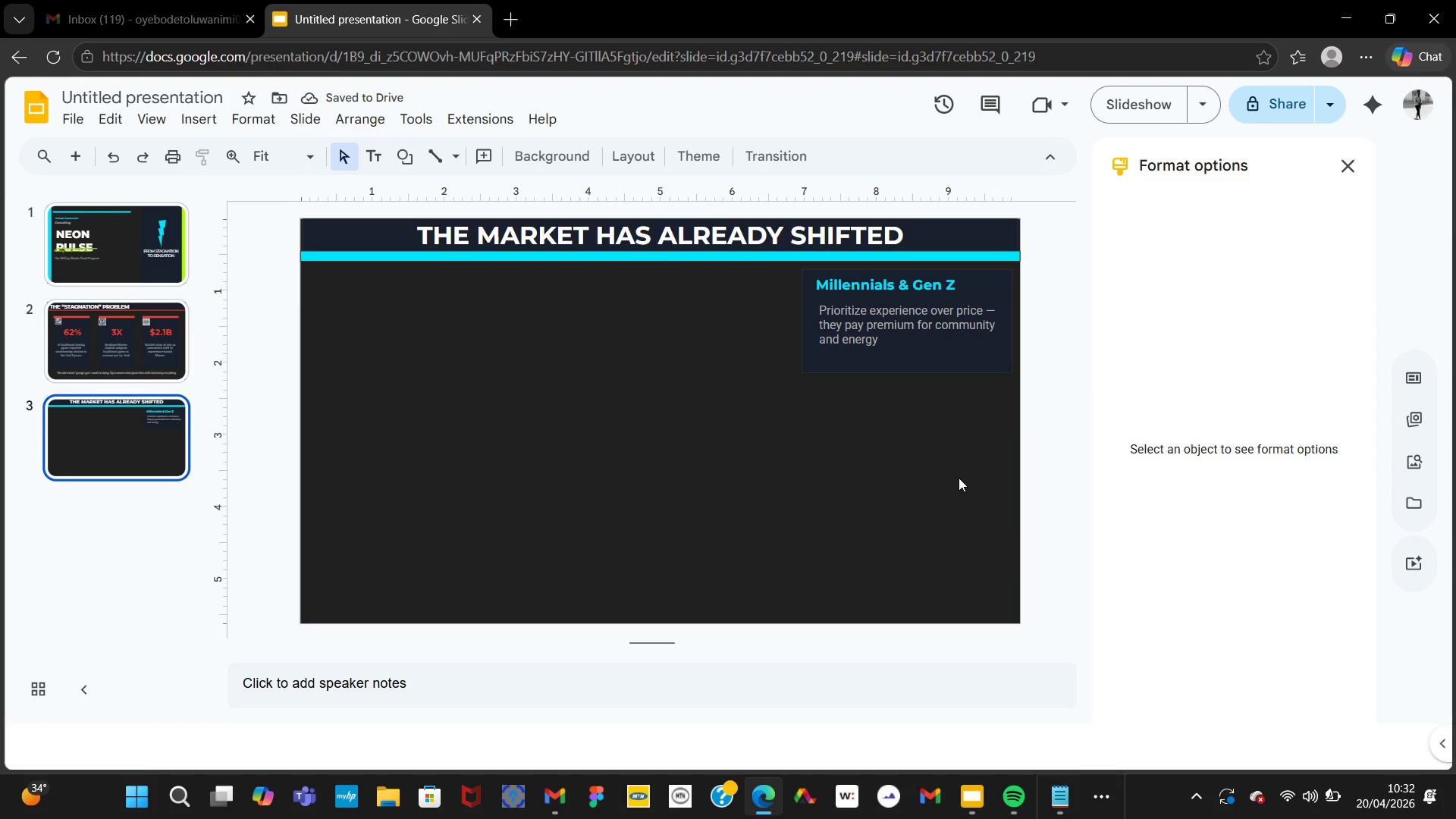 
right_click([649, 257])
 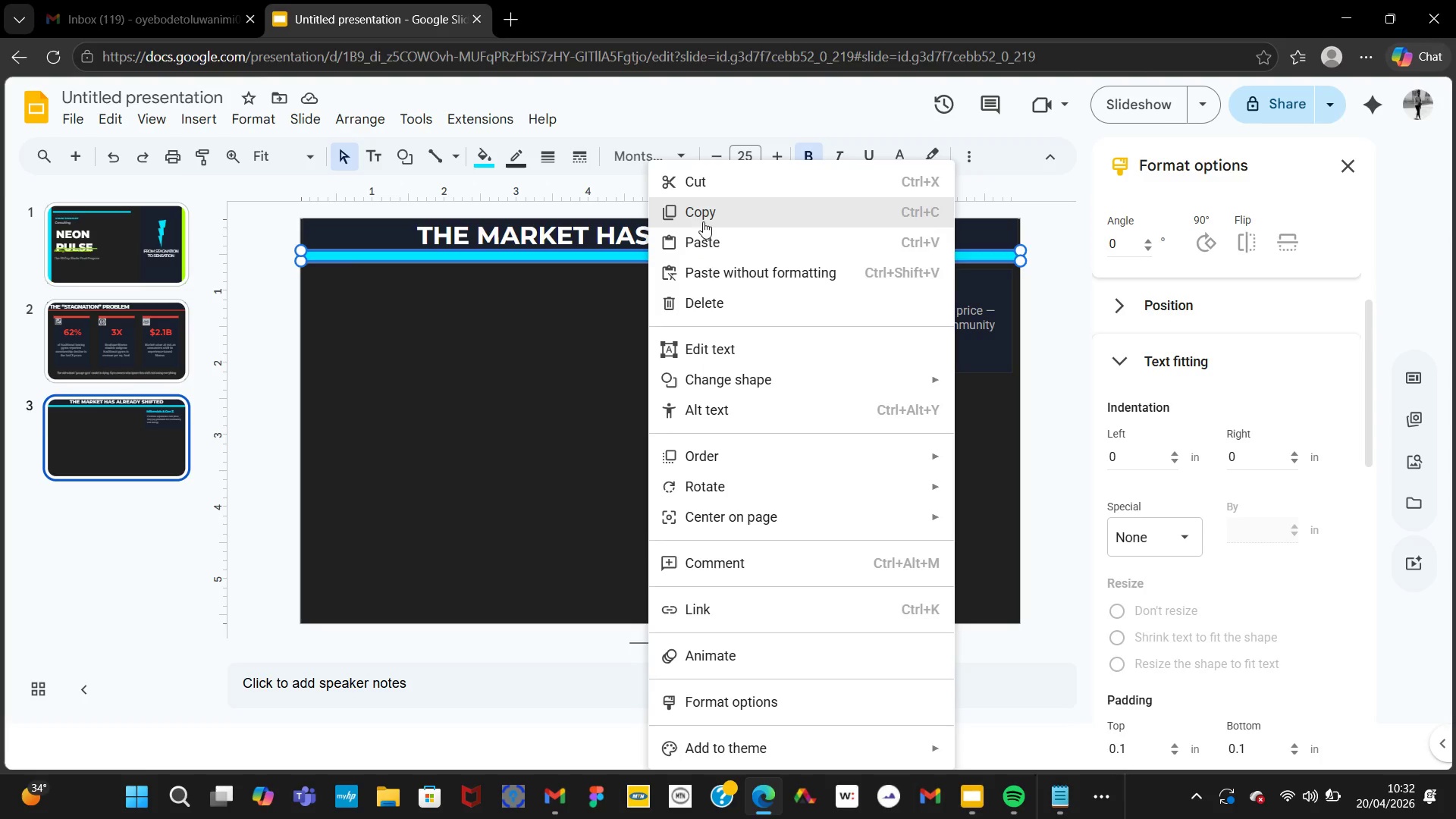 
left_click([696, 213])
 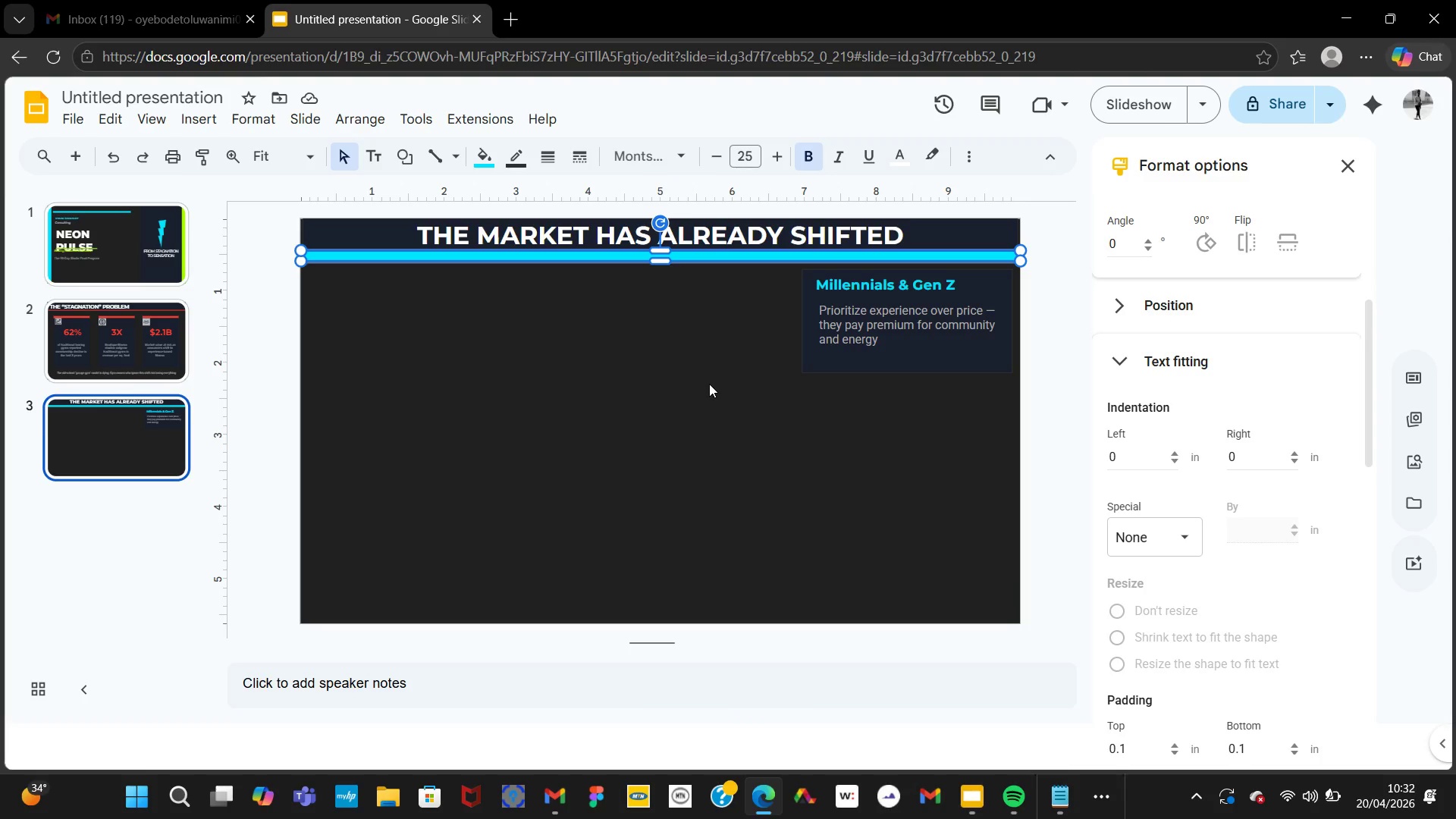 
key(Control+V)
 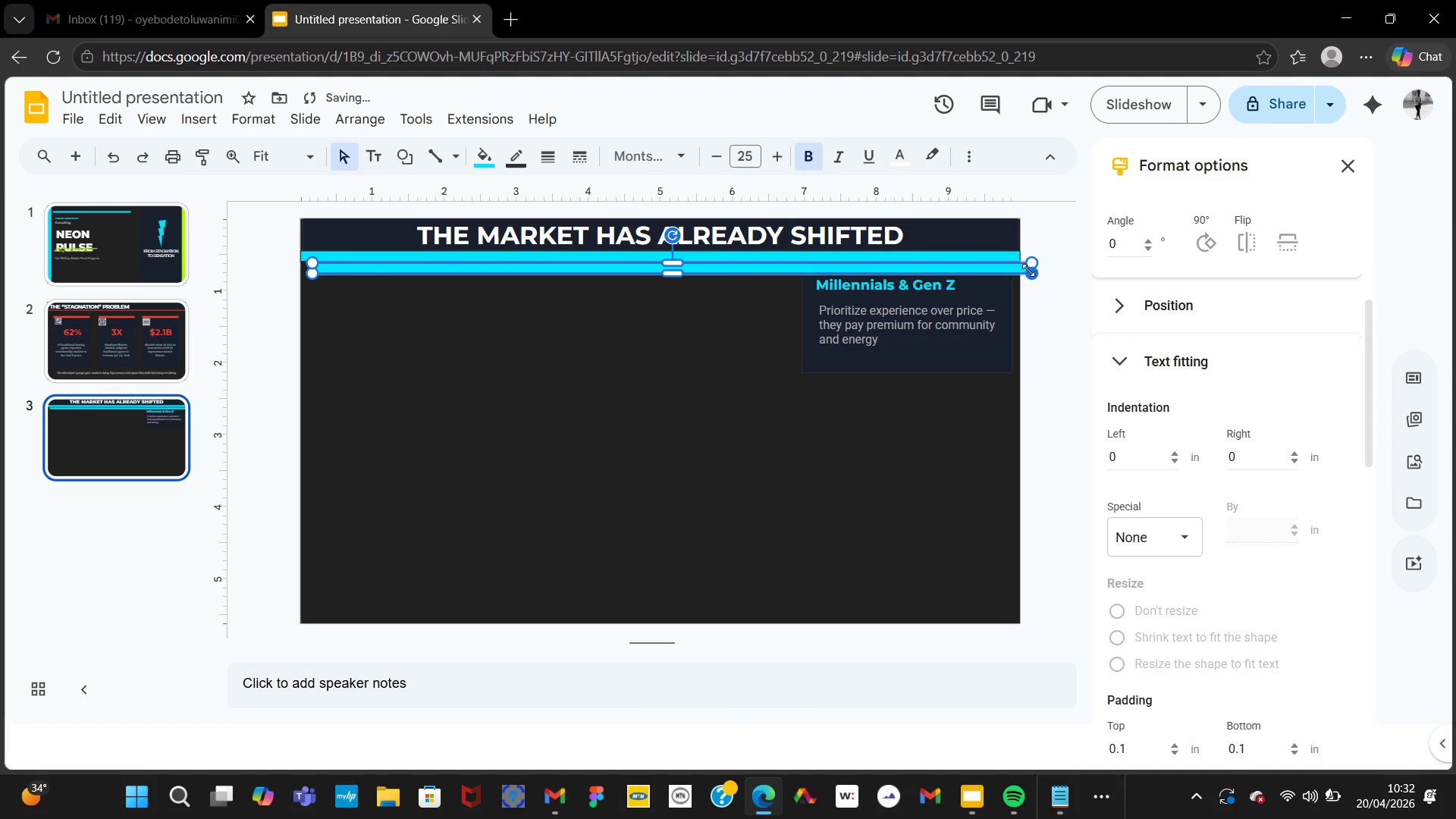 
left_click_drag(start_coordinate=[1028, 272], to_coordinate=[325, 331])
 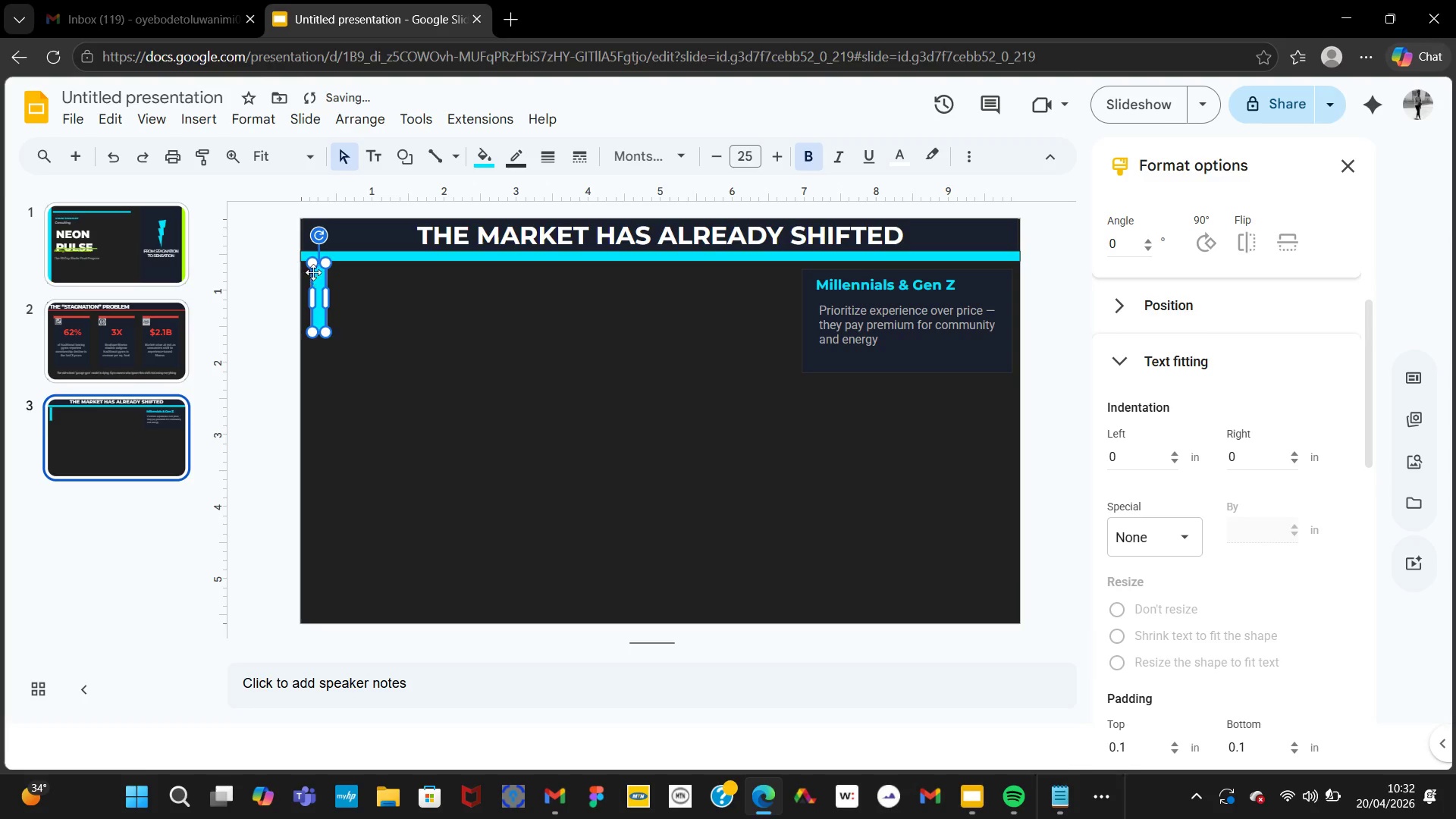 
left_click([316, 274])
 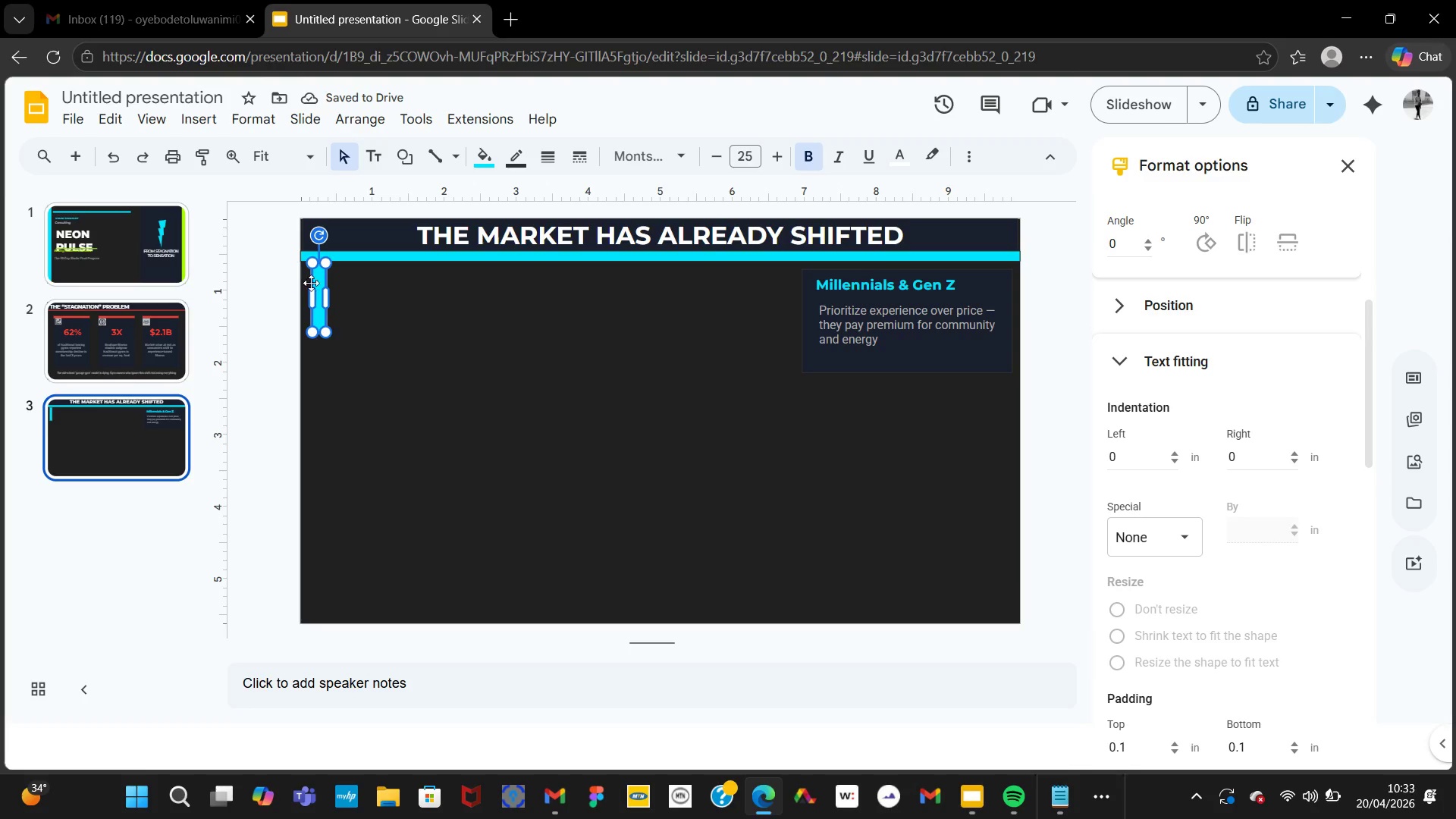 
left_click_drag(start_coordinate=[317, 280], to_coordinate=[809, 284])
 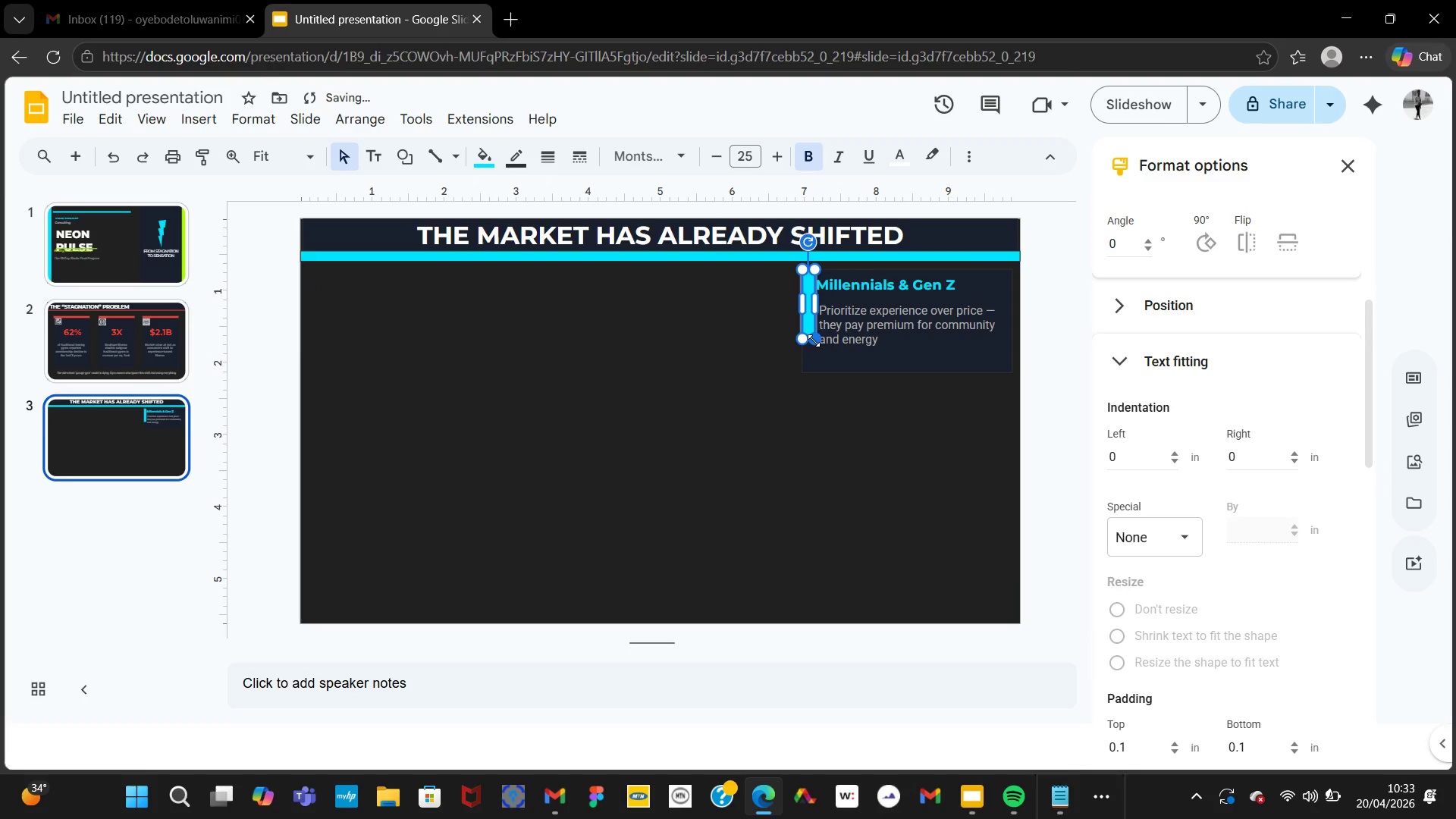 
left_click_drag(start_coordinate=[814, 340], to_coordinate=[817, 367])
 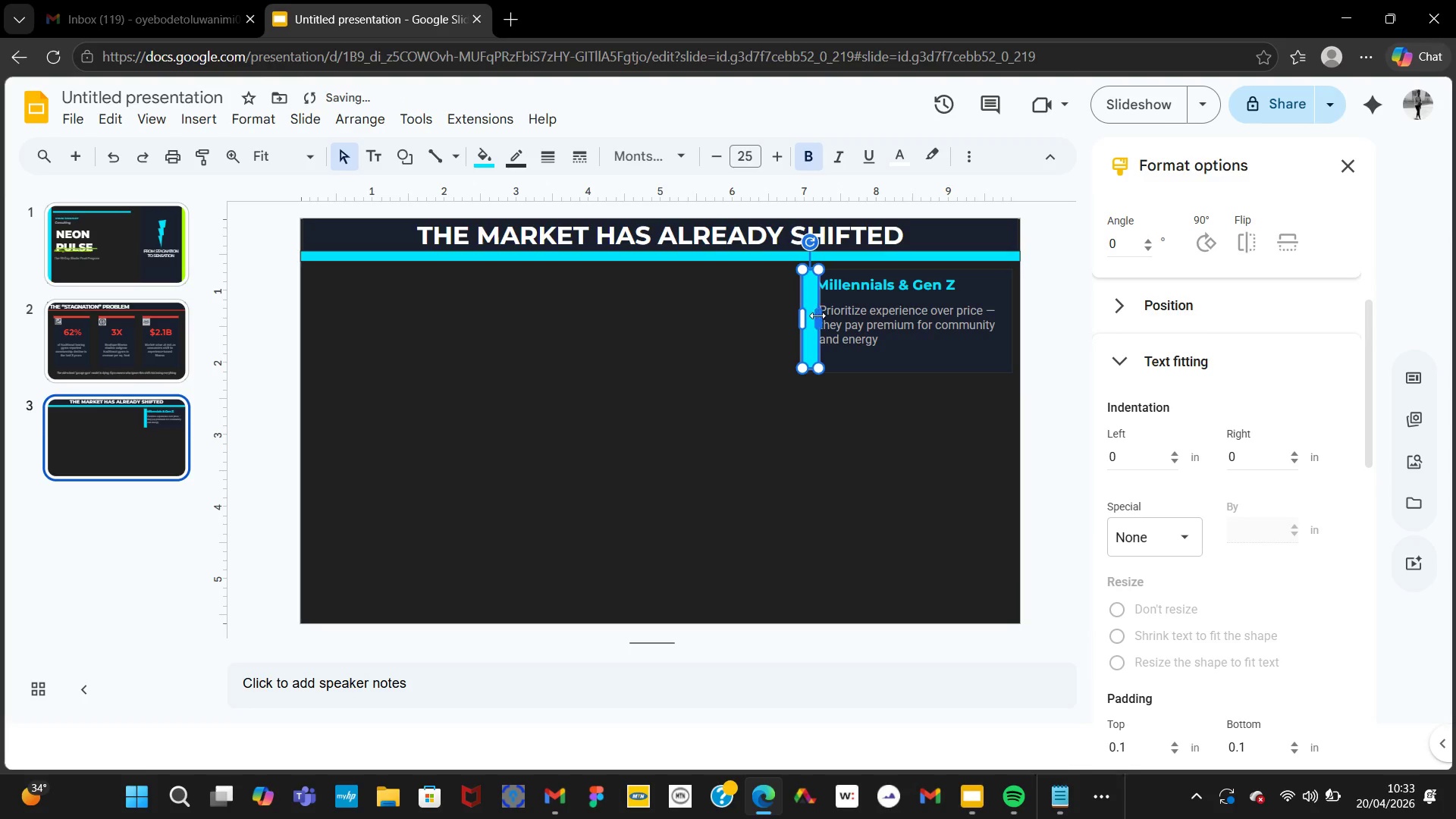 
left_click_drag(start_coordinate=[818, 317], to_coordinate=[813, 317])
 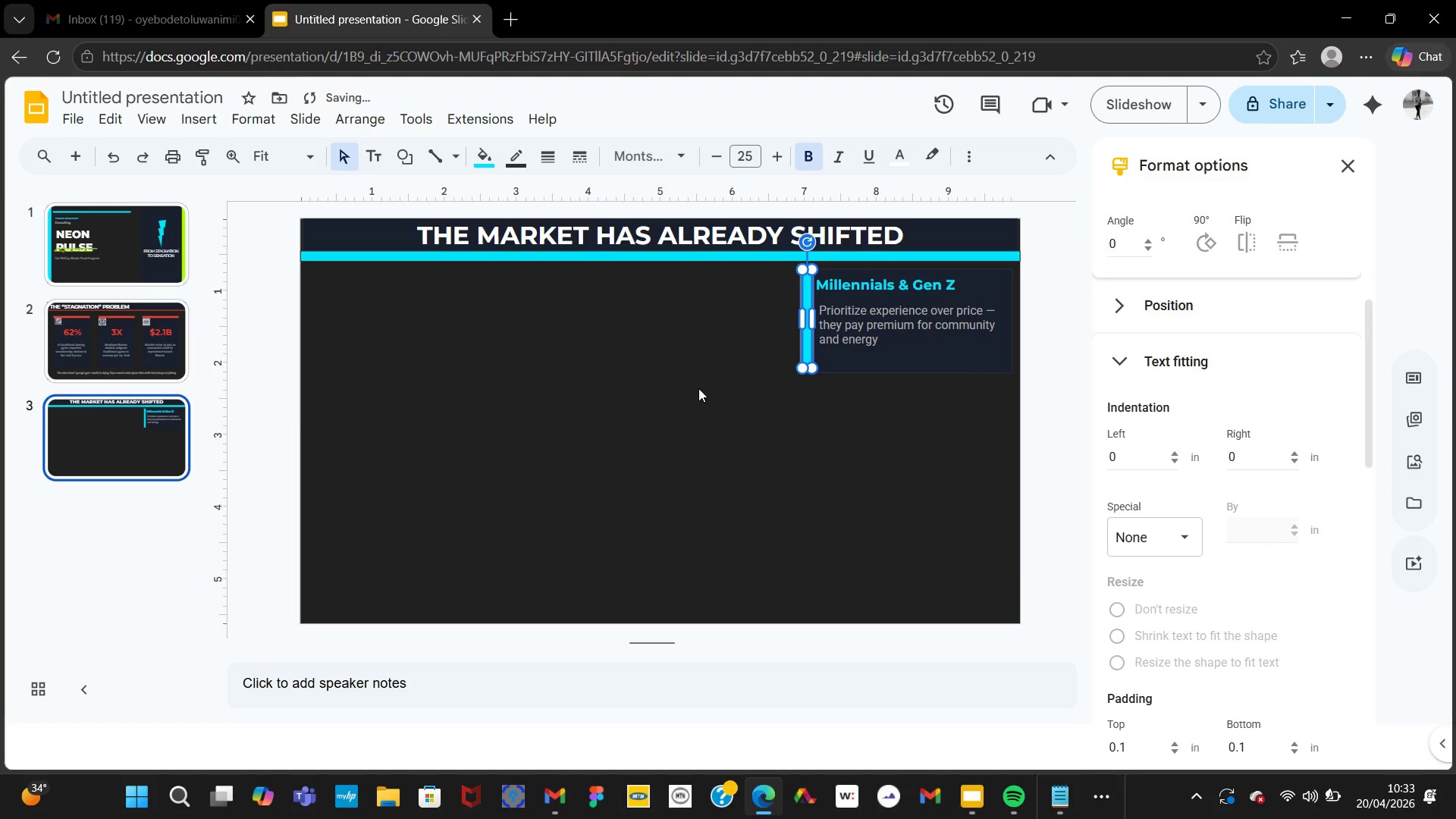 
left_click([698, 388])
 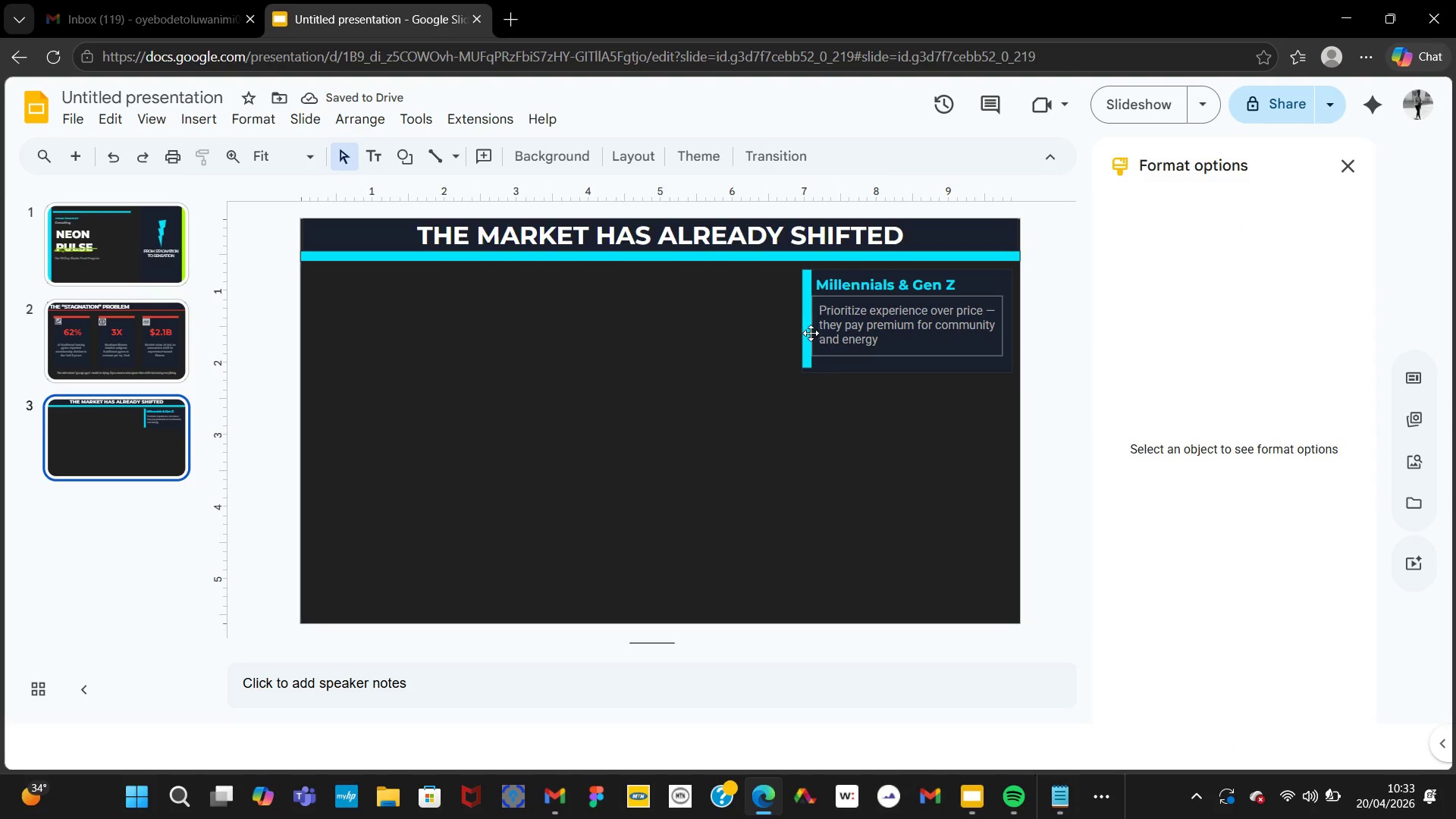 
left_click([807, 337])
 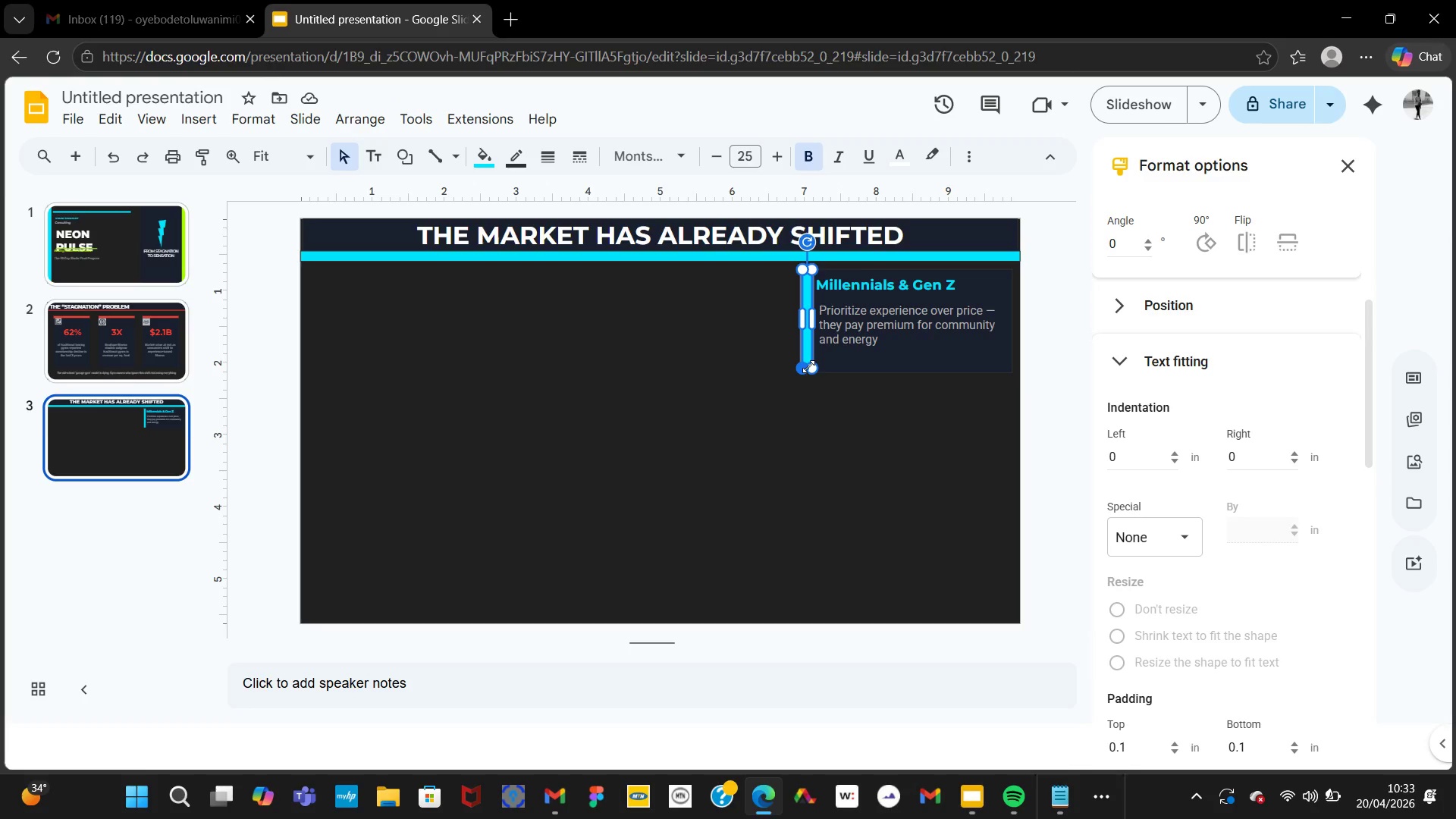 
left_click_drag(start_coordinate=[810, 367], to_coordinate=[807, 371])
 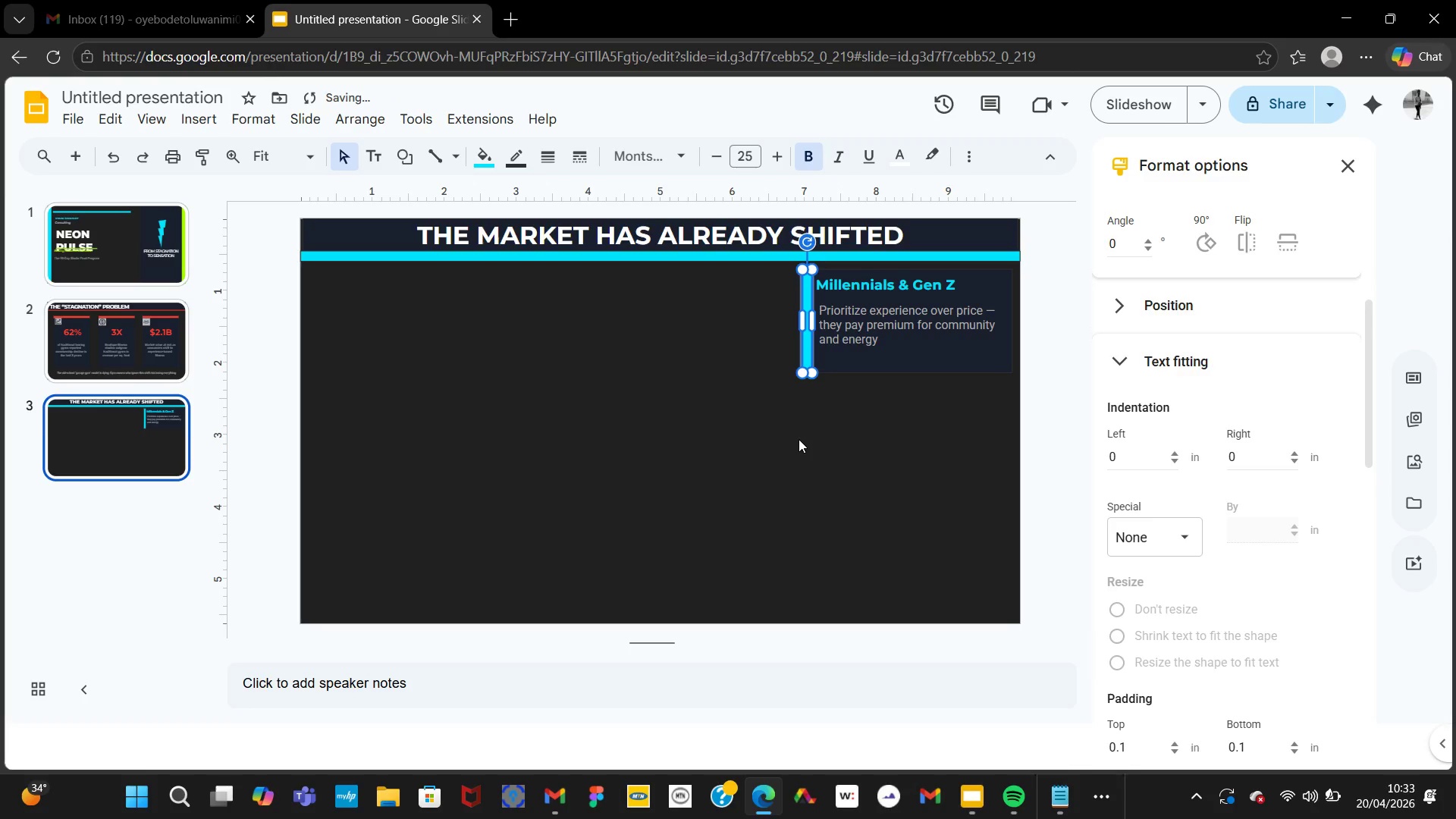 
left_click([799, 439])
 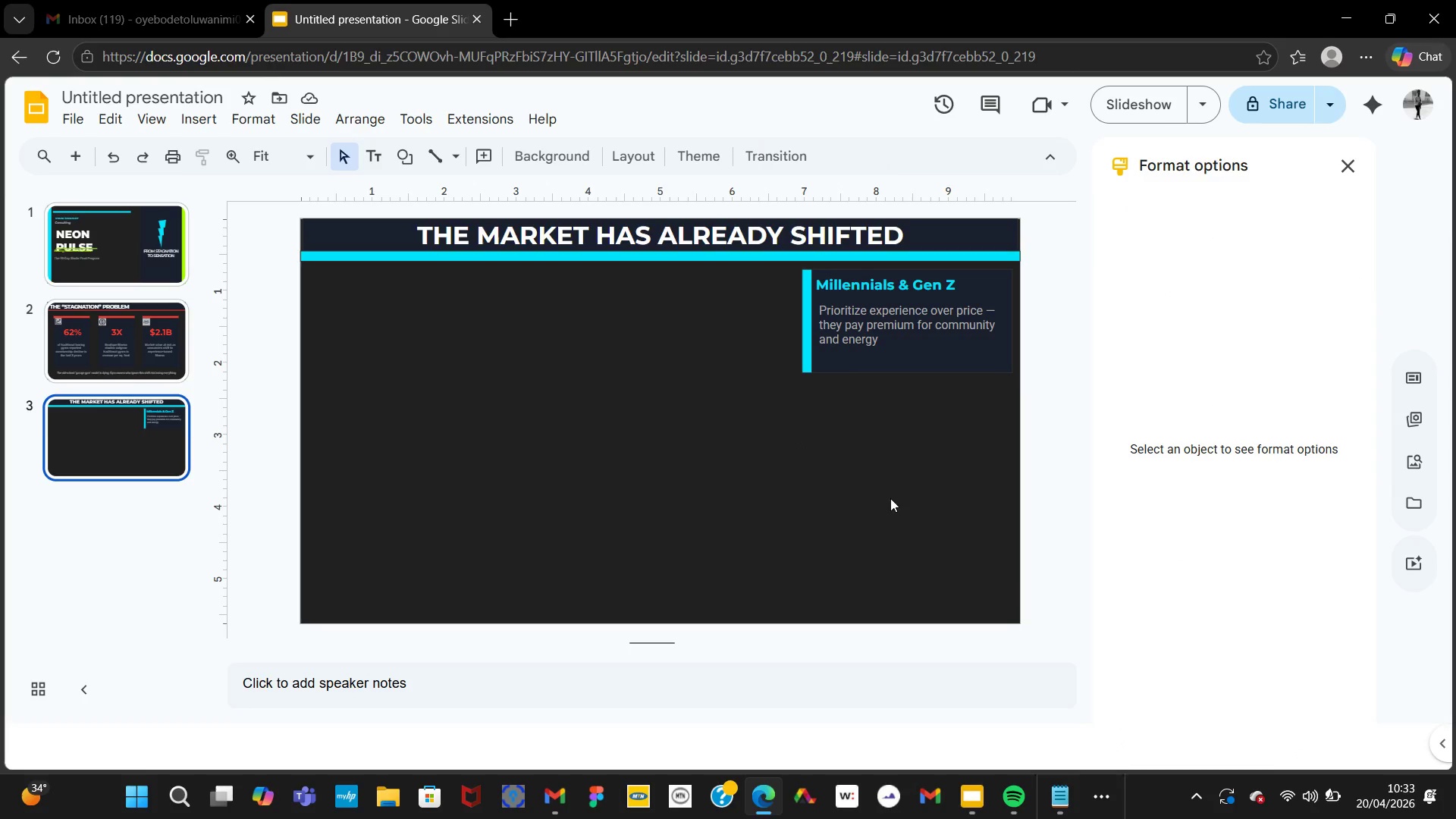 
wait(6.45)
 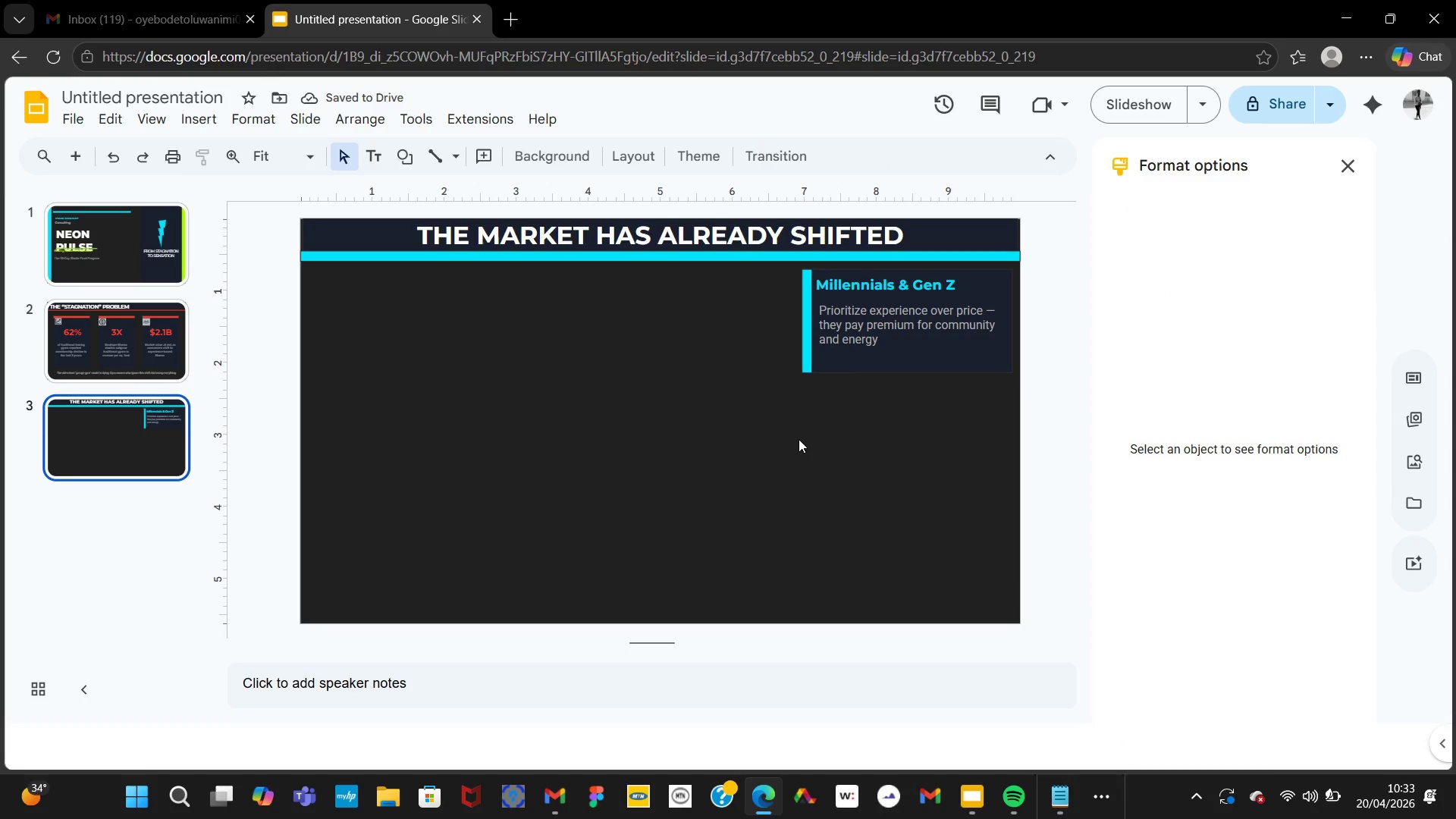 
left_click([1078, 730])
 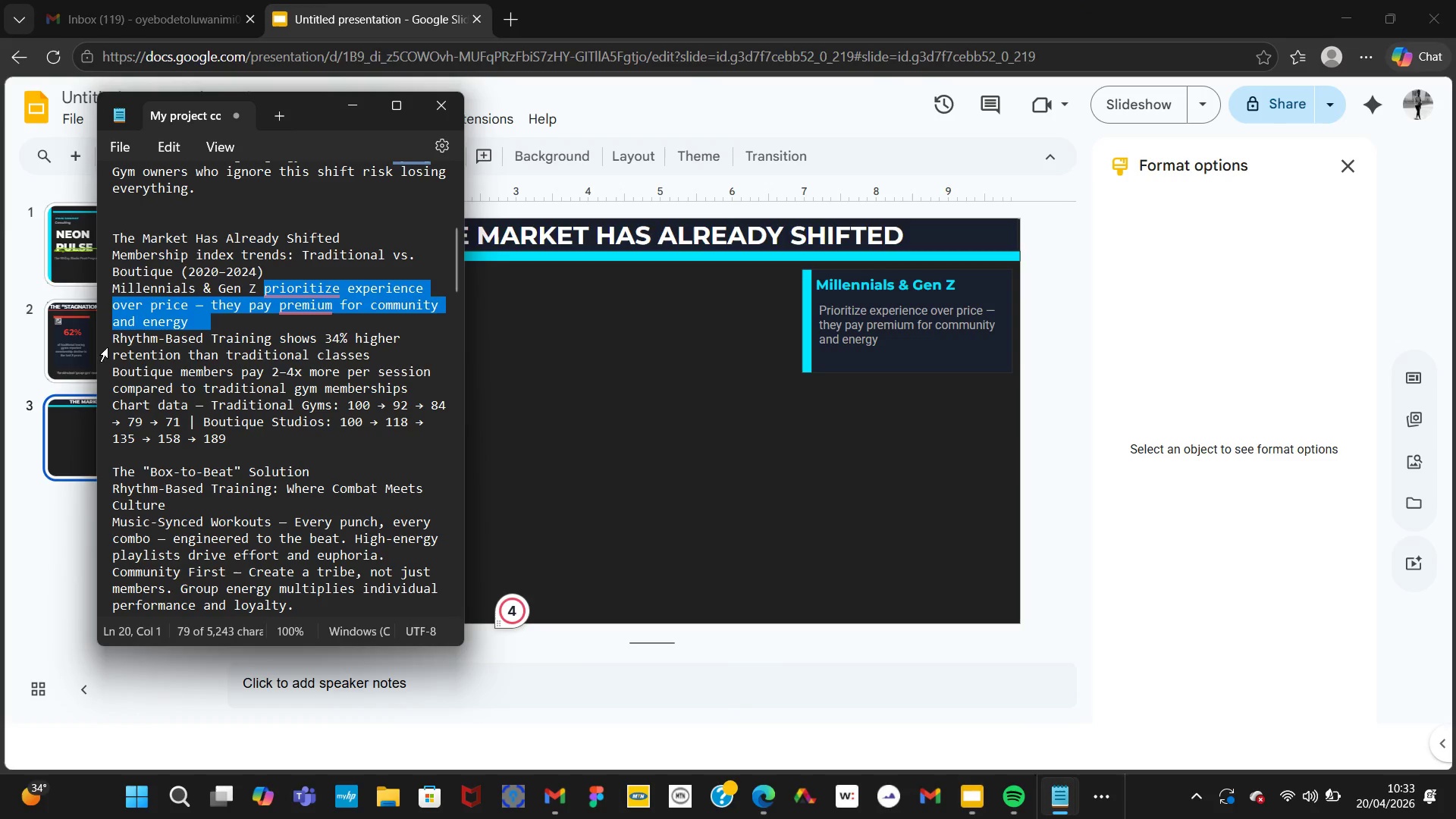 
wait(5.69)
 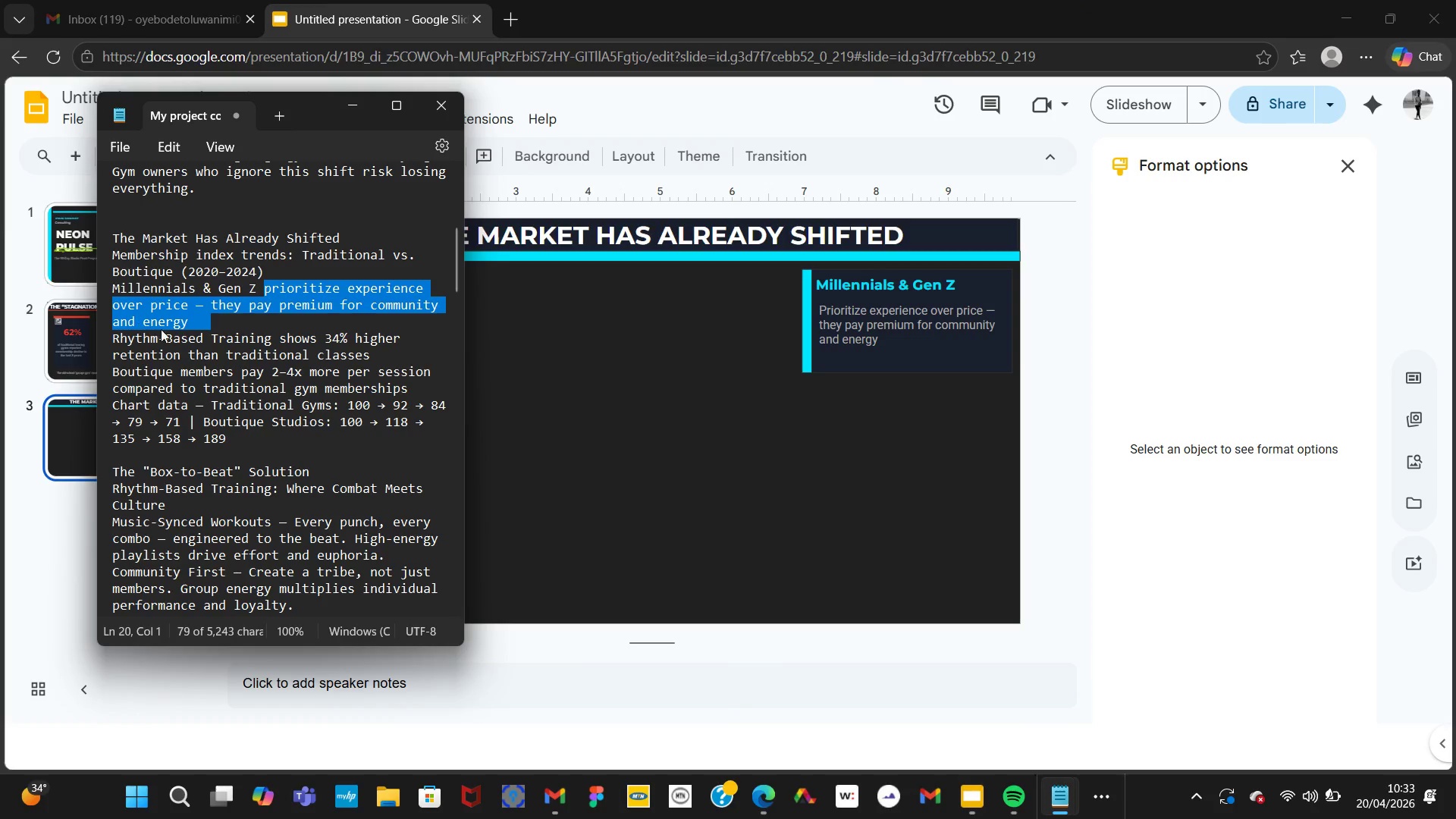 
left_click([914, 428])
 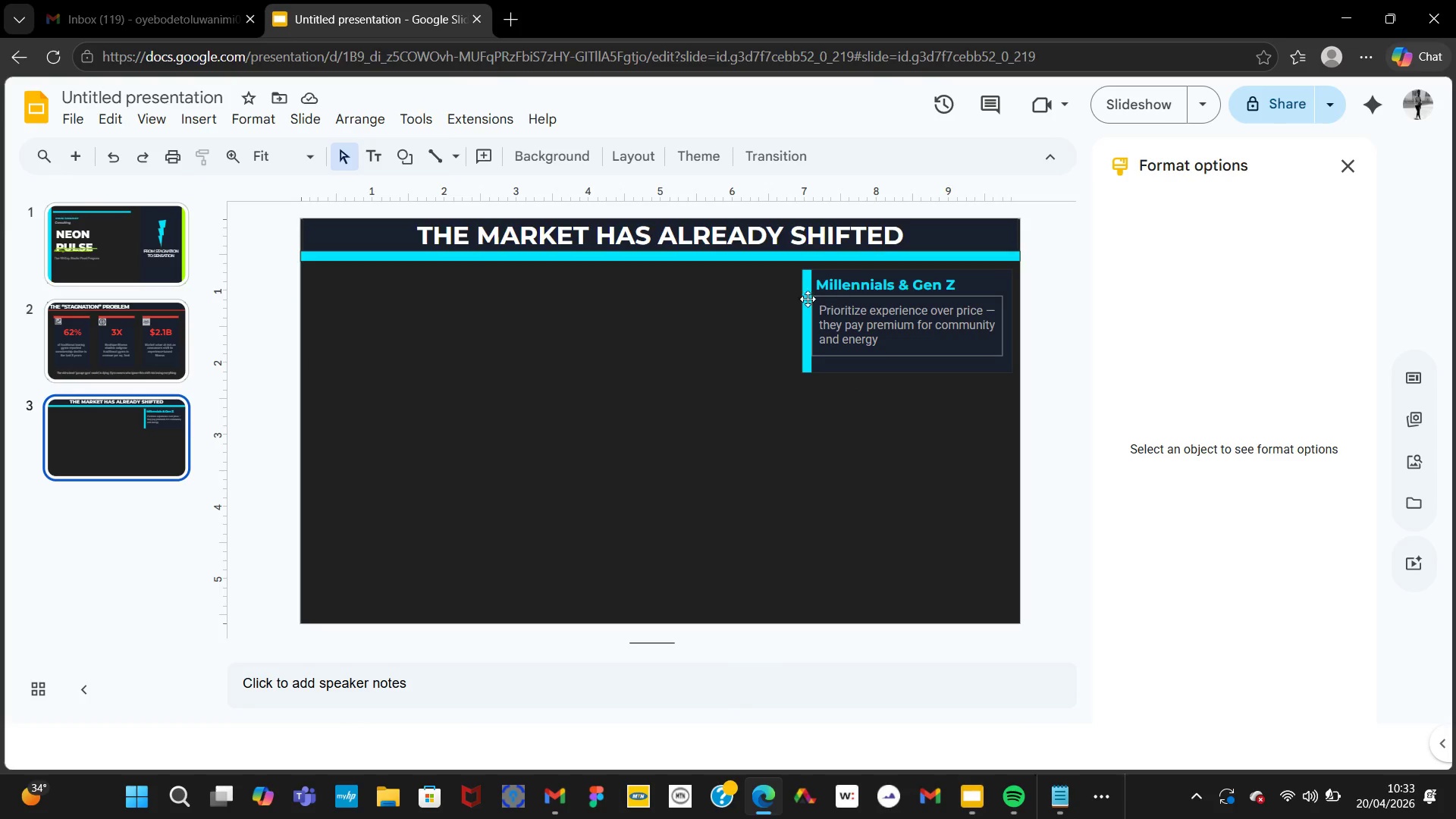 
left_click_drag(start_coordinate=[779, 275], to_coordinate=[1000, 366])
 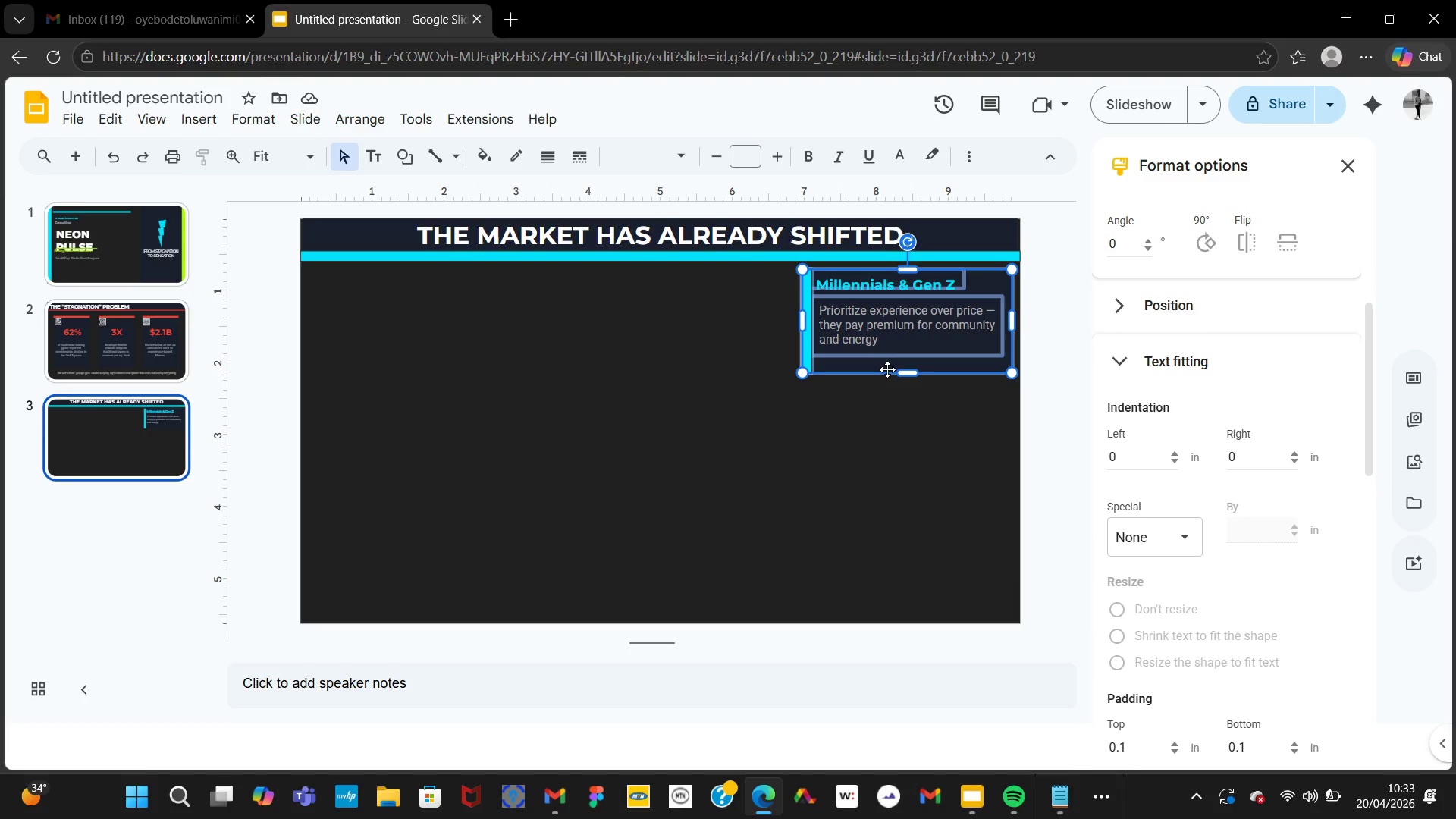 
right_click([881, 369])
 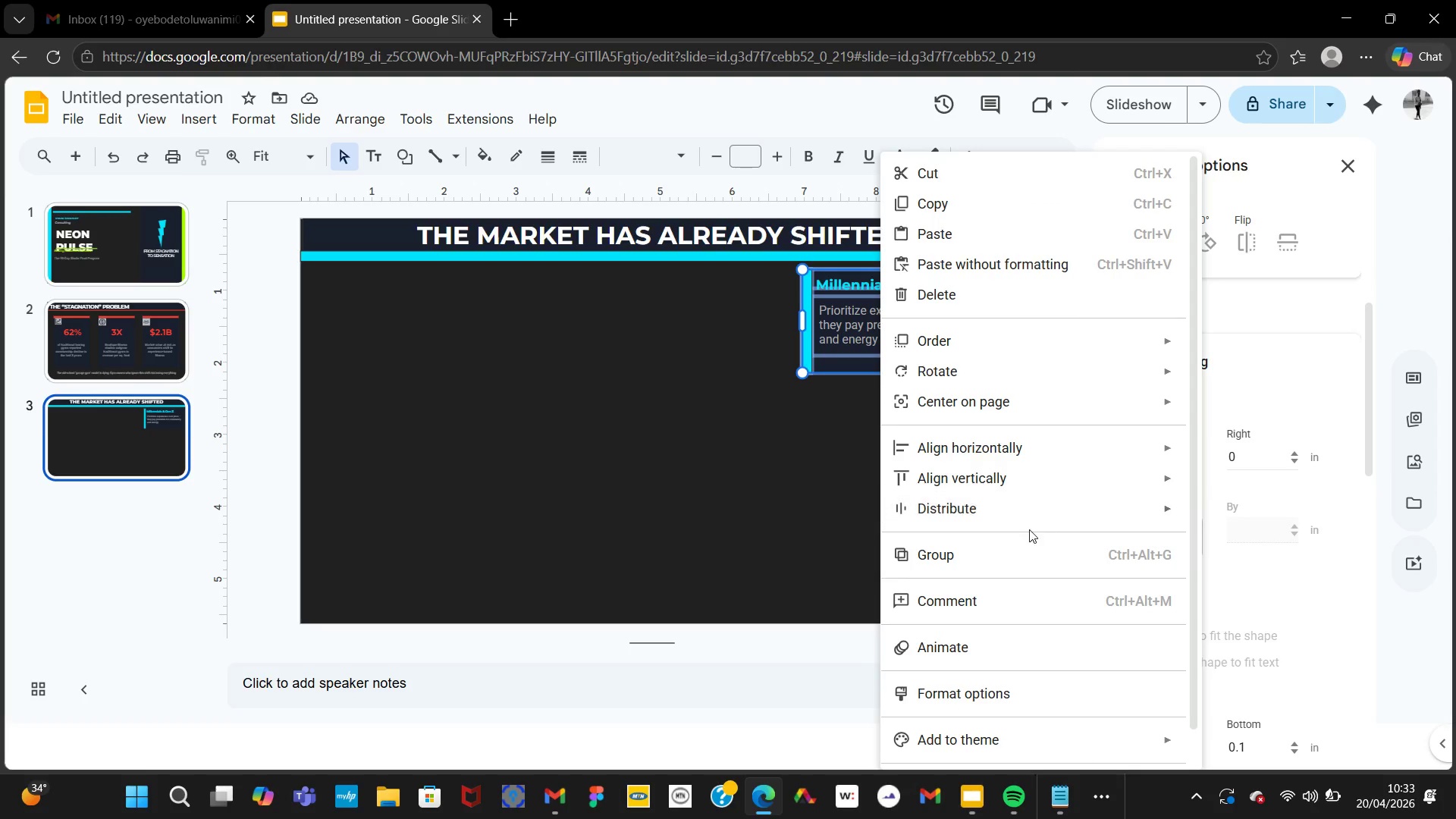 
left_click([1024, 548])
 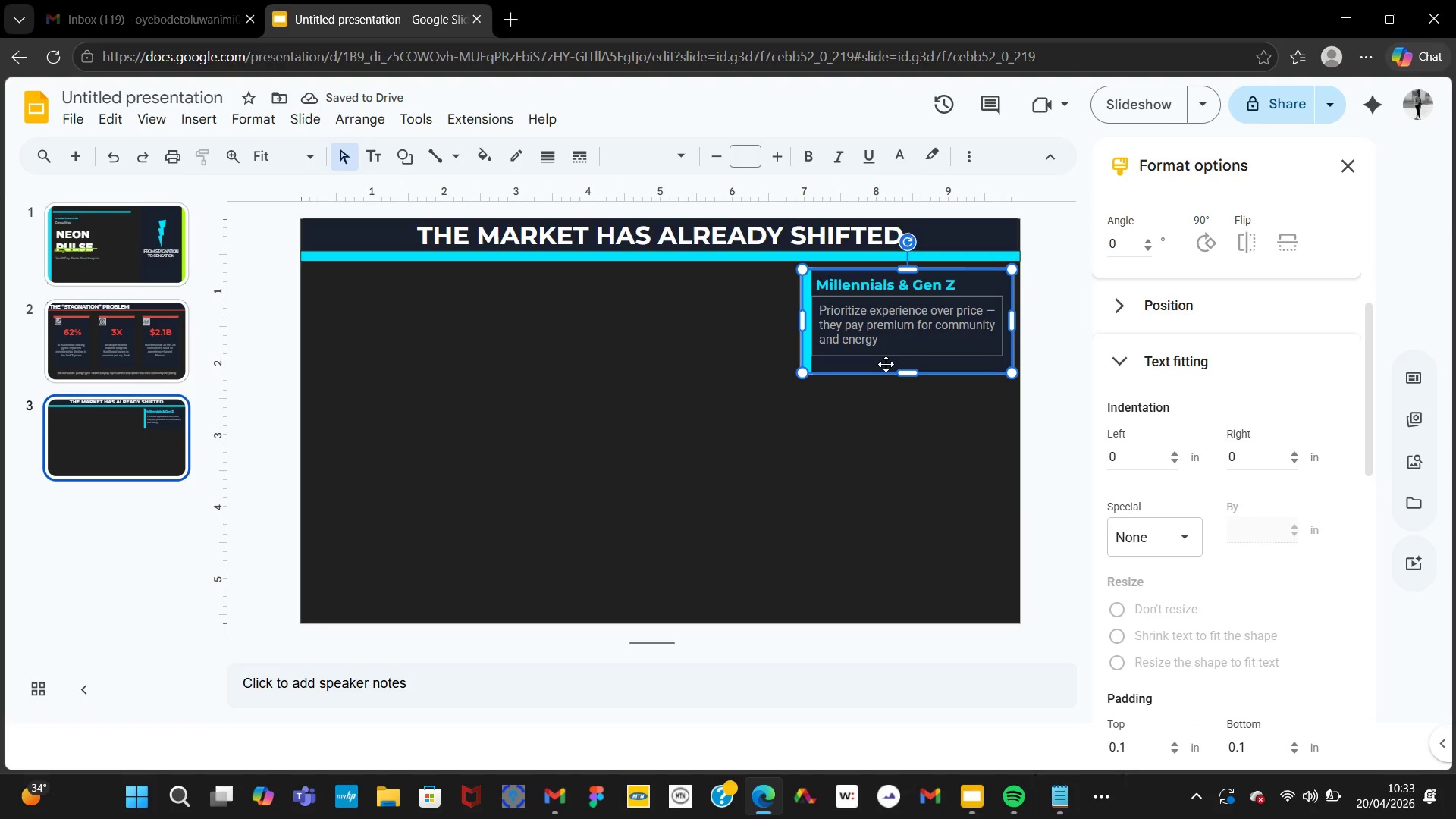 
wait(8.77)
 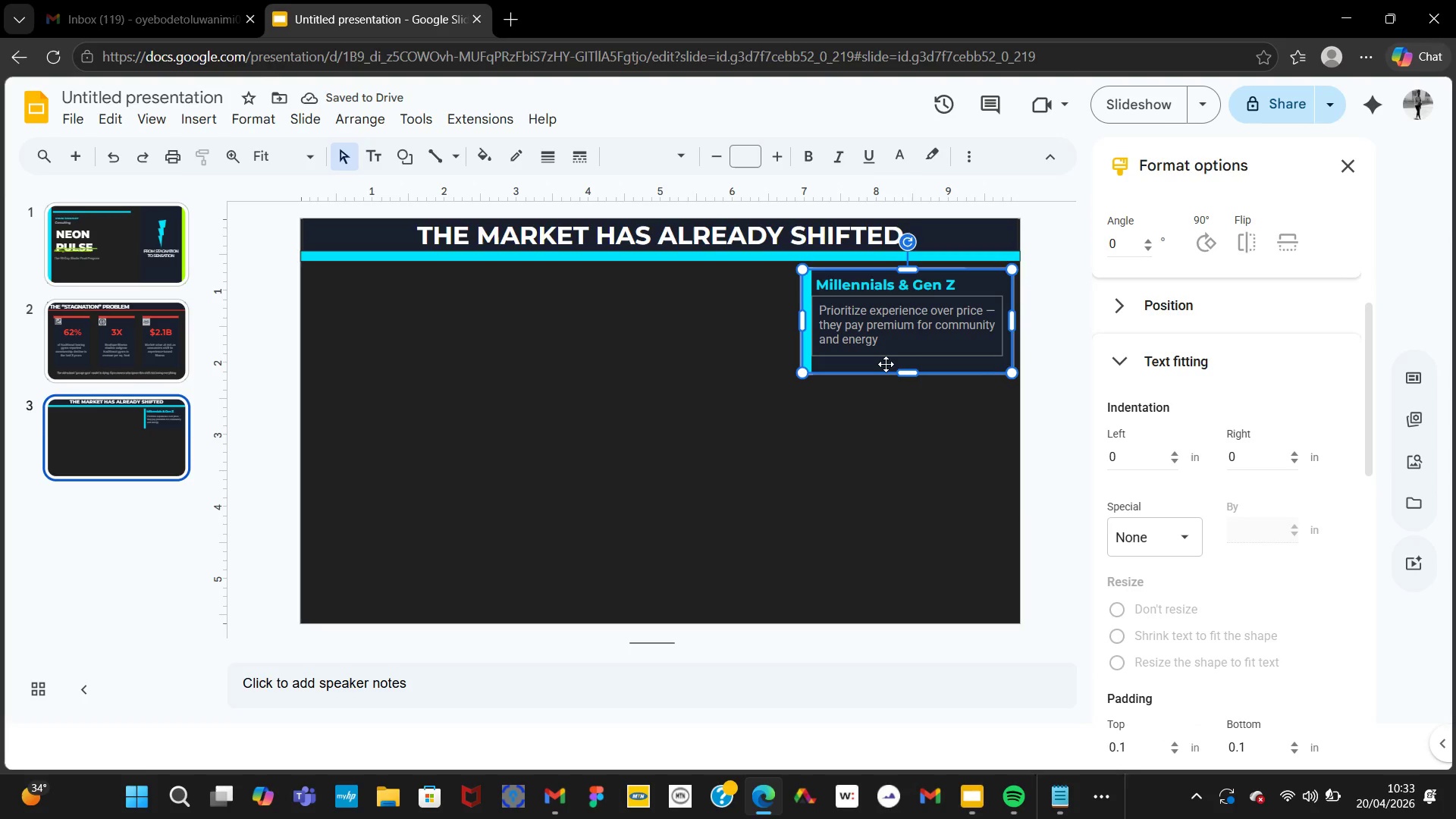 
right_click([886, 364])
 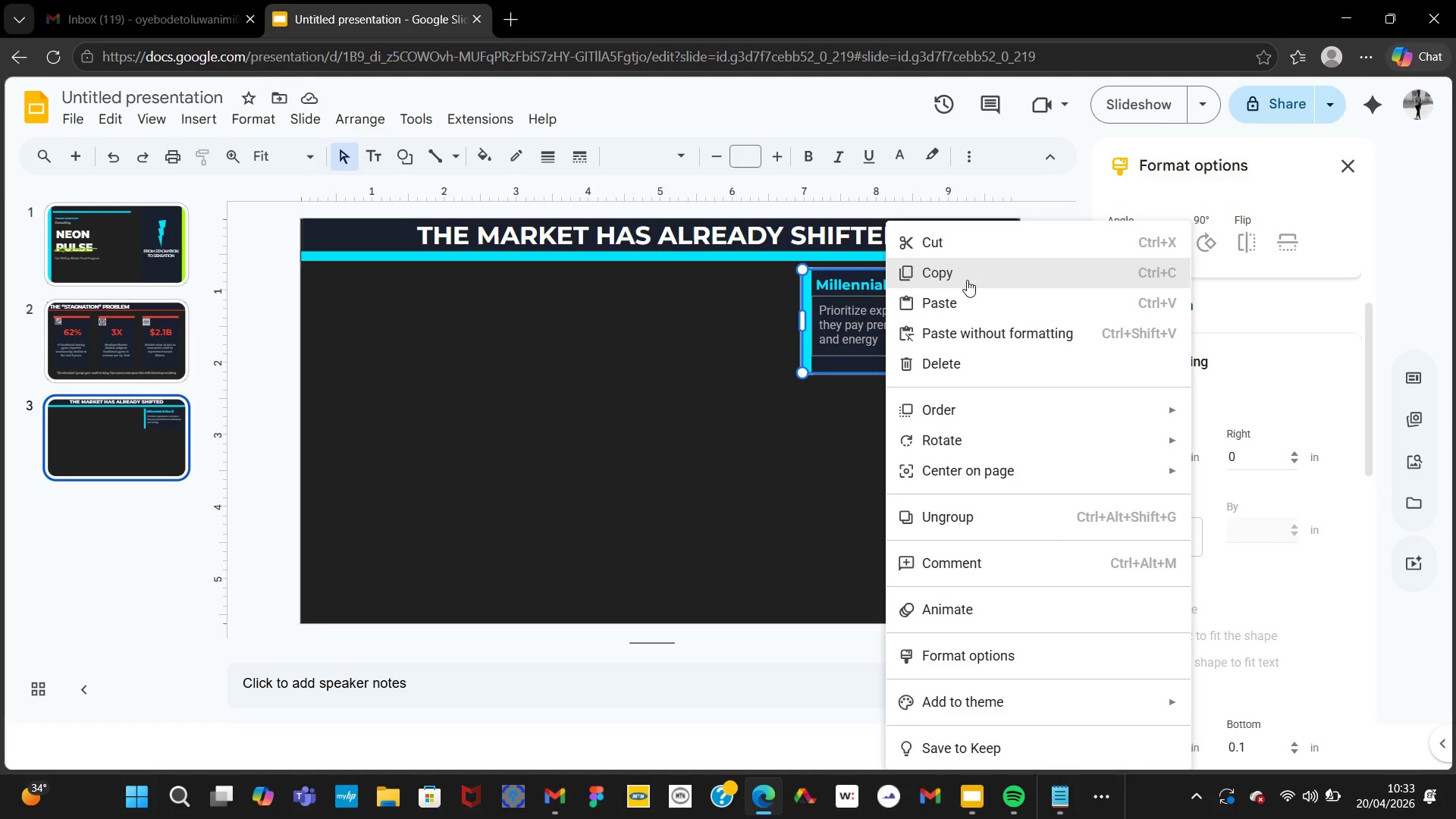 
left_click([966, 279])
 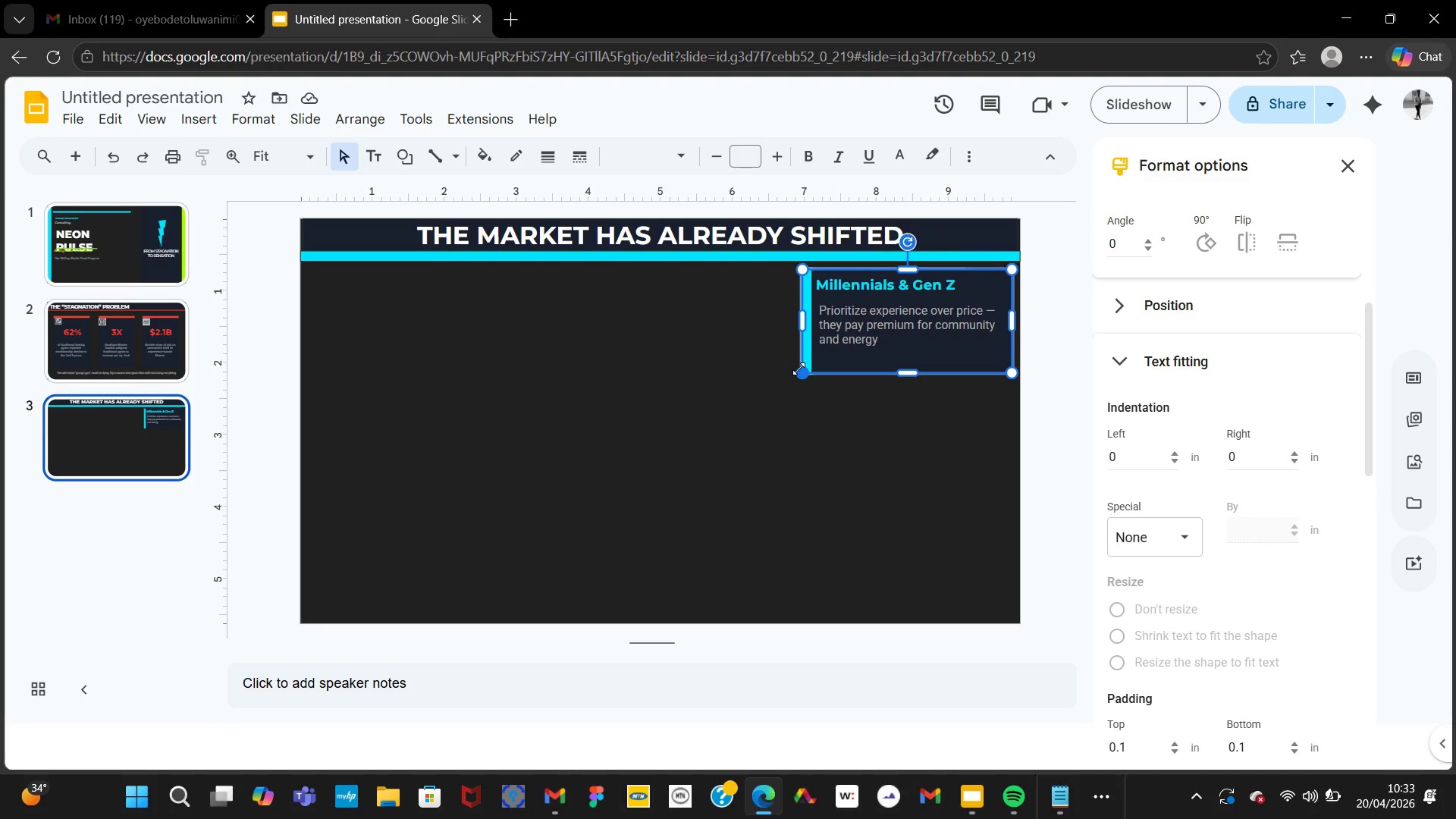 
key(Control+V)
 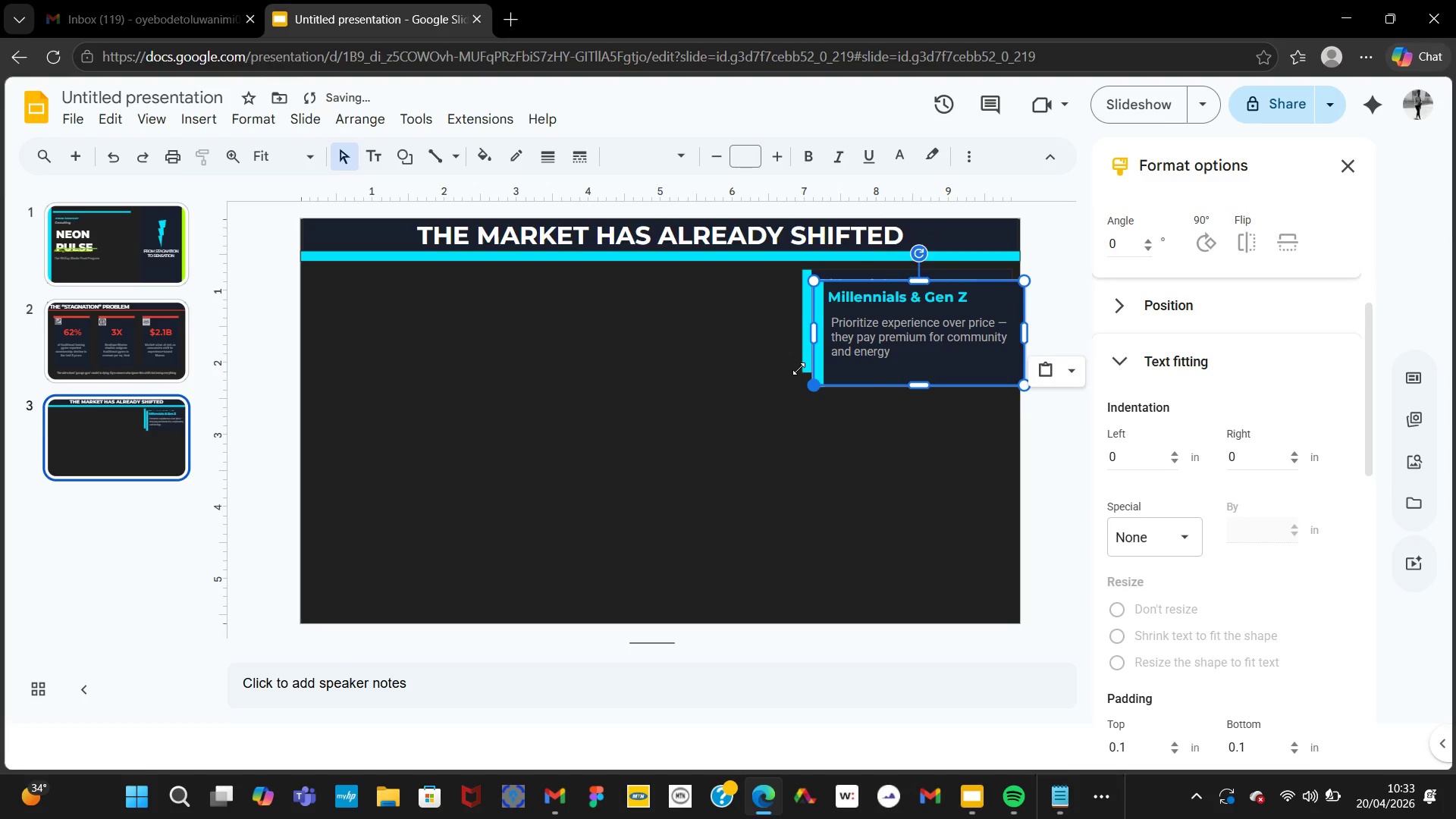 
key(Control+V)
 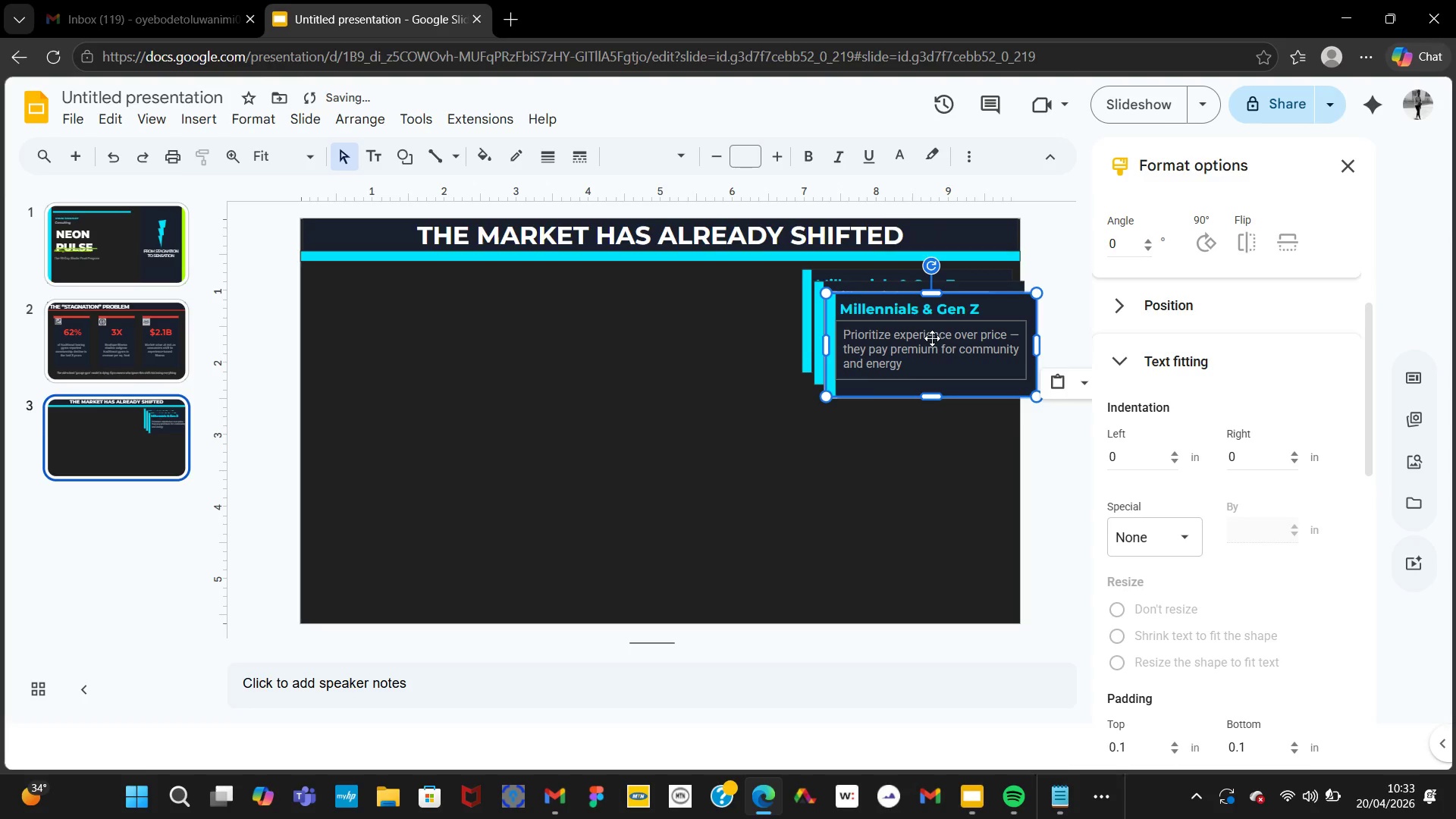 
left_click_drag(start_coordinate=[932, 338], to_coordinate=[912, 544])
 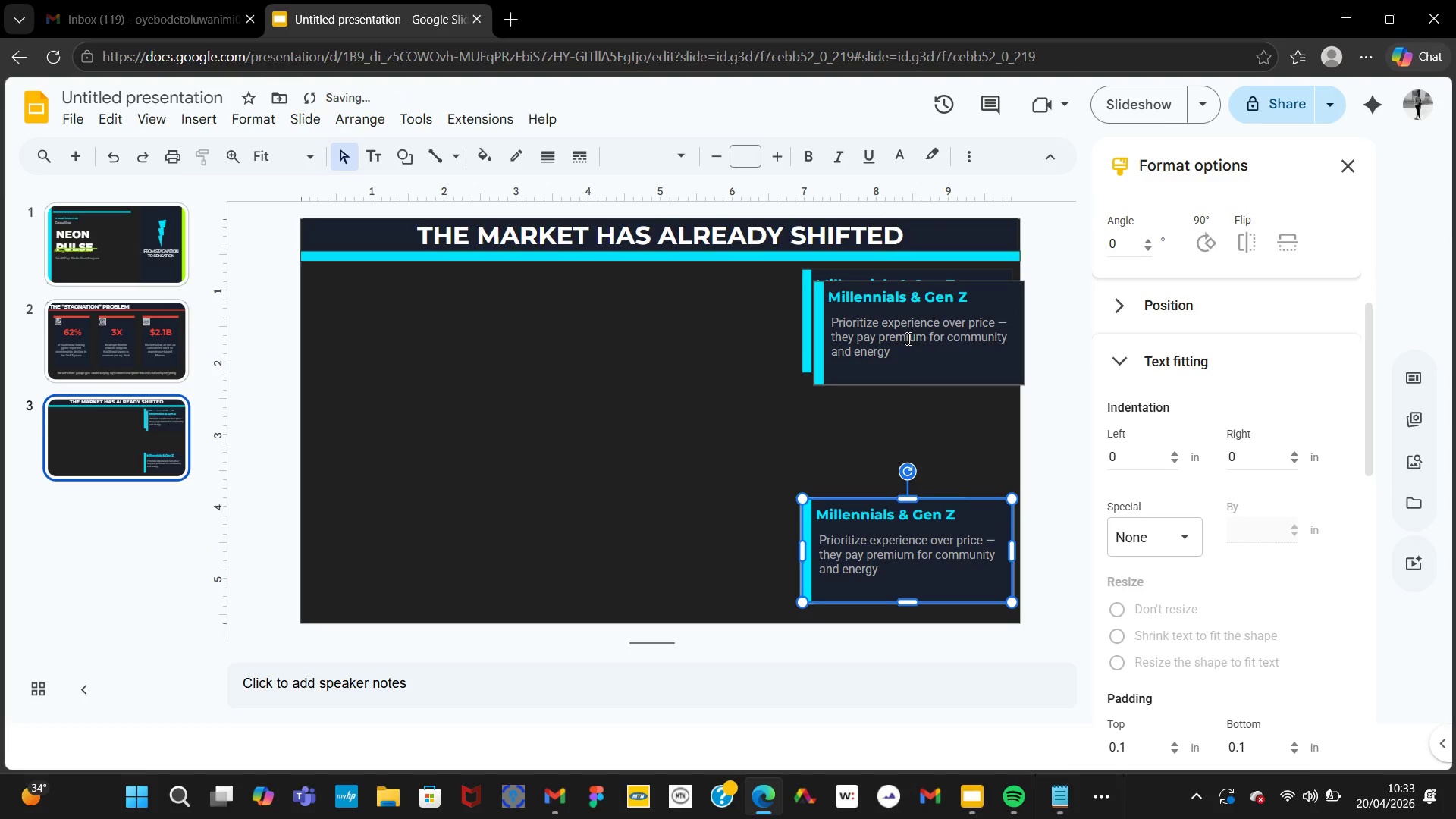 
left_click_drag(start_coordinate=[907, 338], to_coordinate=[893, 466])
 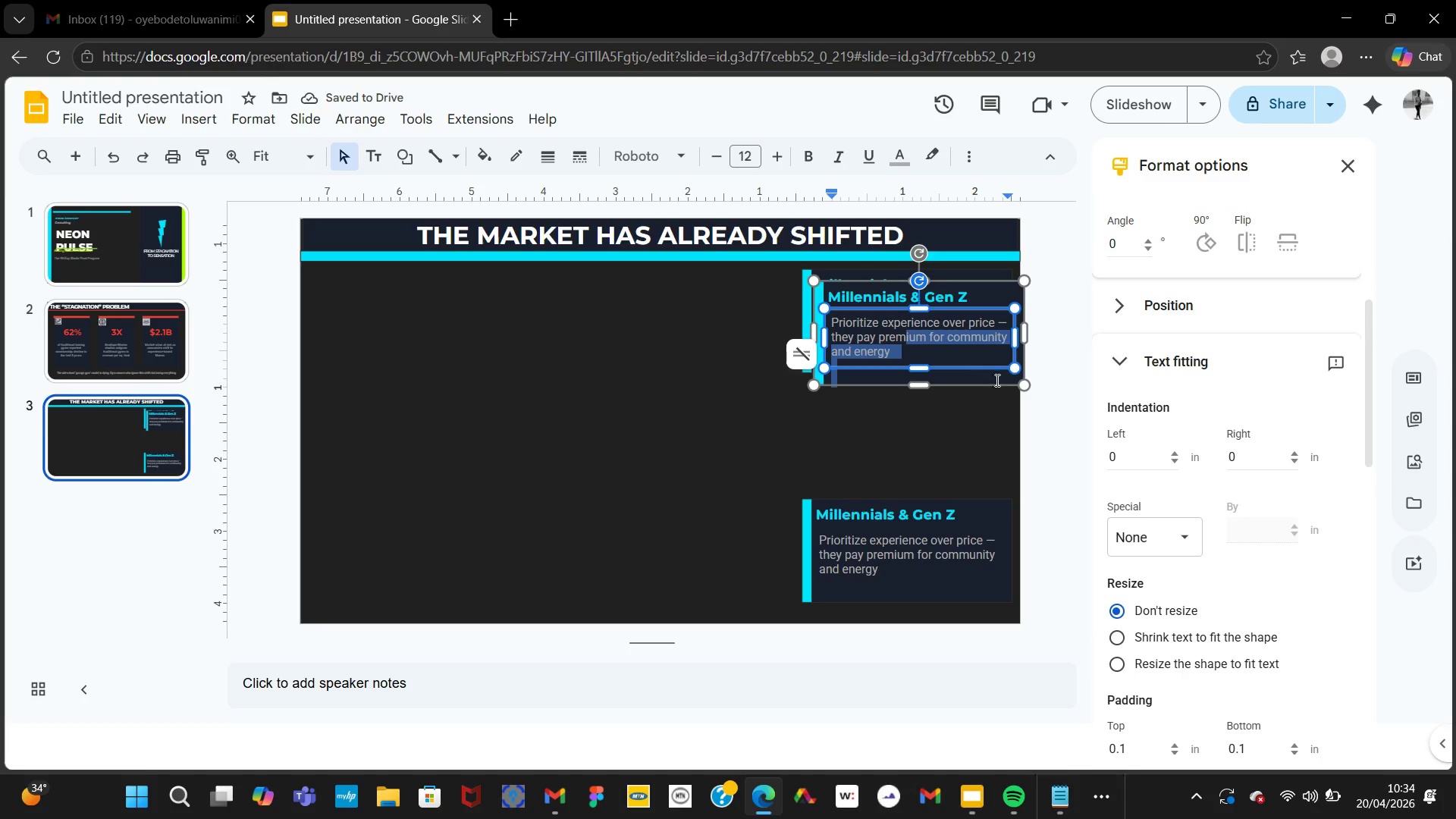 
left_click([961, 410])
 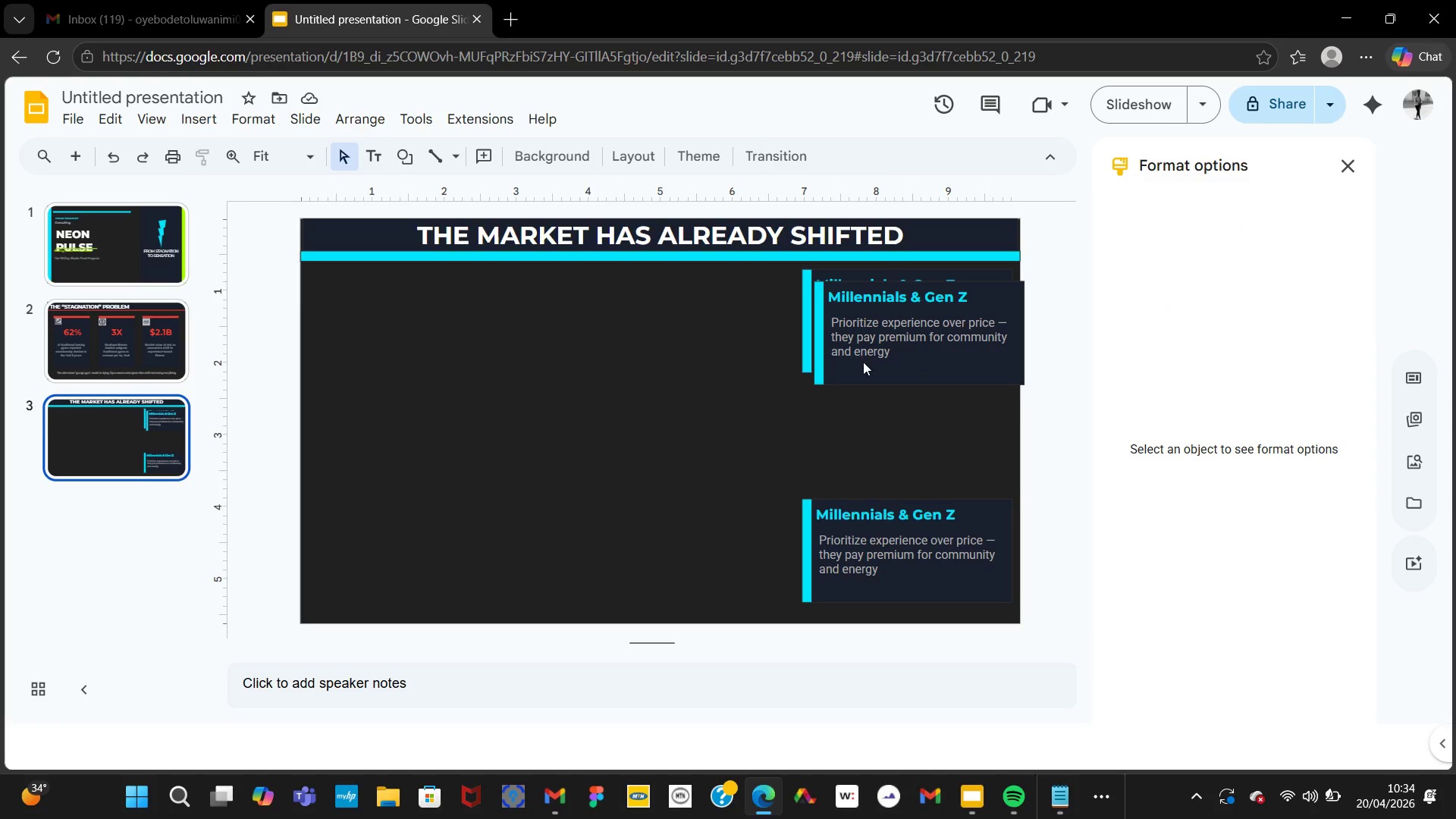 
left_click([863, 362])
 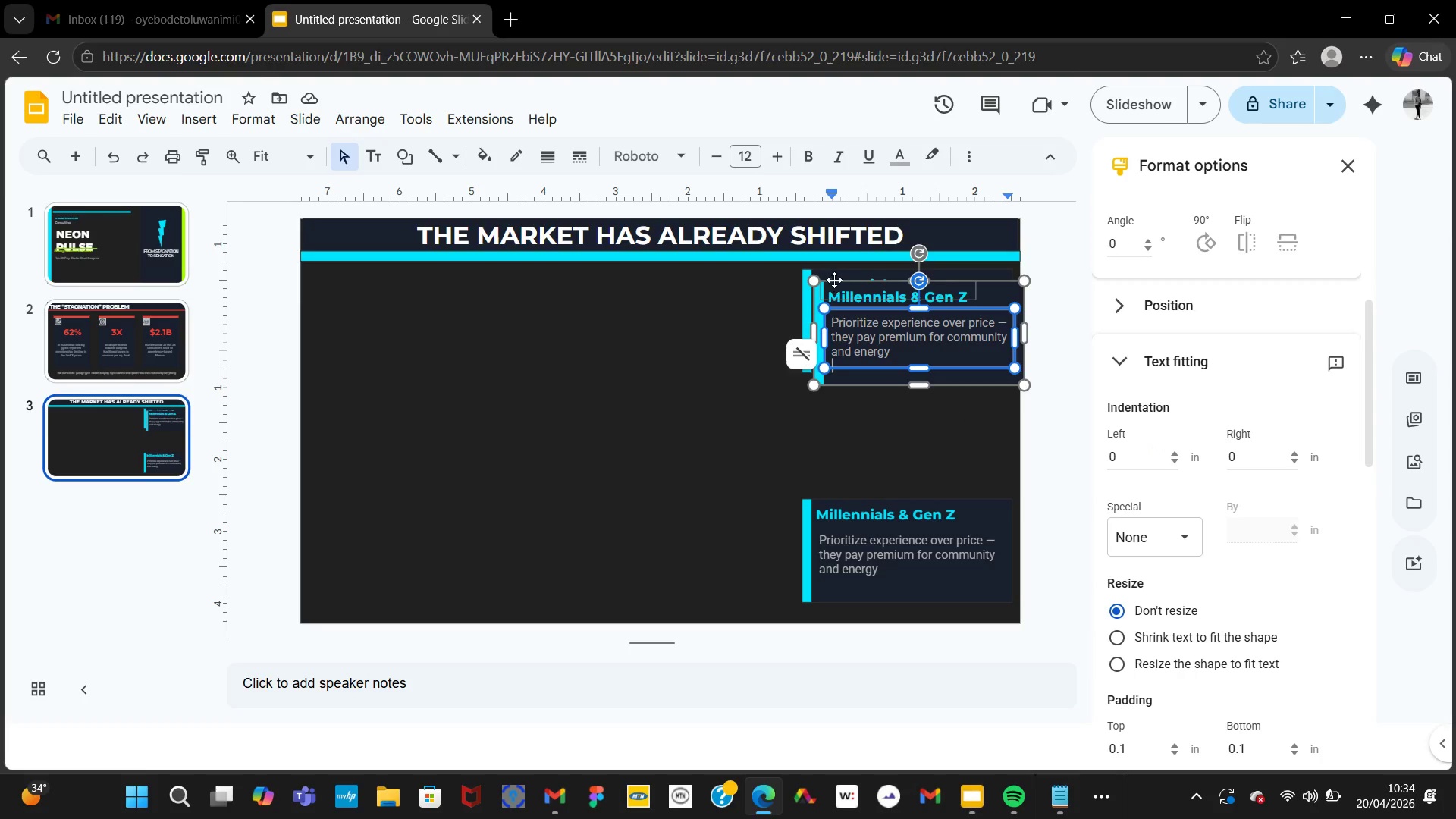 
left_click_drag(start_coordinate=[833, 284], to_coordinate=[828, 308])
 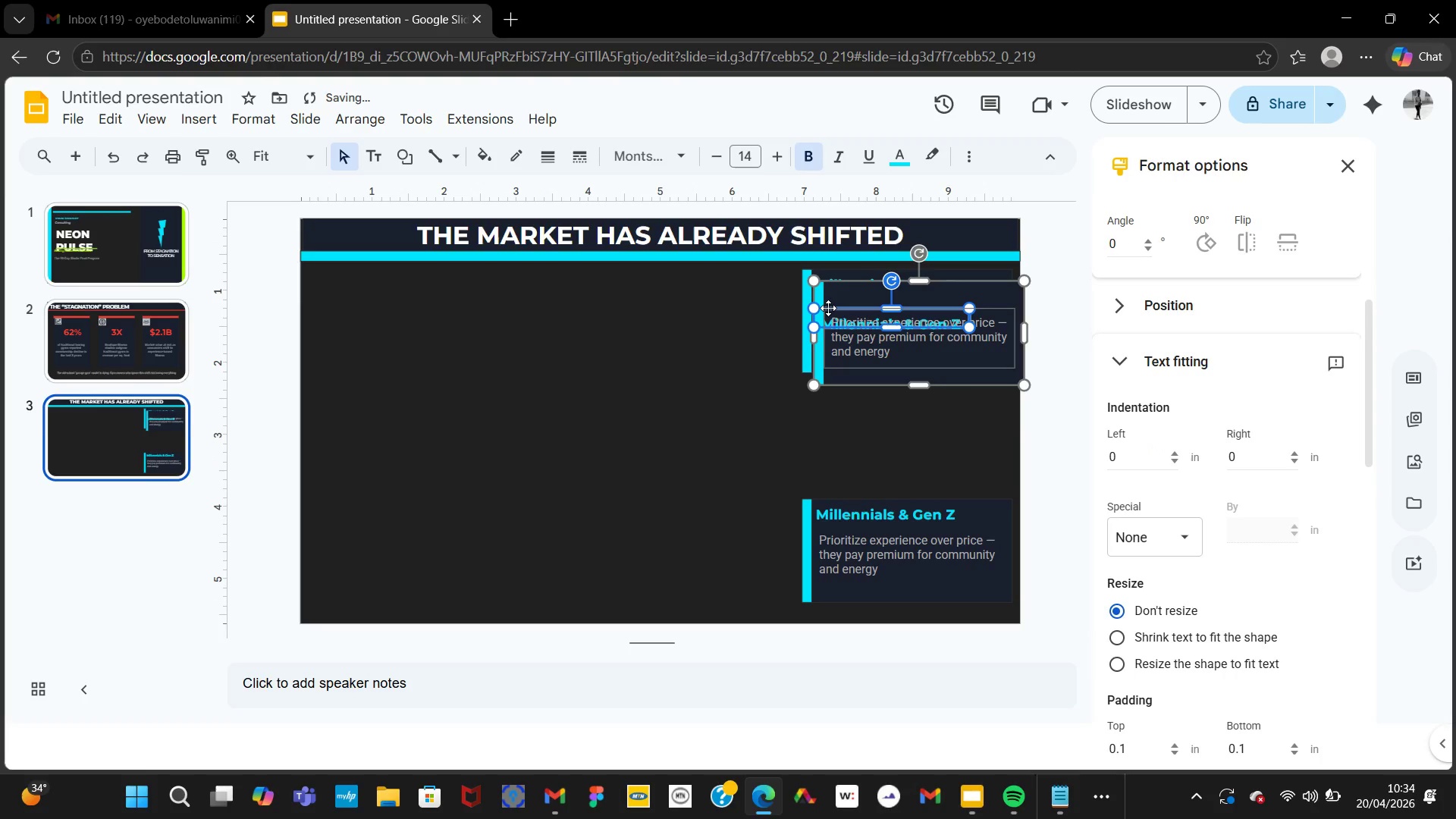 
key(Control+Z)
 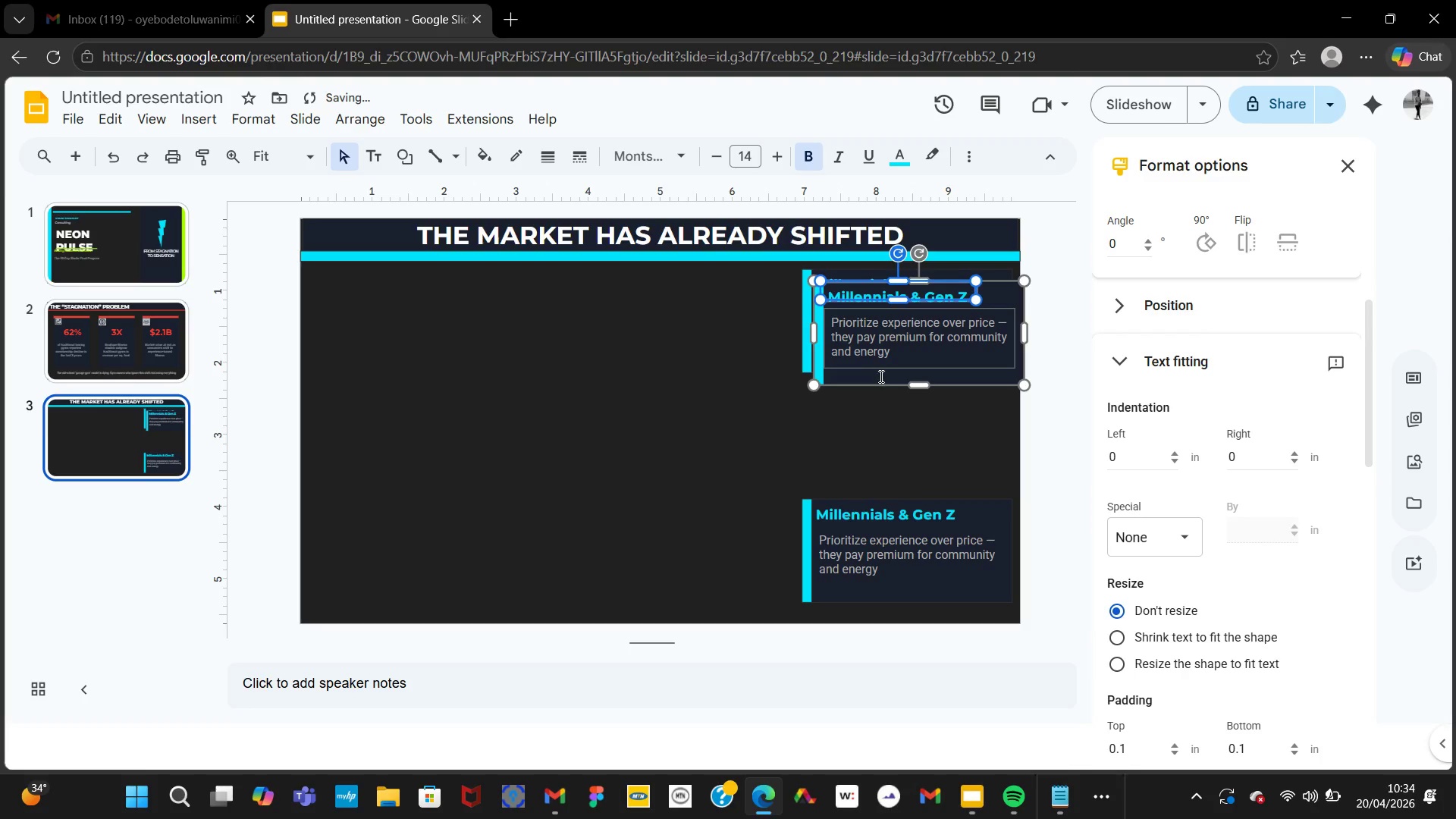 
right_click([880, 376])
 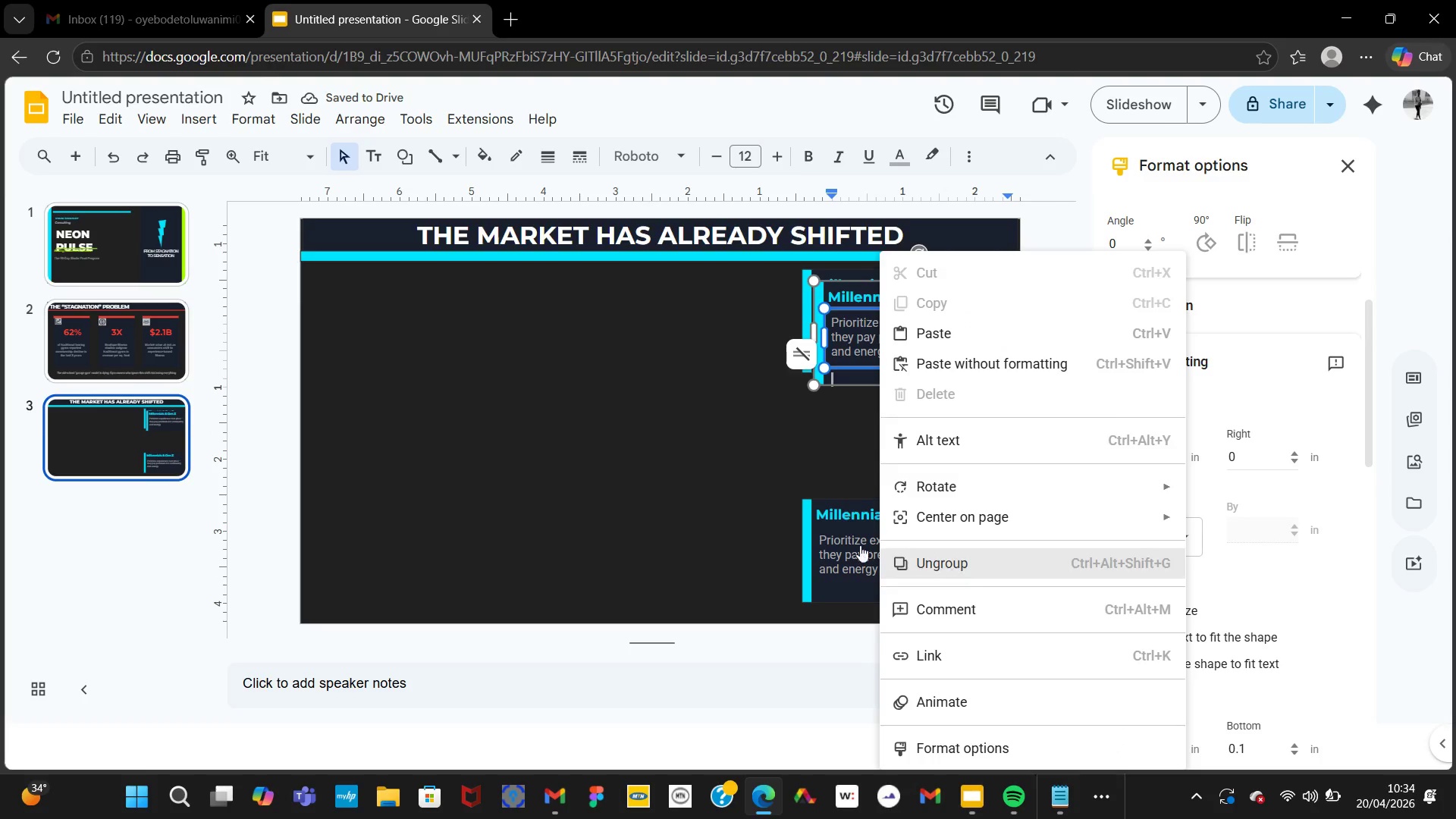 
left_click([770, 454])
 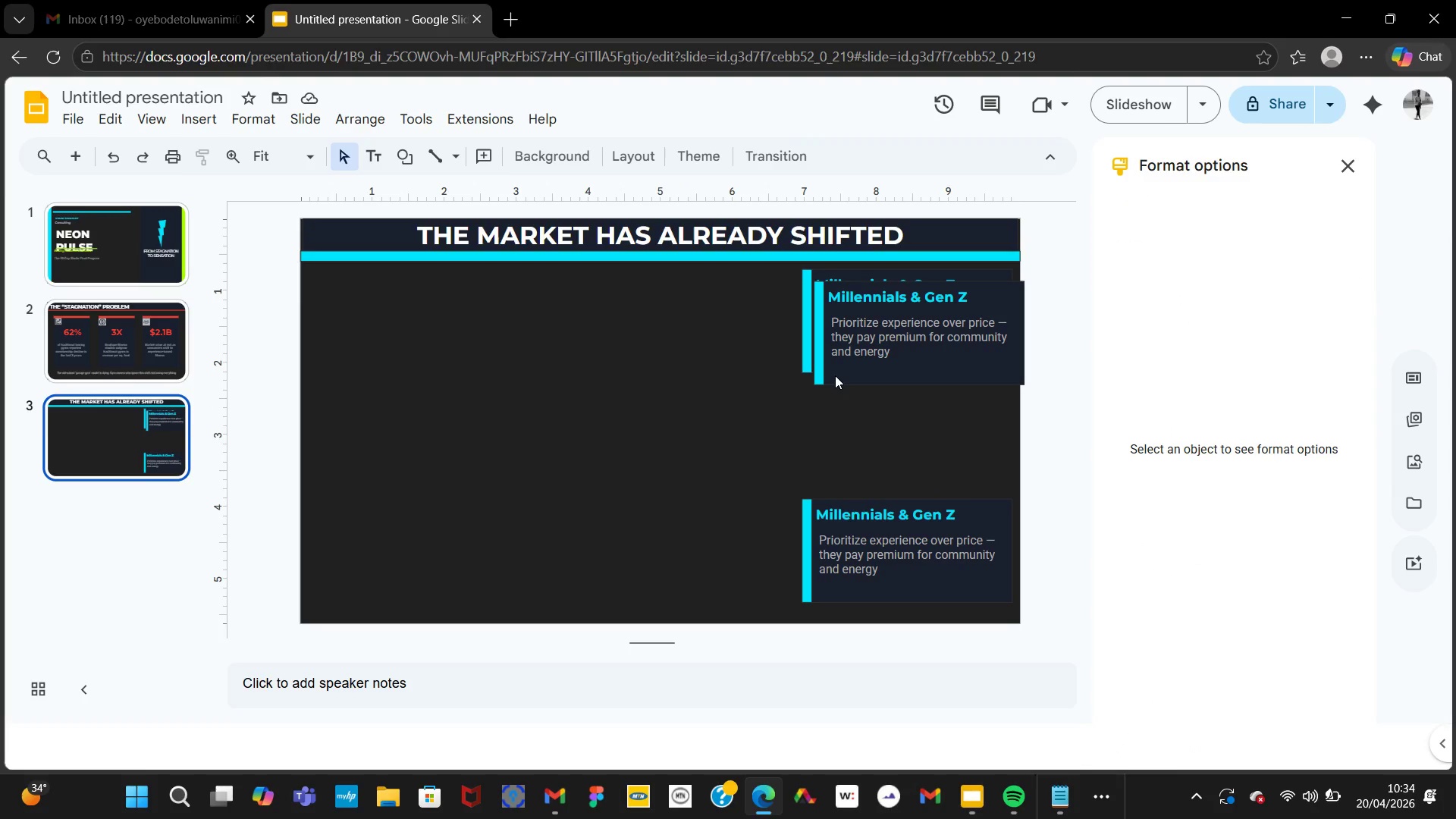 
left_click([835, 375])
 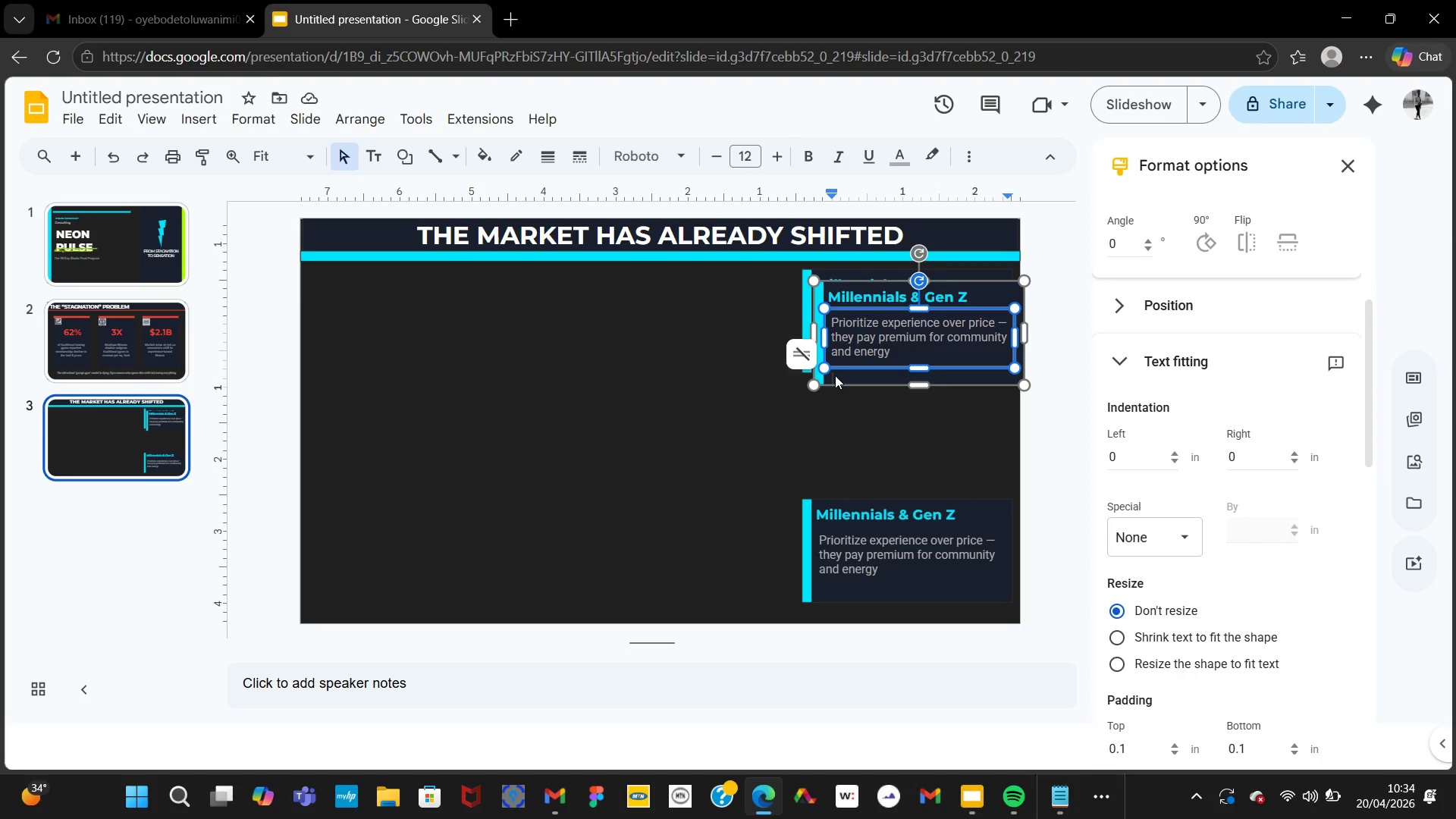 
right_click([835, 375])
 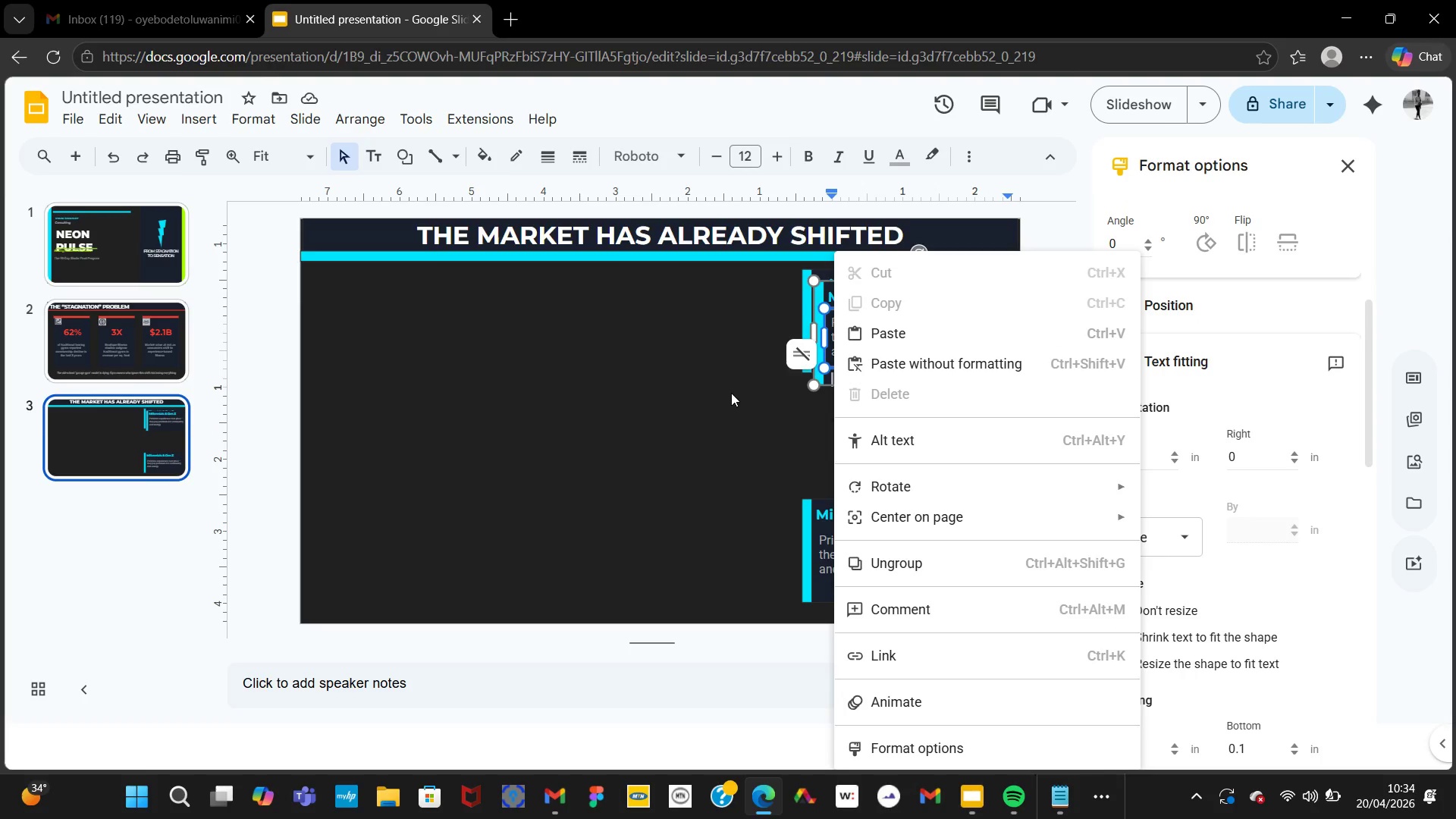 
left_click([760, 406])
 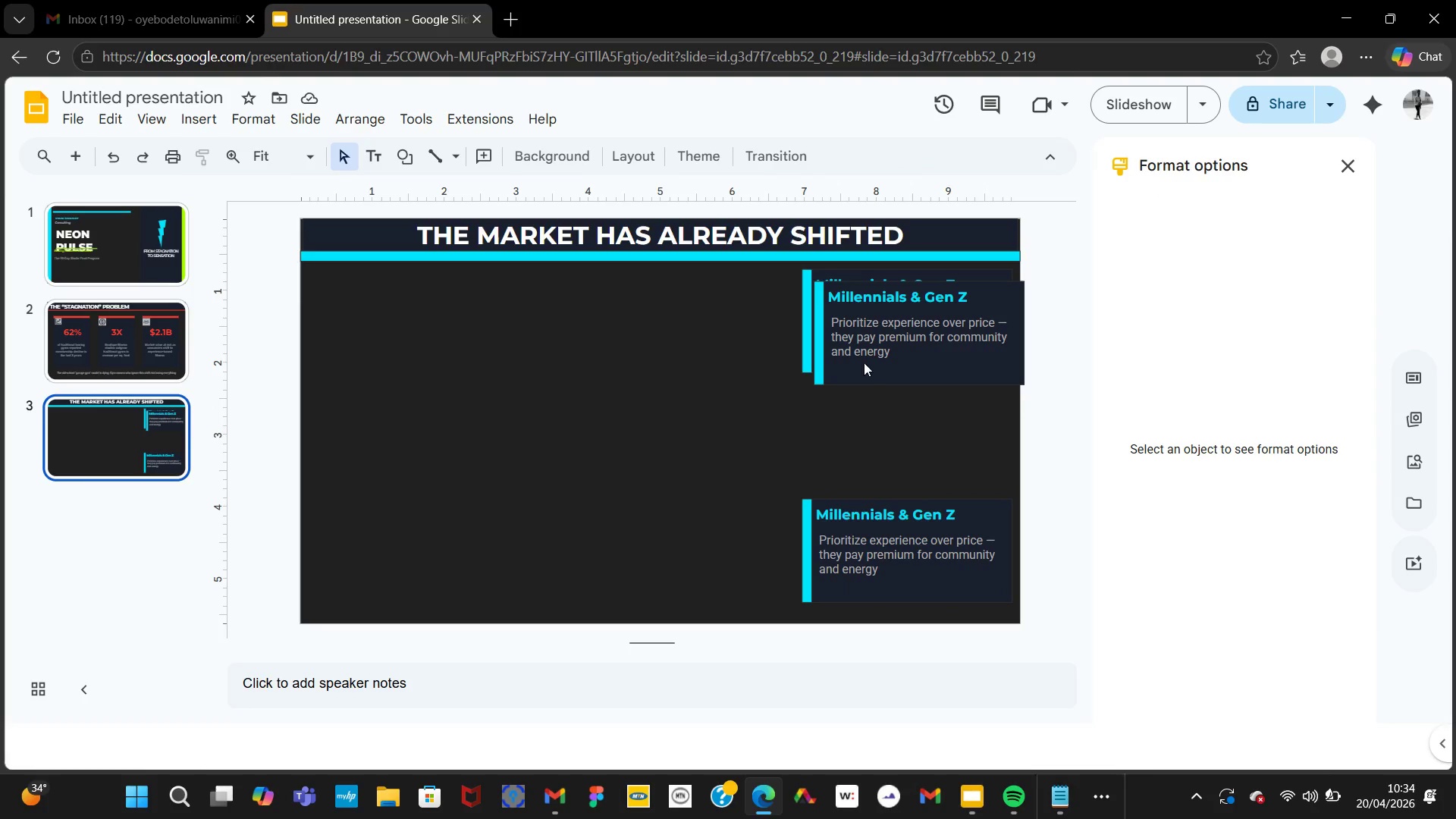 
left_click([860, 362])
 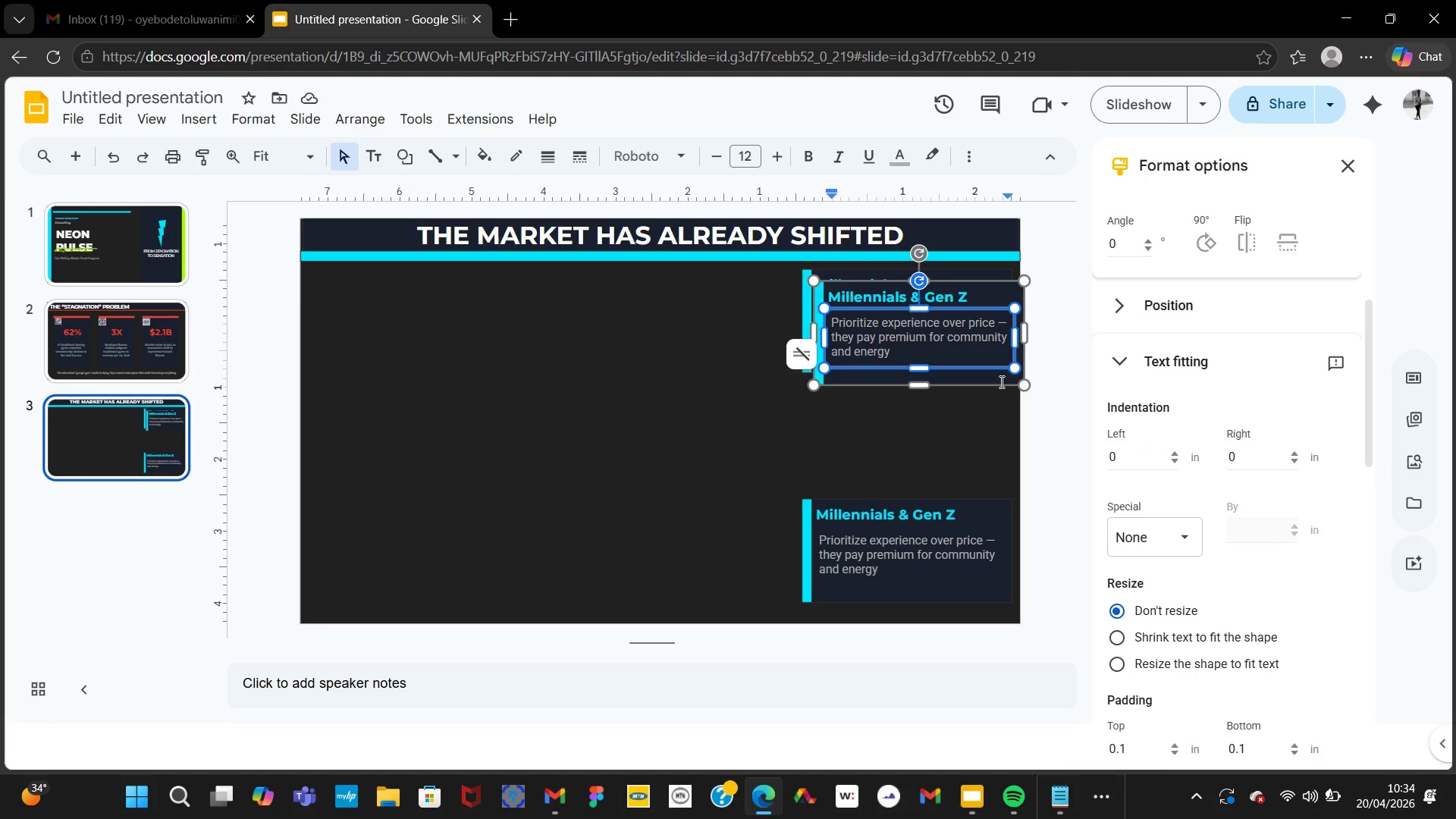 
wait(8.81)
 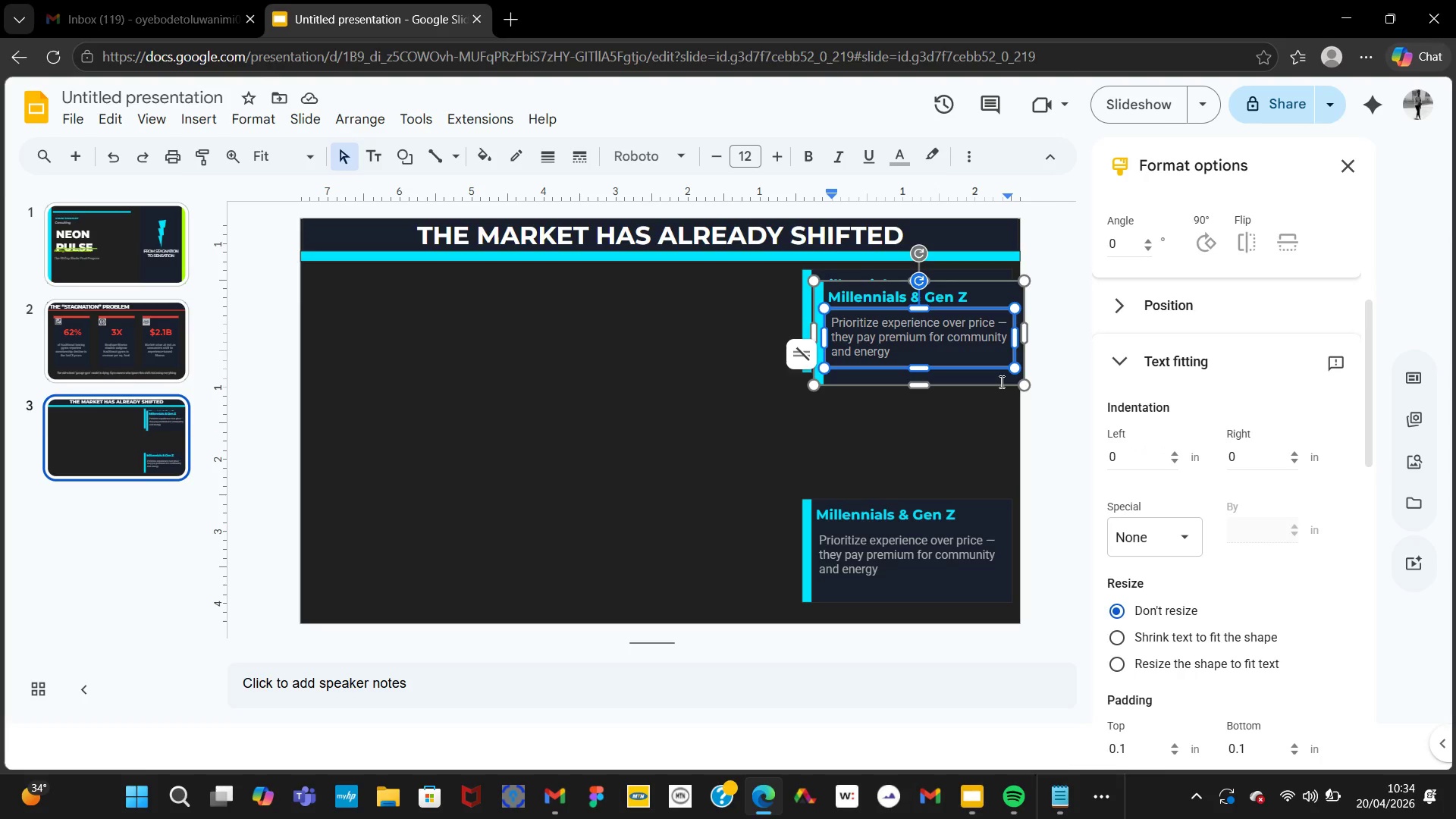 
left_click_drag(start_coordinate=[1006, 293], to_coordinate=[991, 403])
 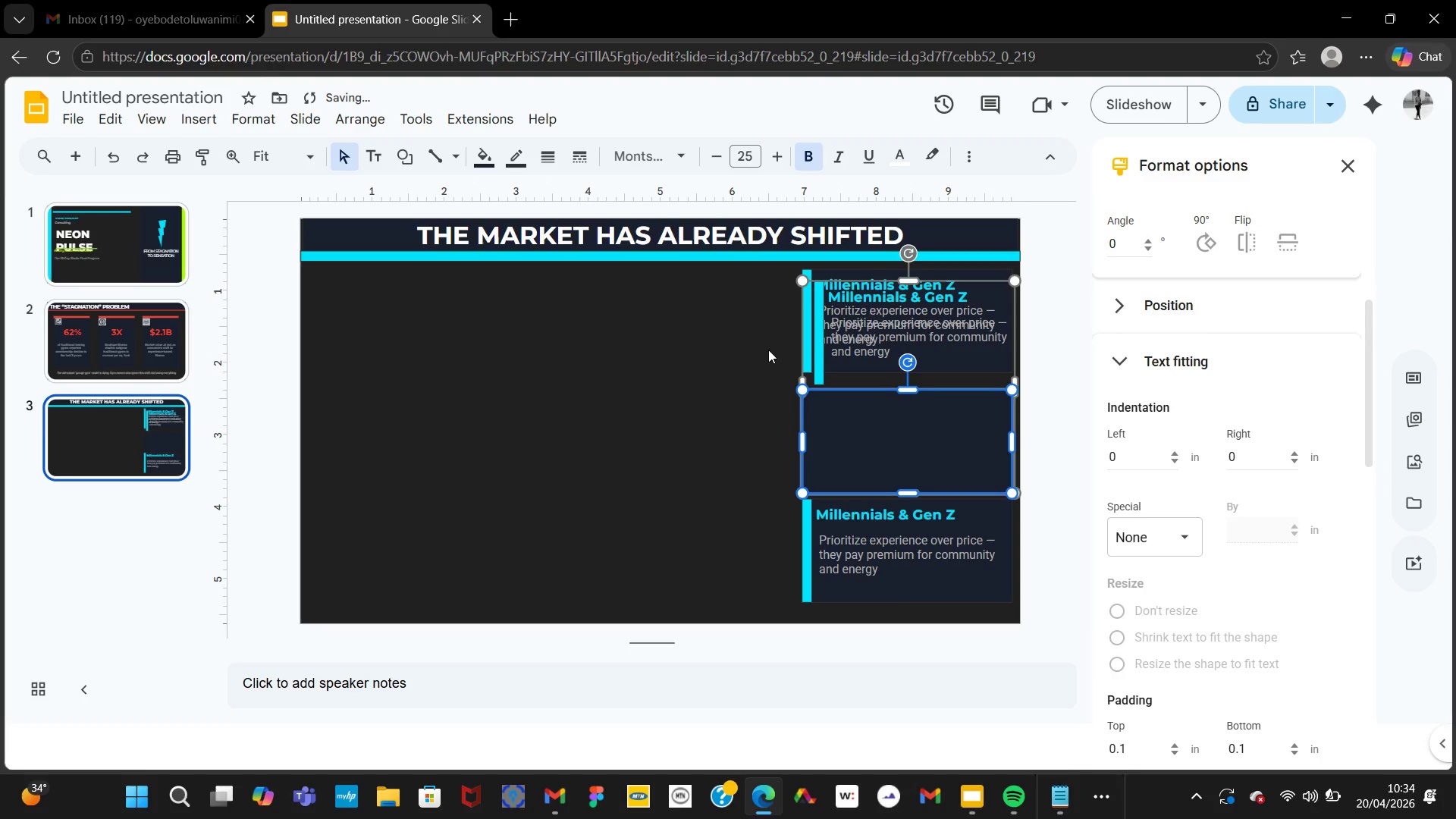 
key(Control+Z)
 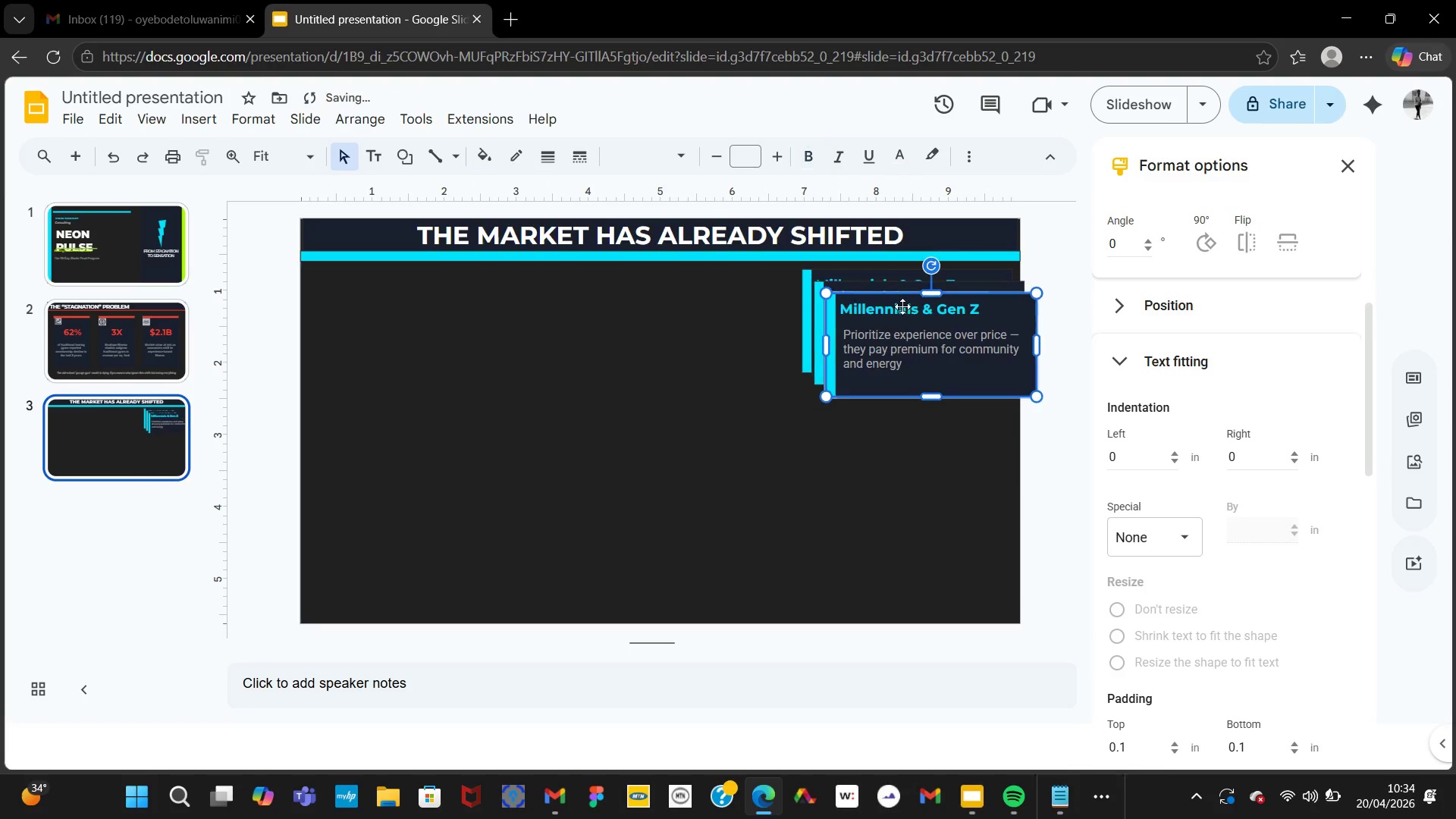 
key(Control+Z)
 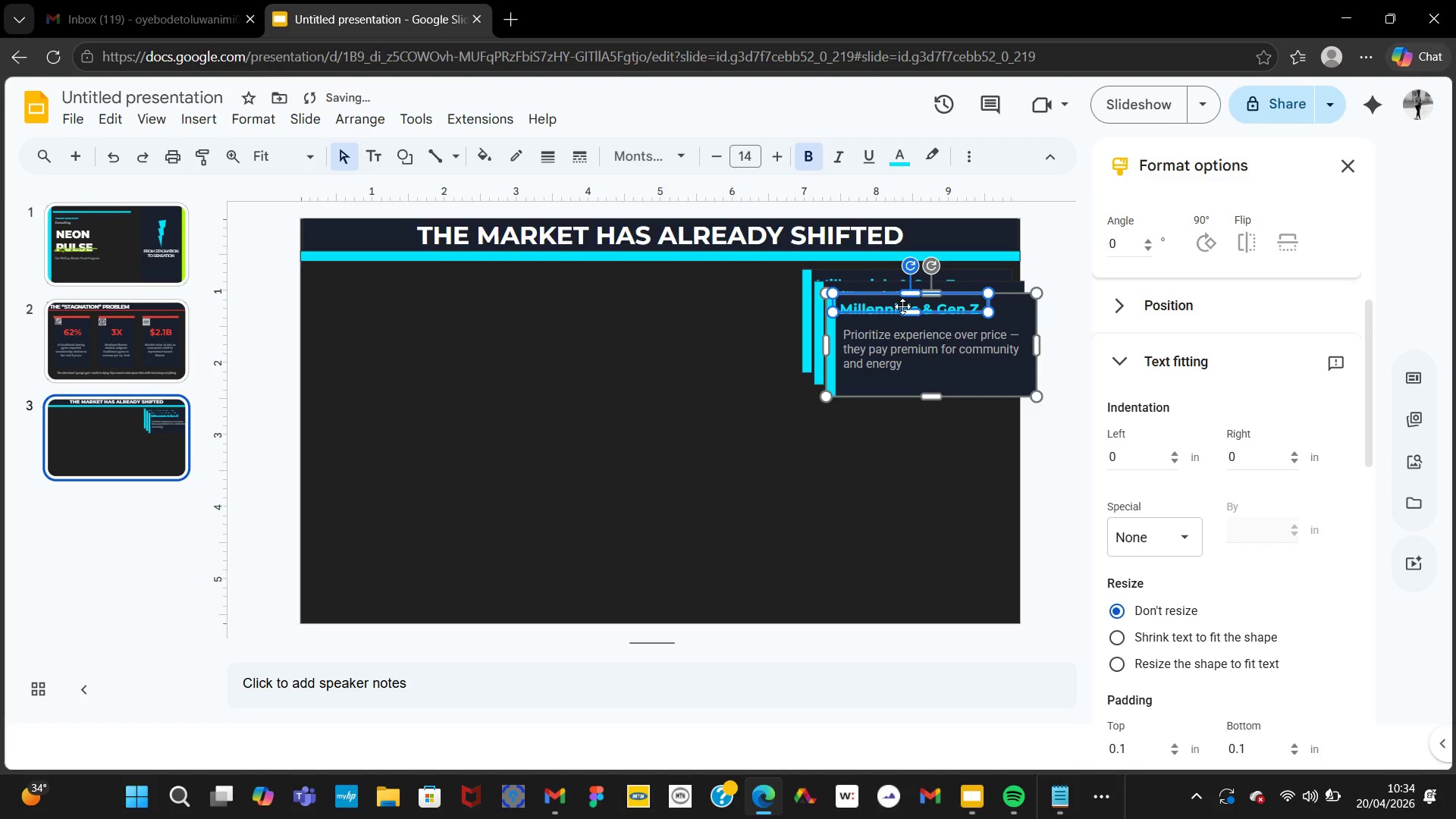 
double_click([902, 306])
 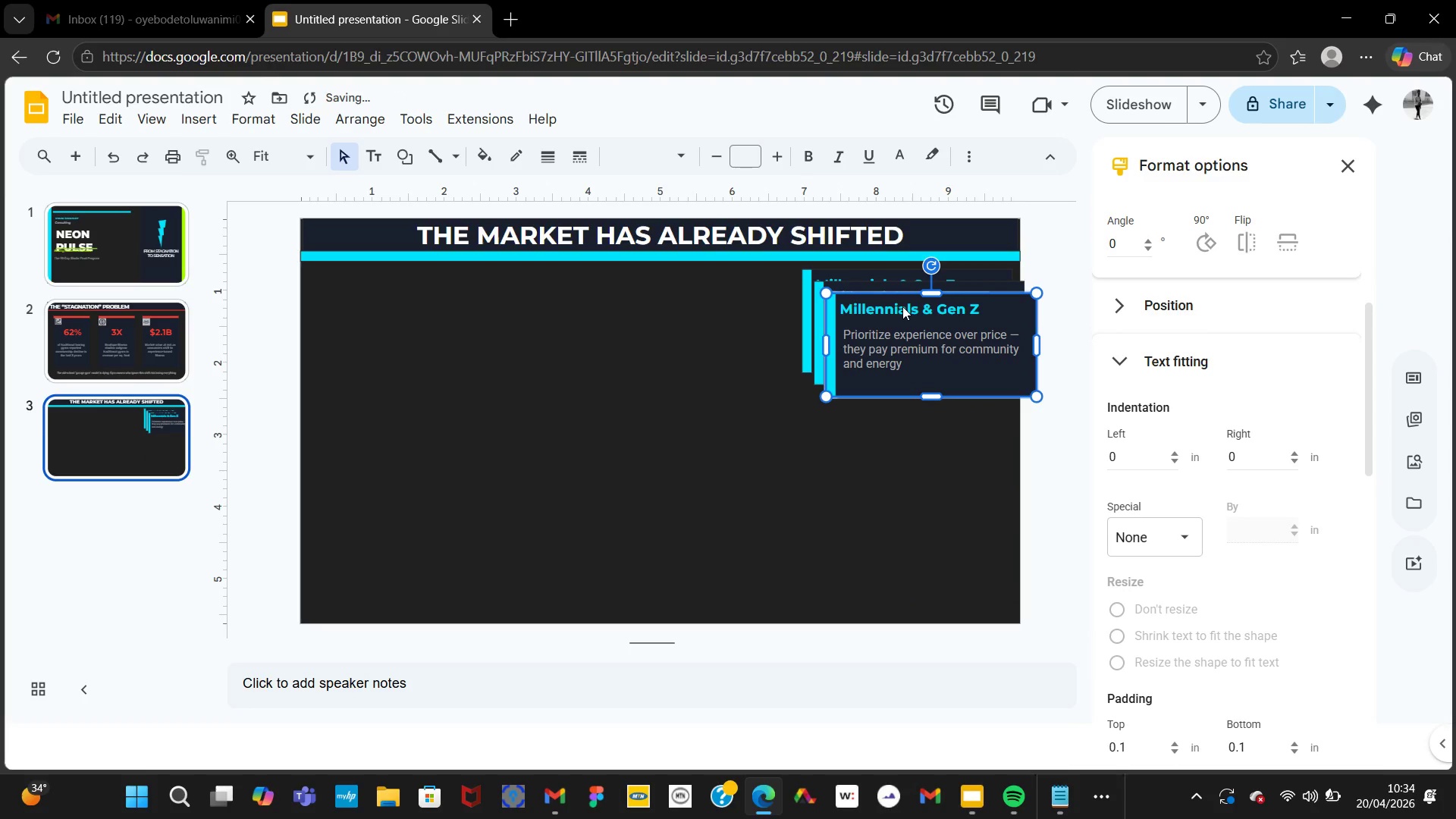 
key(Control+Z)
 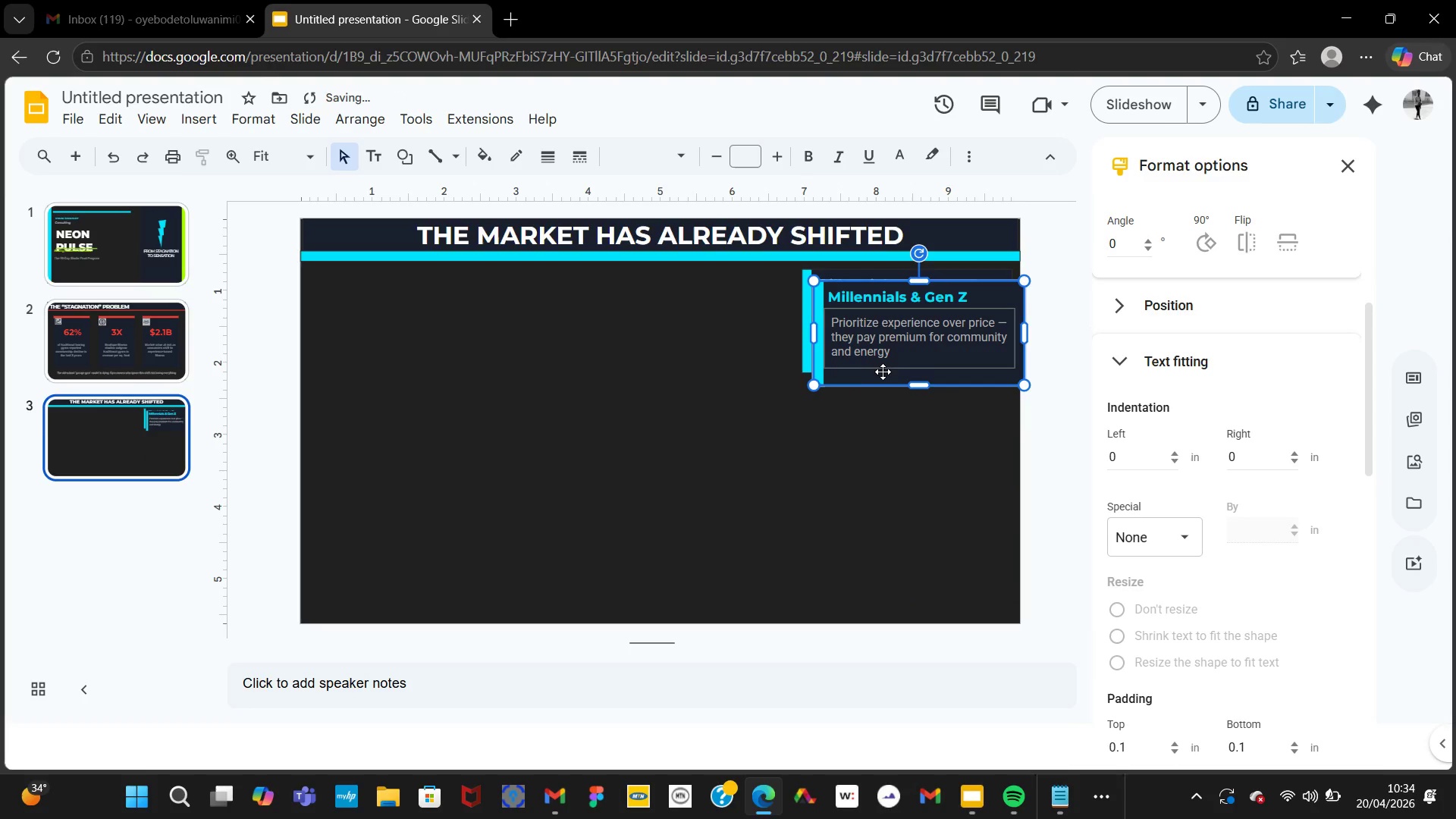 
left_click_drag(start_coordinate=[883, 375], to_coordinate=[872, 601])
 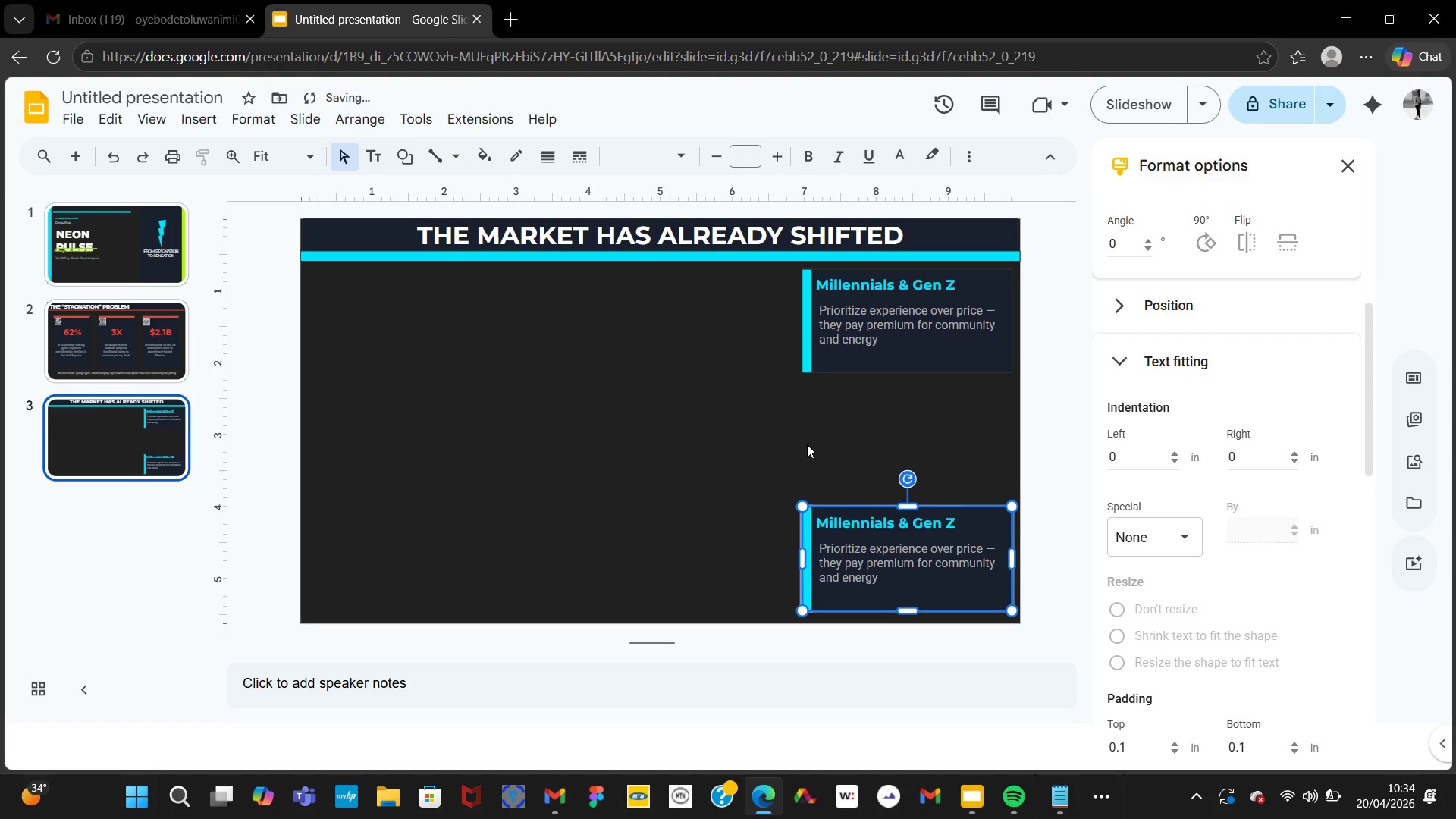 
left_click([807, 444])
 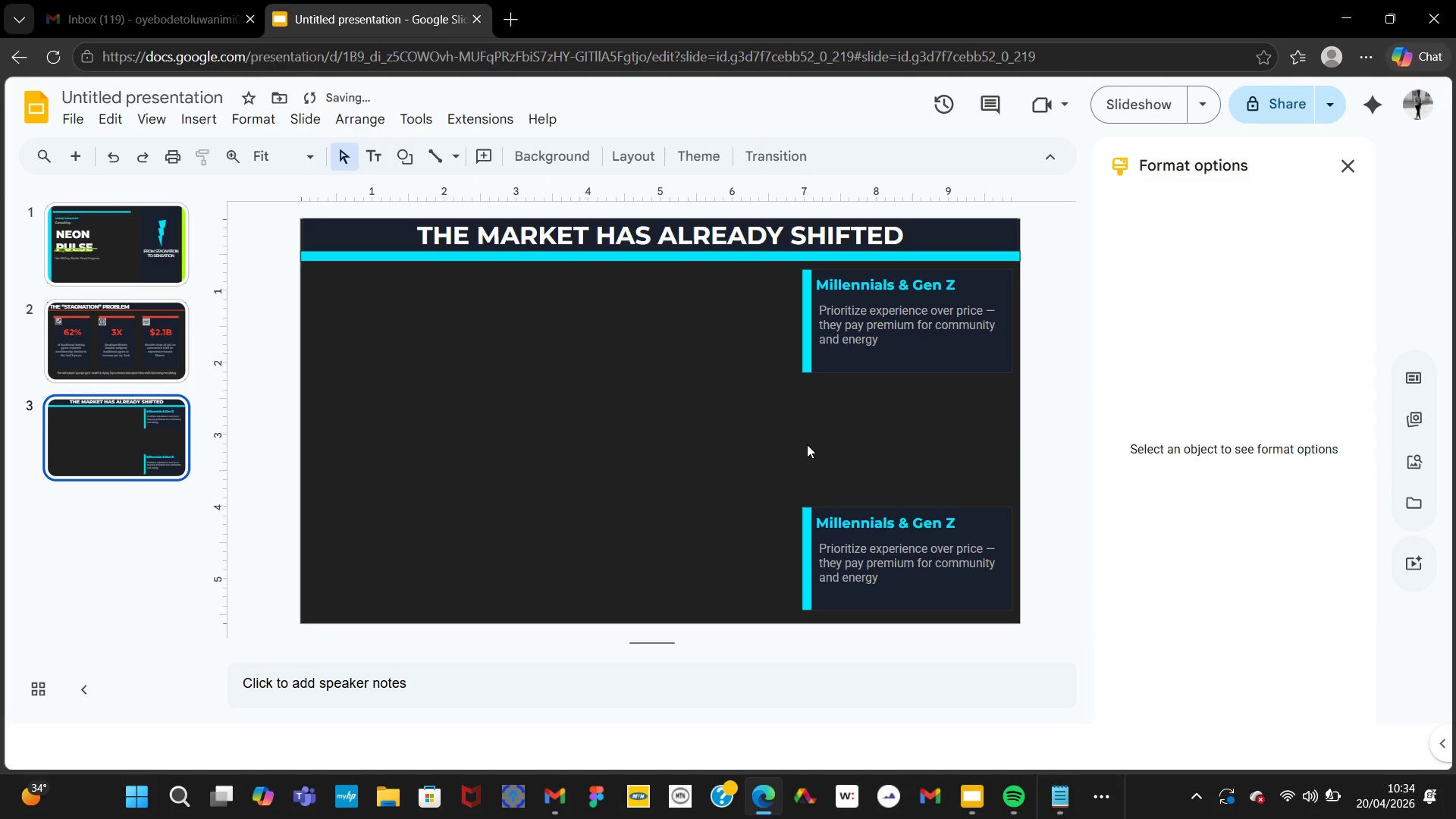 
key(Control+V)
 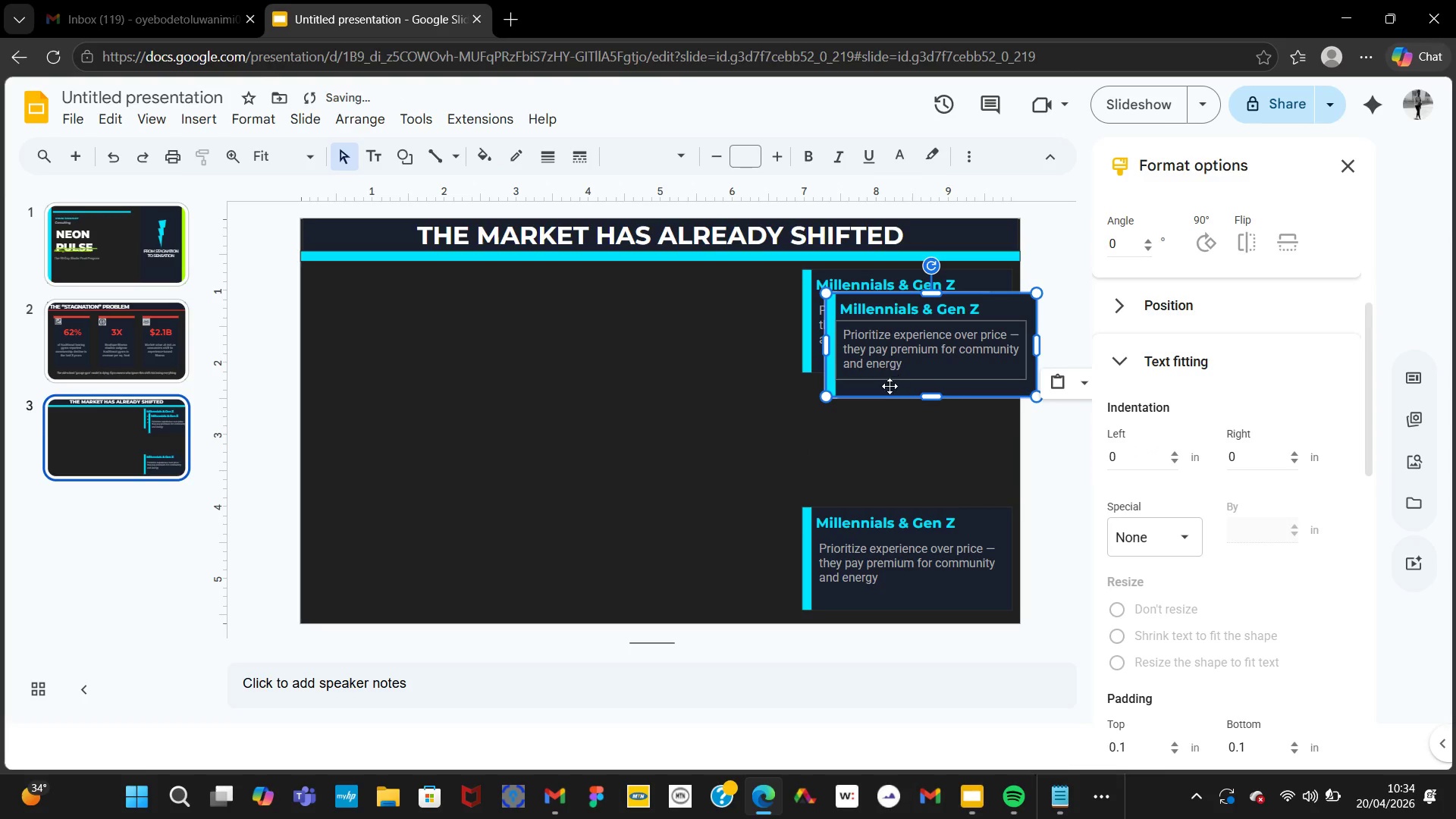 
left_click_drag(start_coordinate=[880, 388], to_coordinate=[858, 497])
 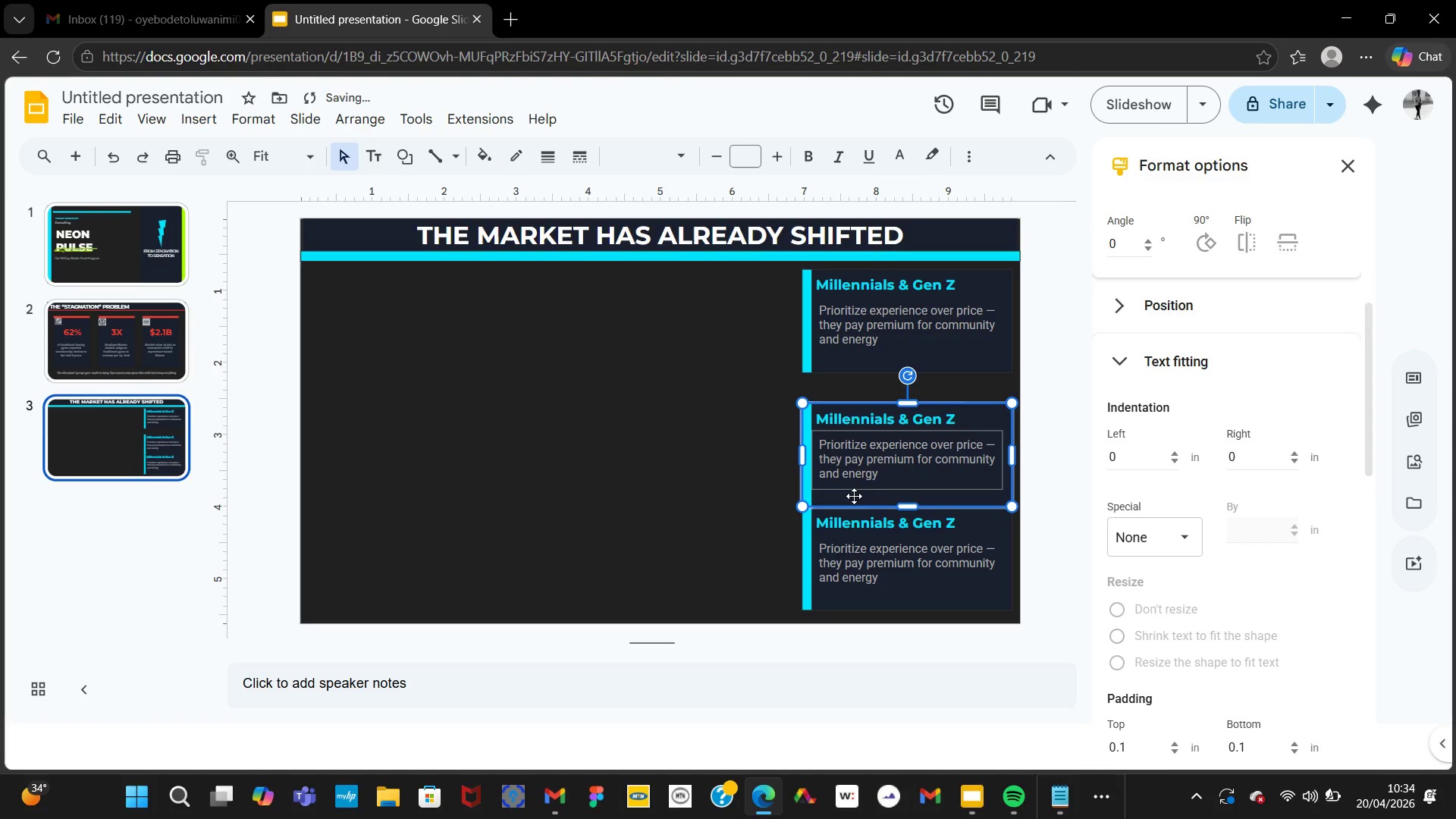 
left_click_drag(start_coordinate=[854, 497], to_coordinate=[853, 473])
 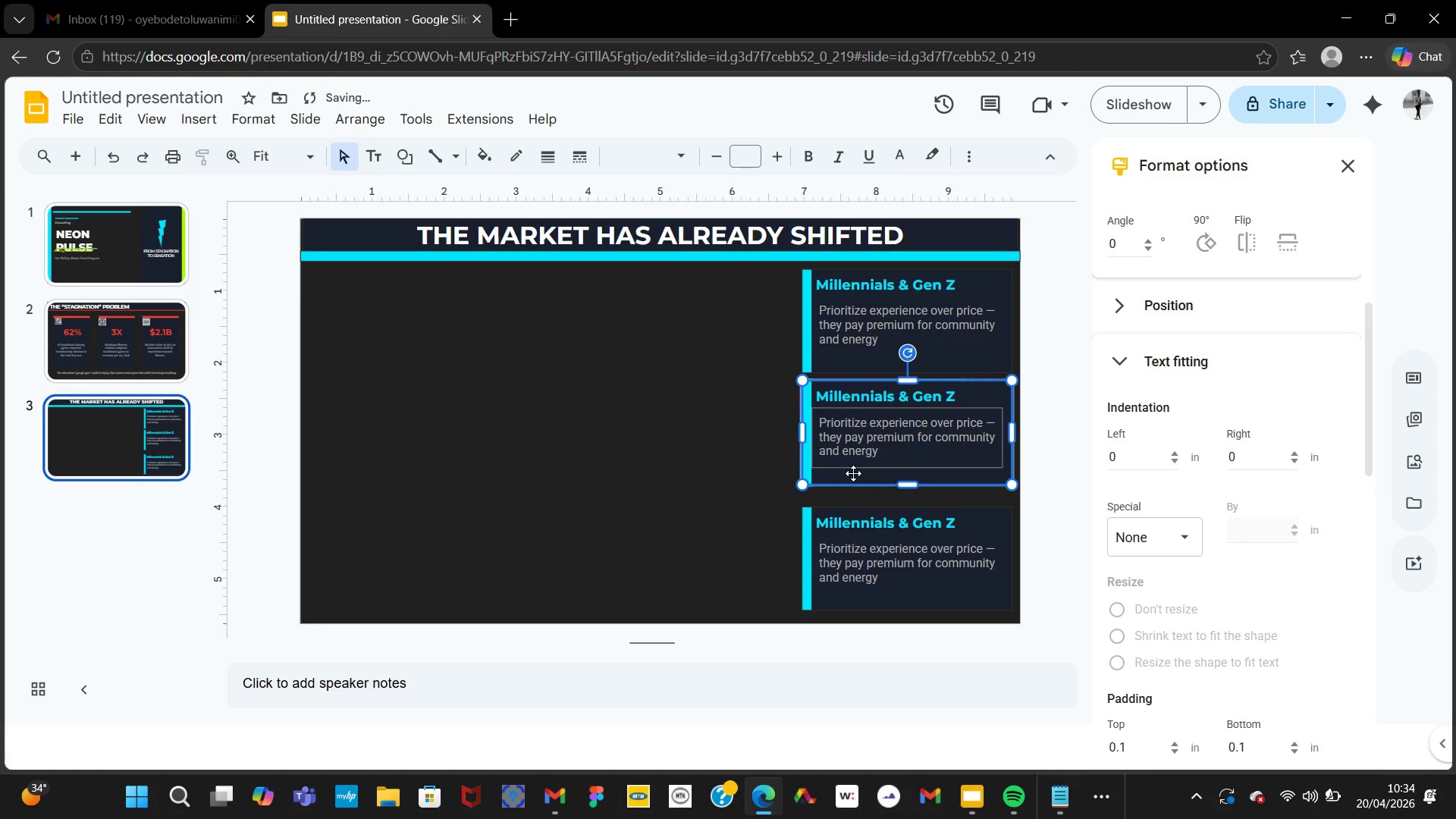 
key(ArrowDown)
 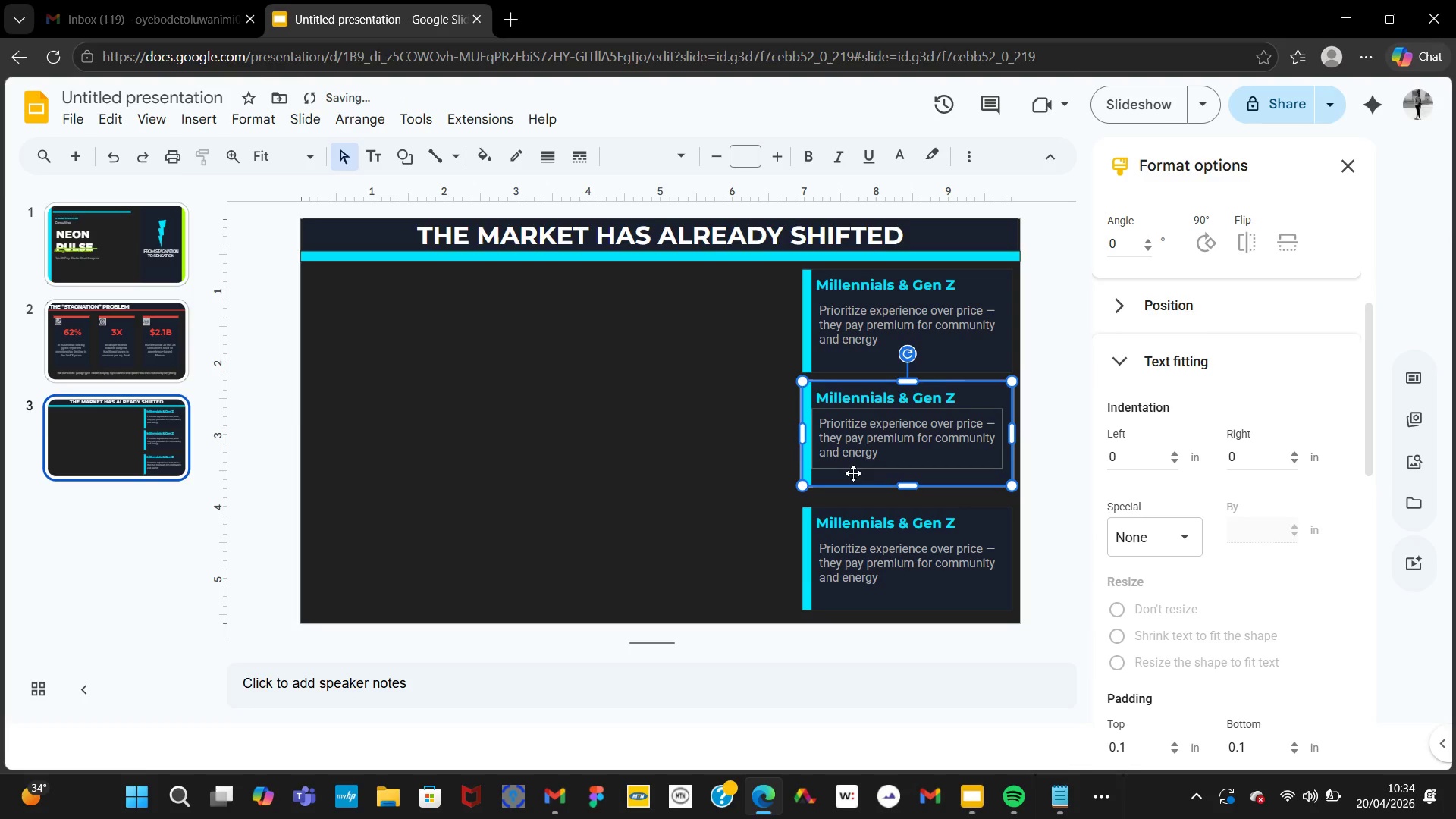 
key(ArrowDown)
 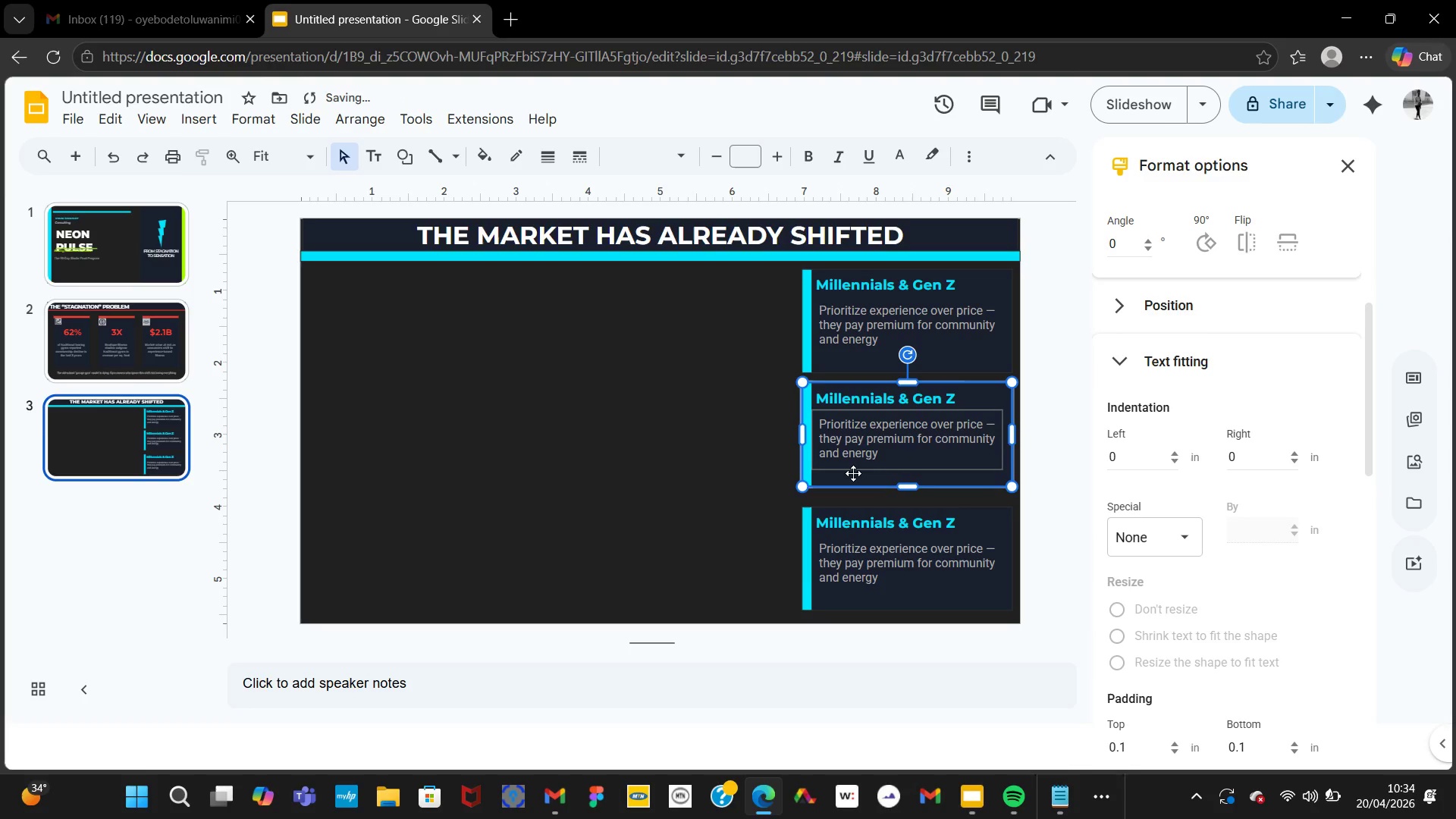 
key(ArrowDown)
 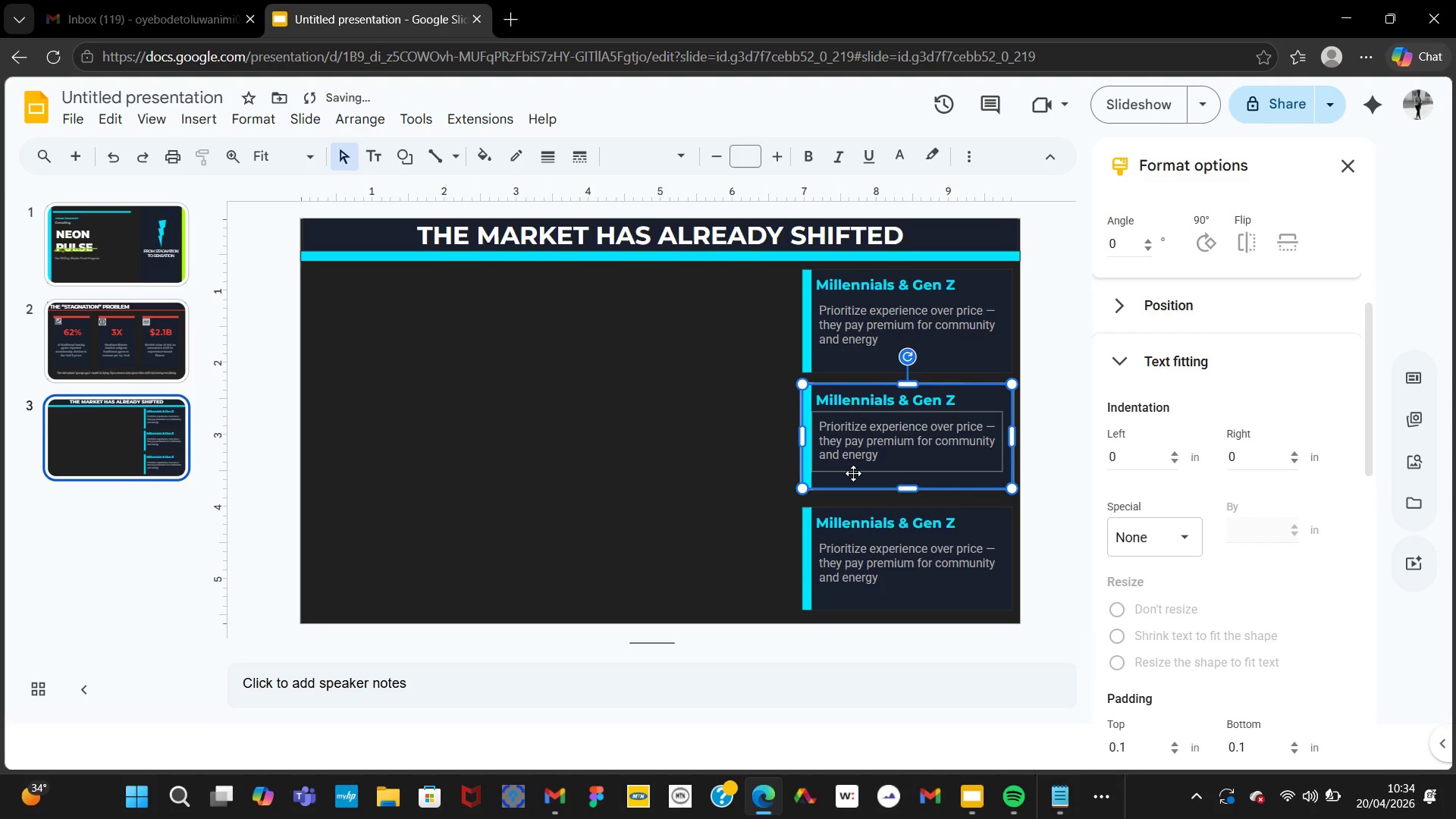 
key(ArrowDown)
 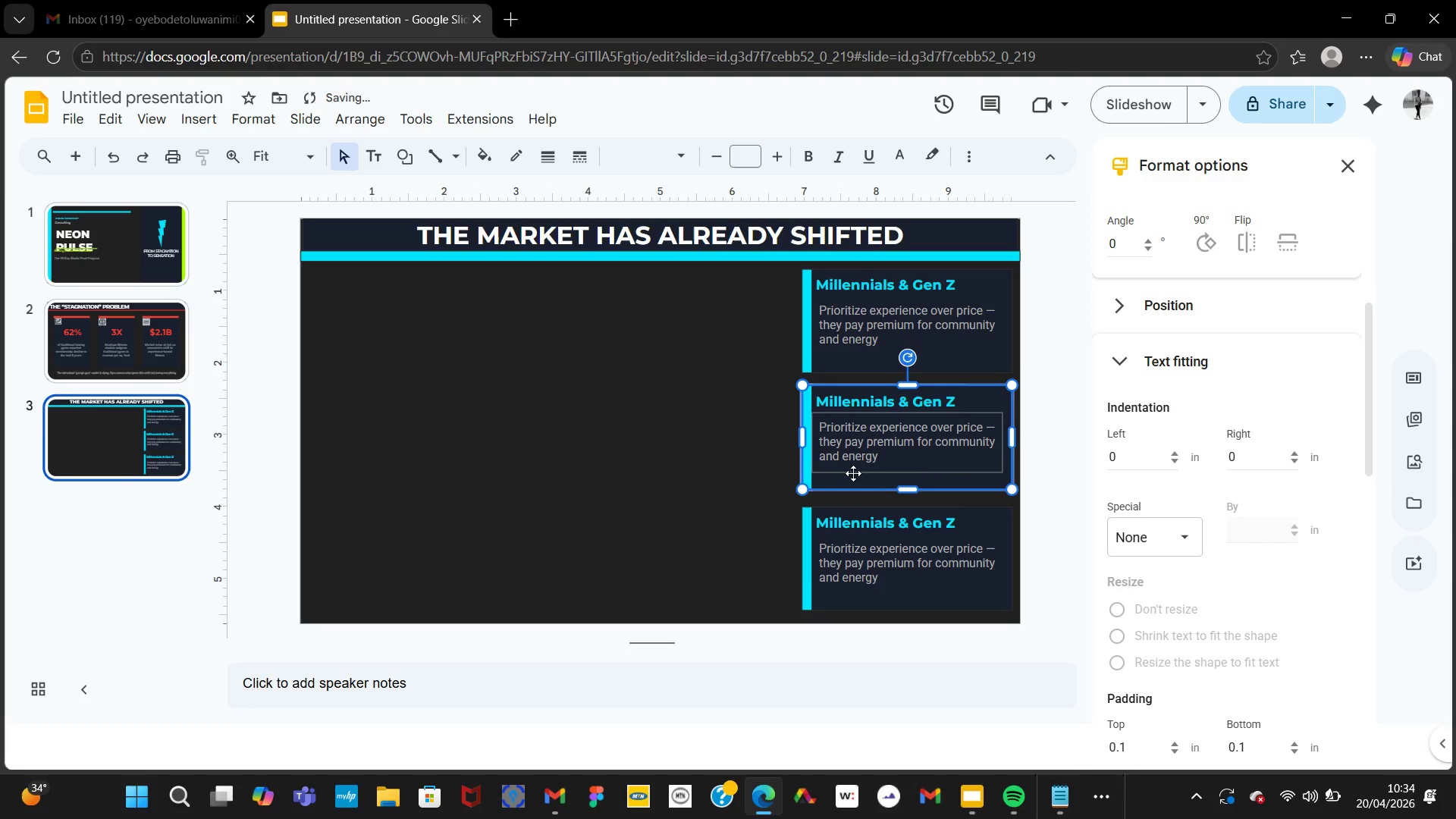 
key(ArrowDown)
 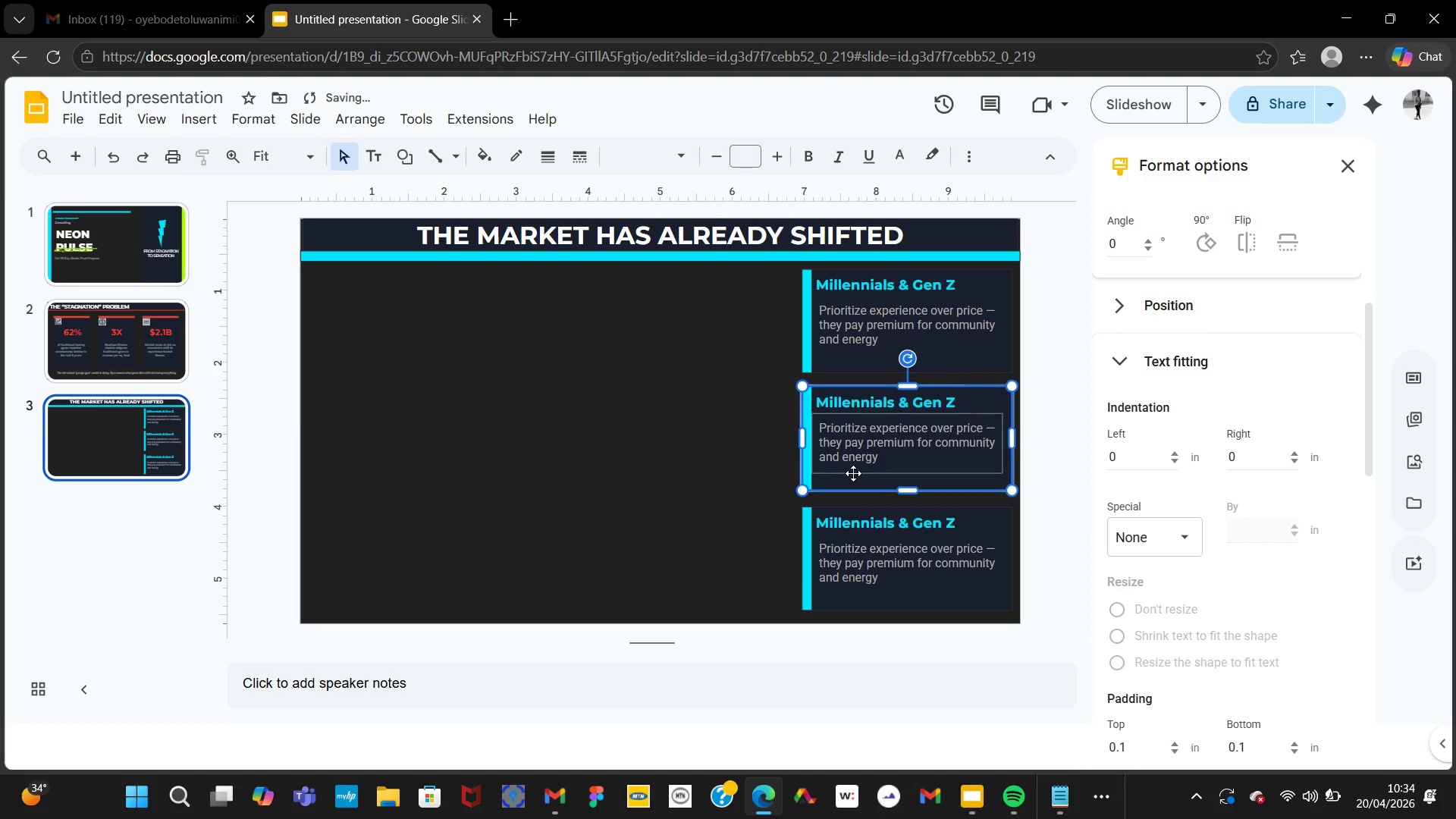 
key(ArrowDown)
 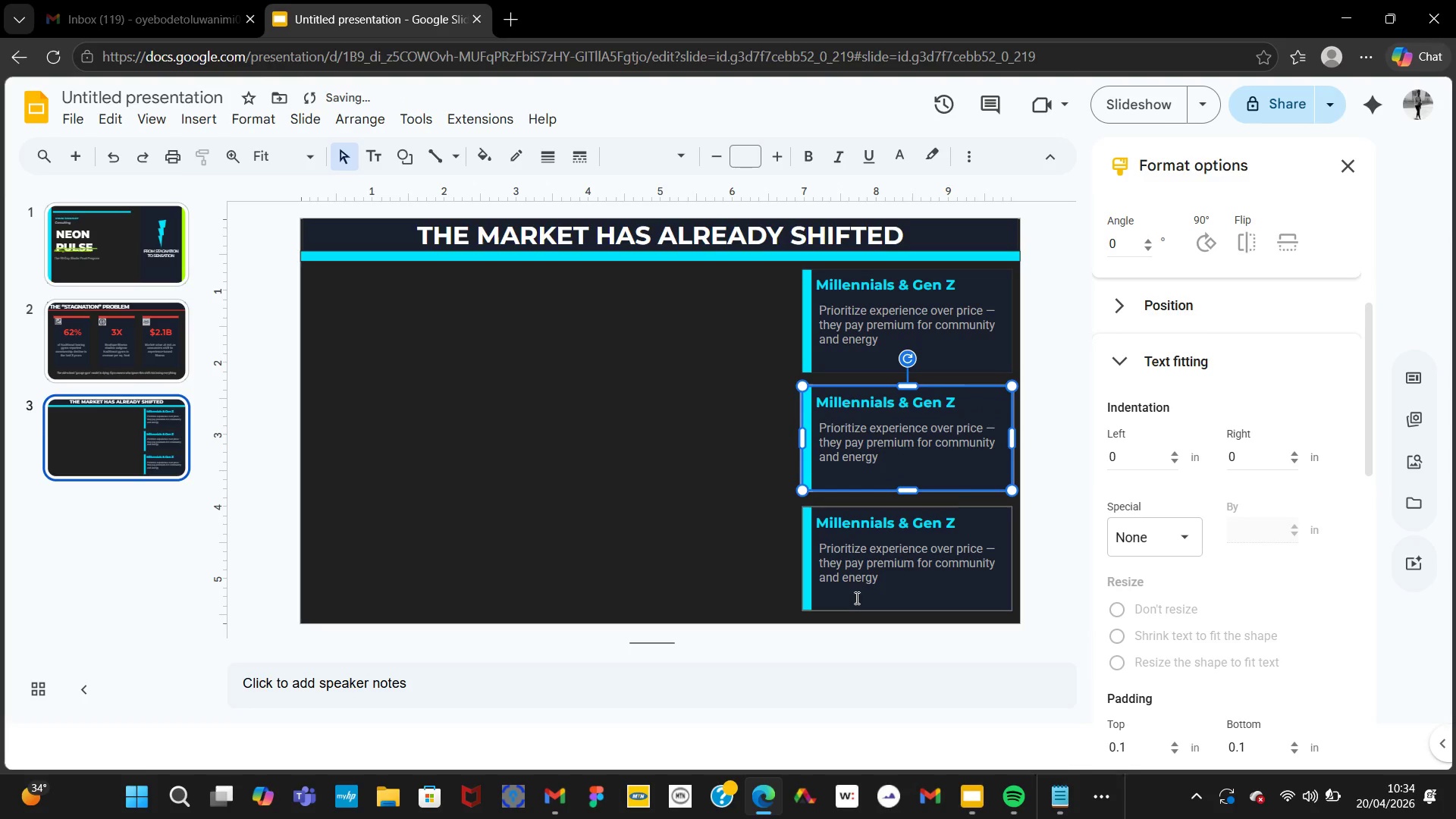 
left_click([680, 550])
 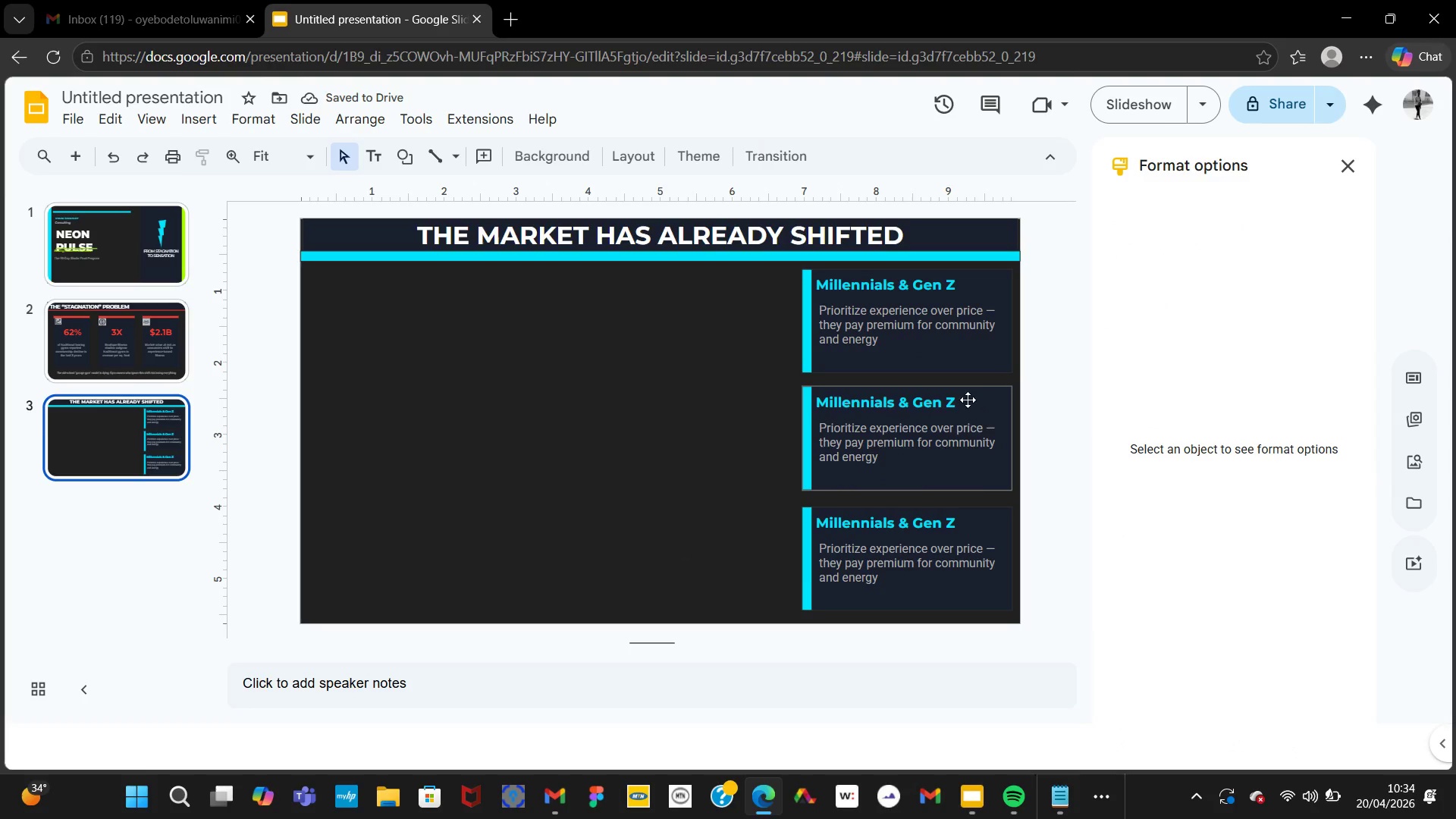 
left_click([959, 394])
 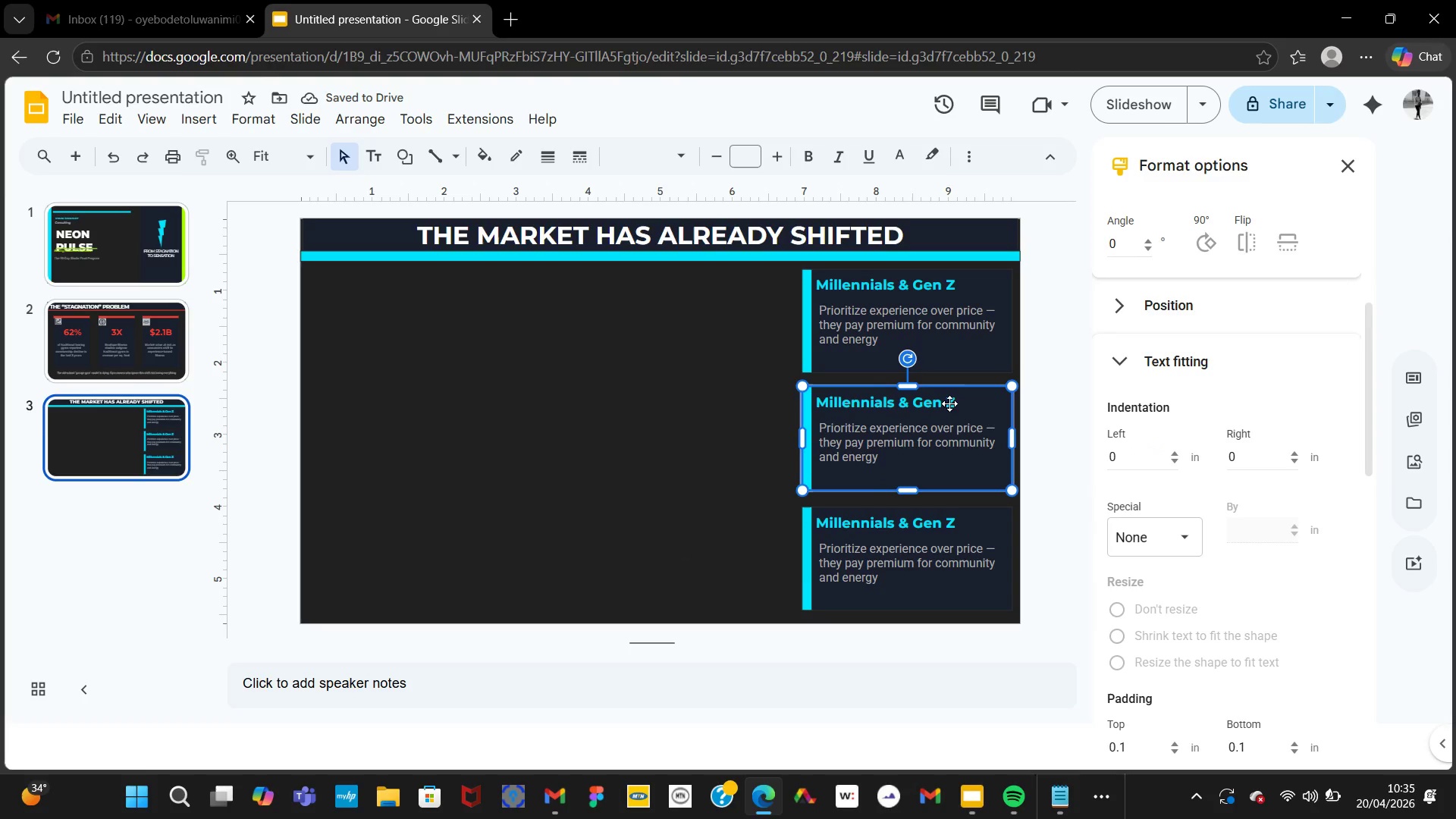 
left_click([949, 403])
 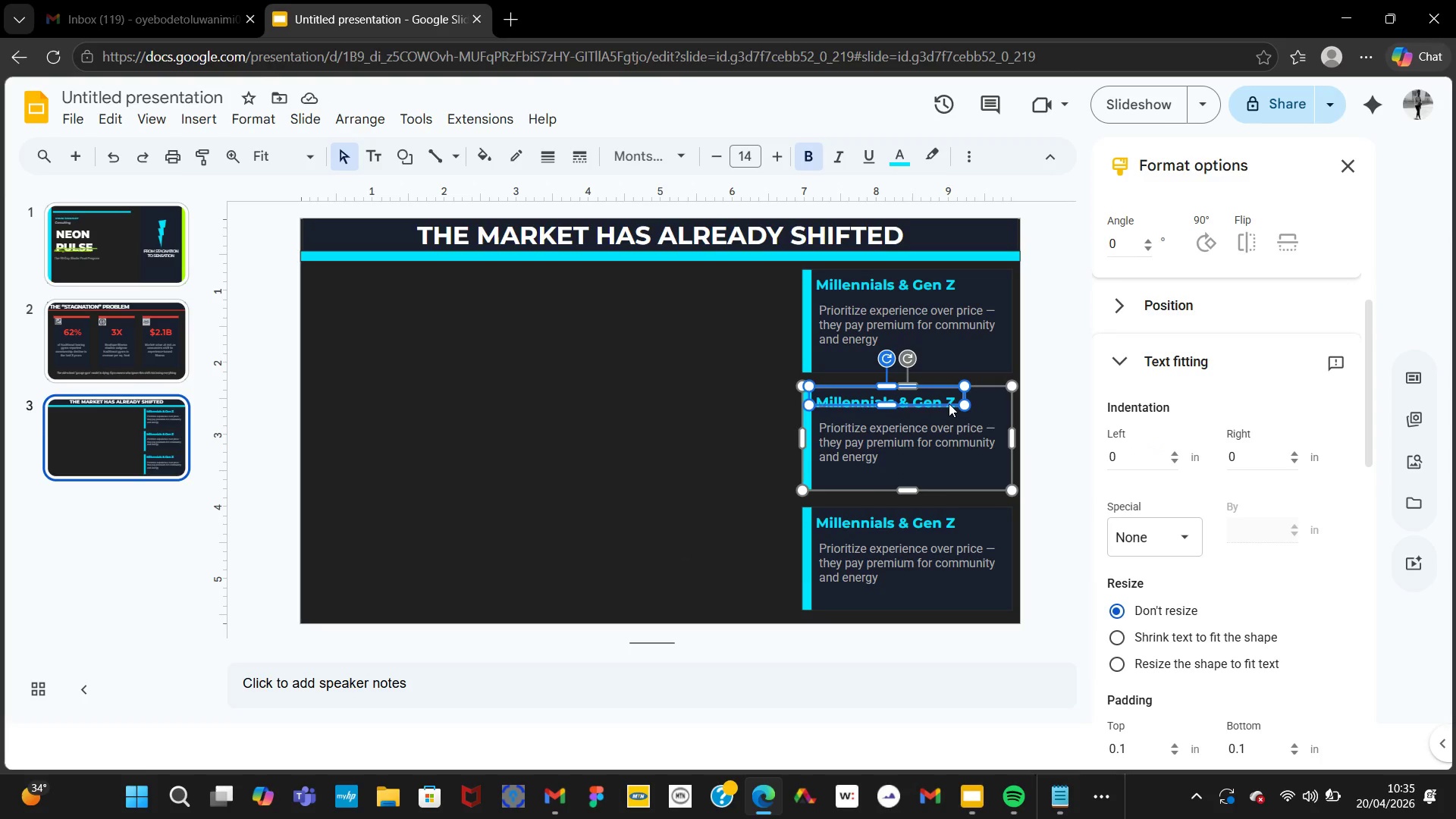 
key(Control+A)
 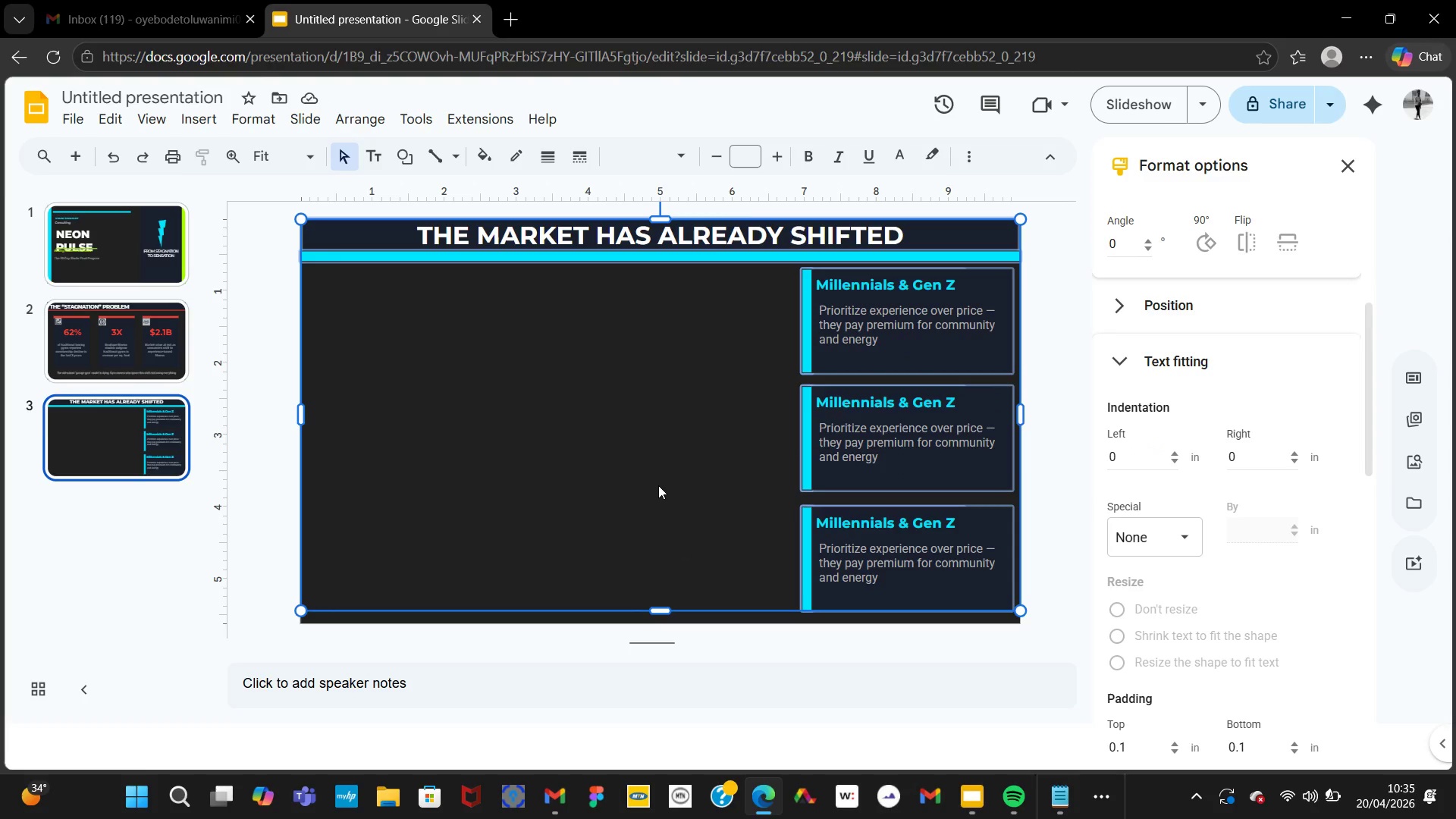 
left_click([658, 487])
 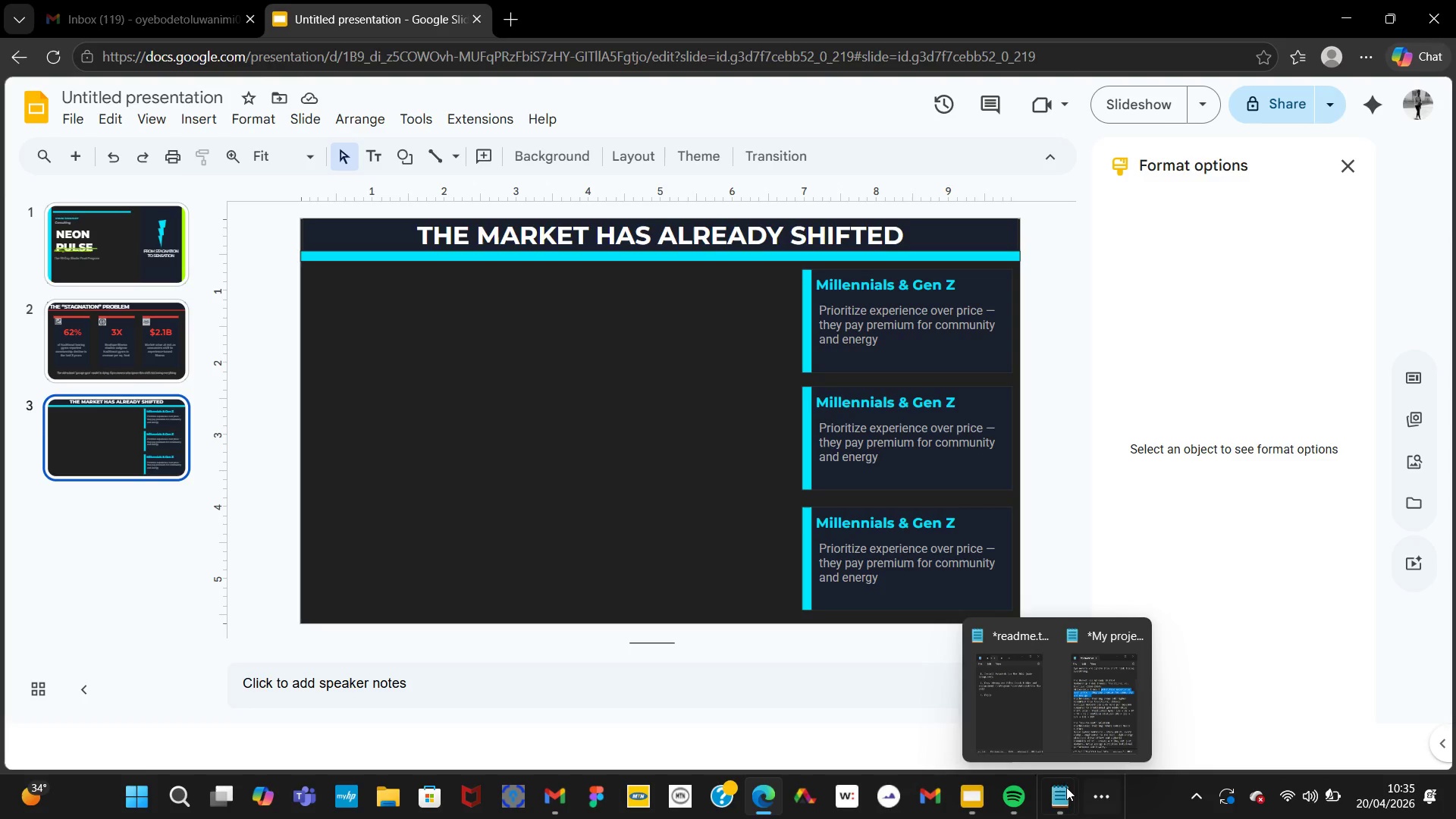 
left_click([1065, 788])
 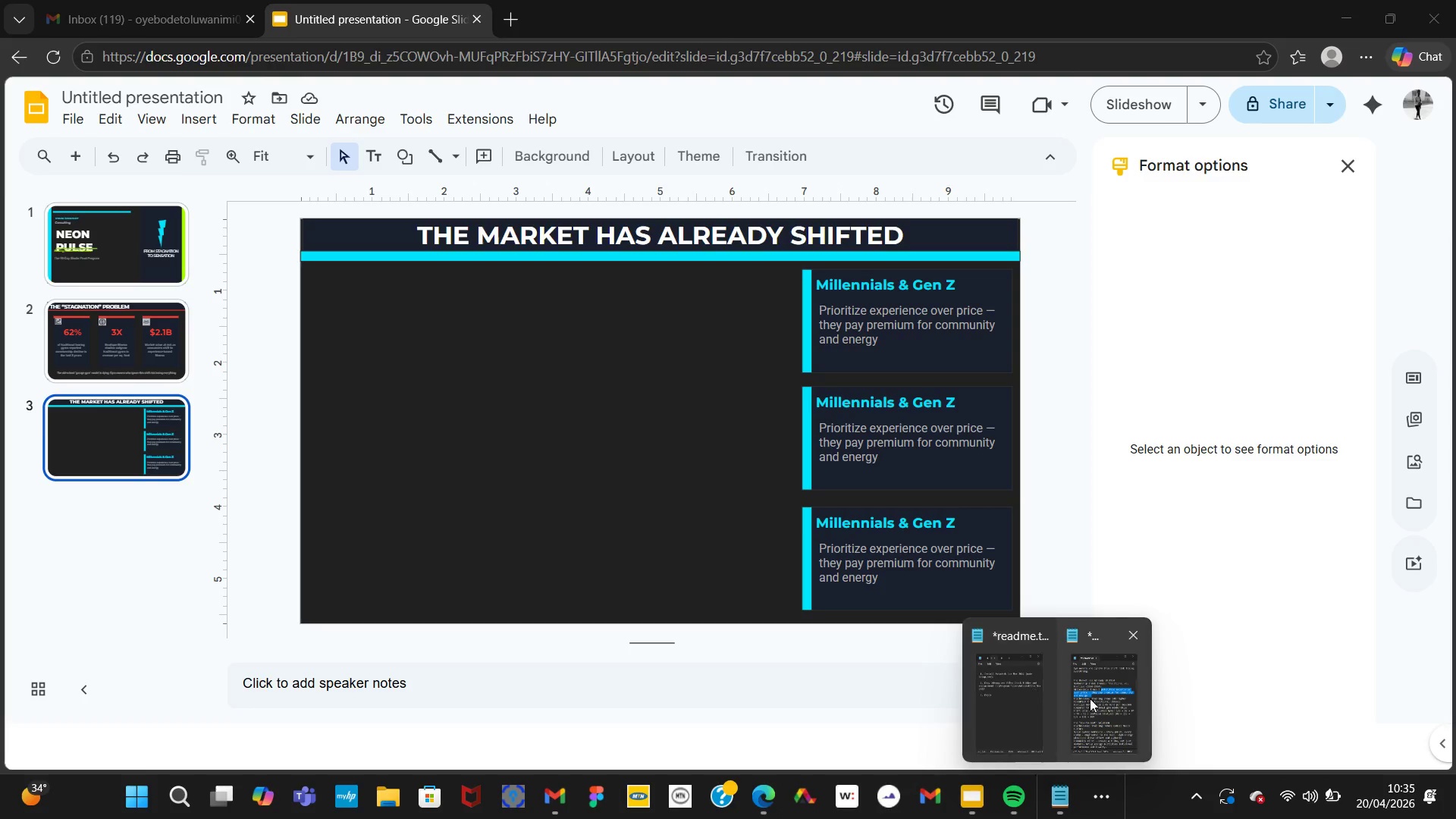 
left_click([1095, 701])
 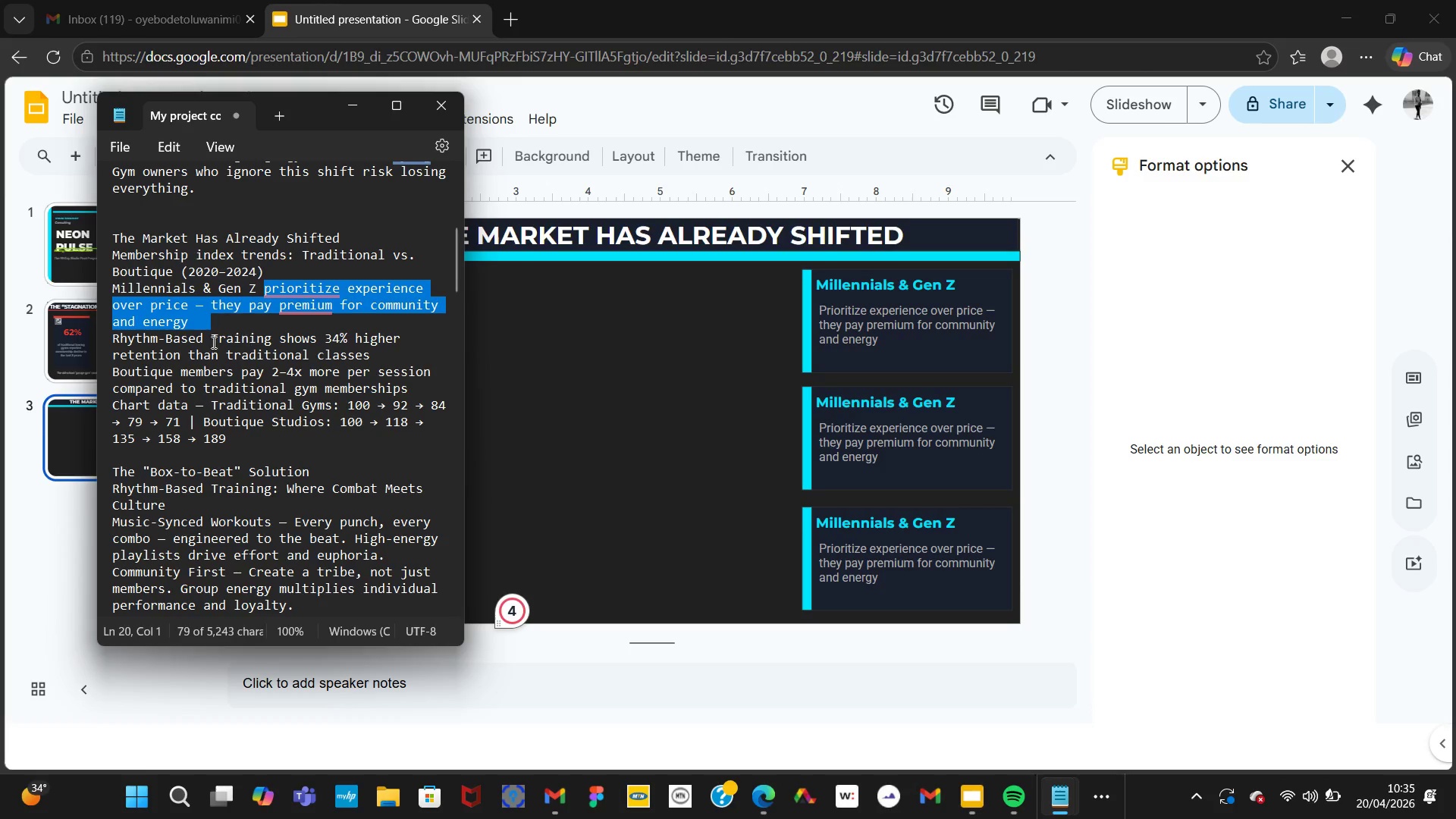 
left_click_drag(start_coordinate=[113, 337], to_coordinate=[272, 341])
 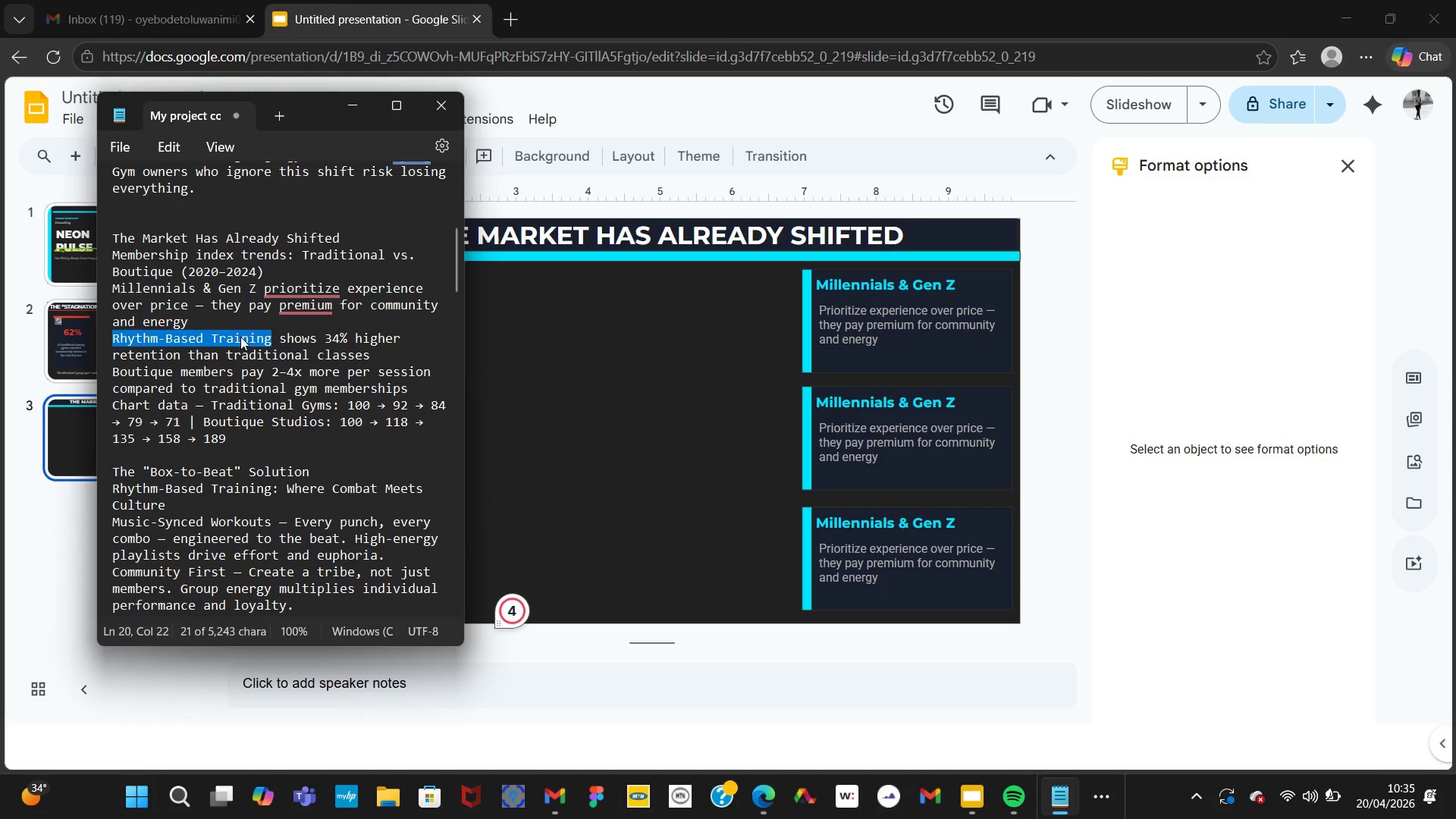 
key(Control+C)
 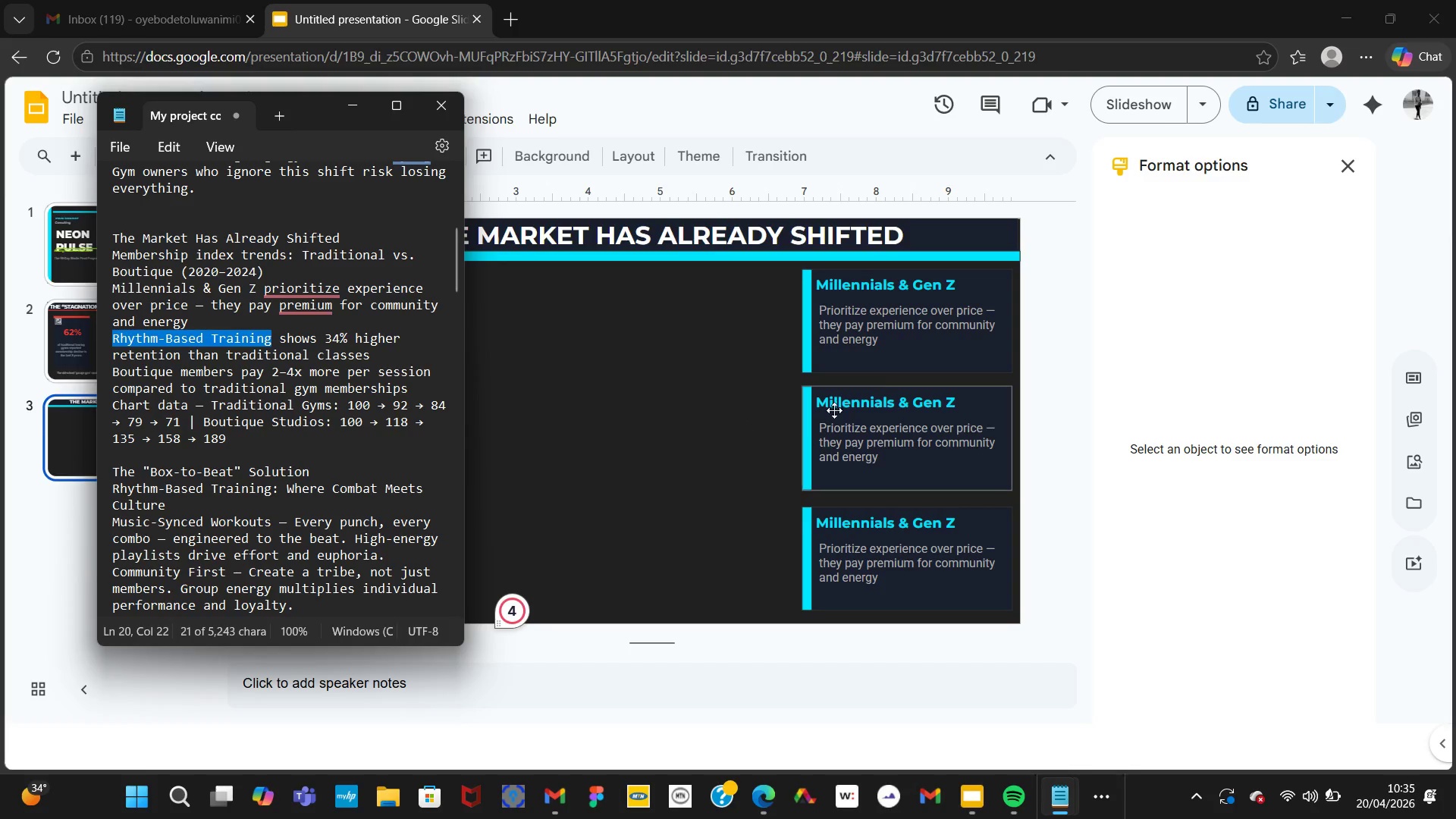 
left_click([873, 373])
 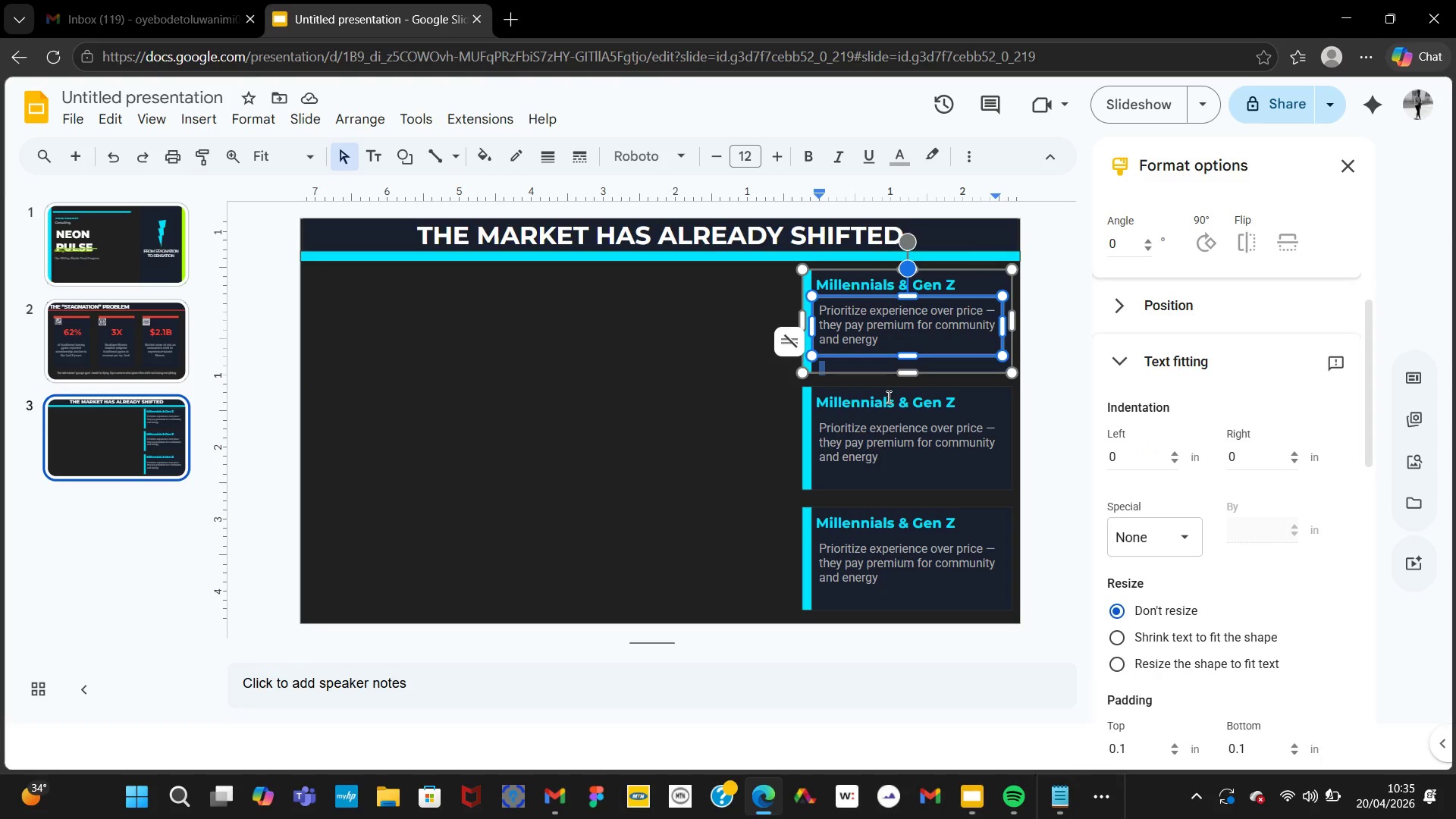 
left_click([887, 397])
 